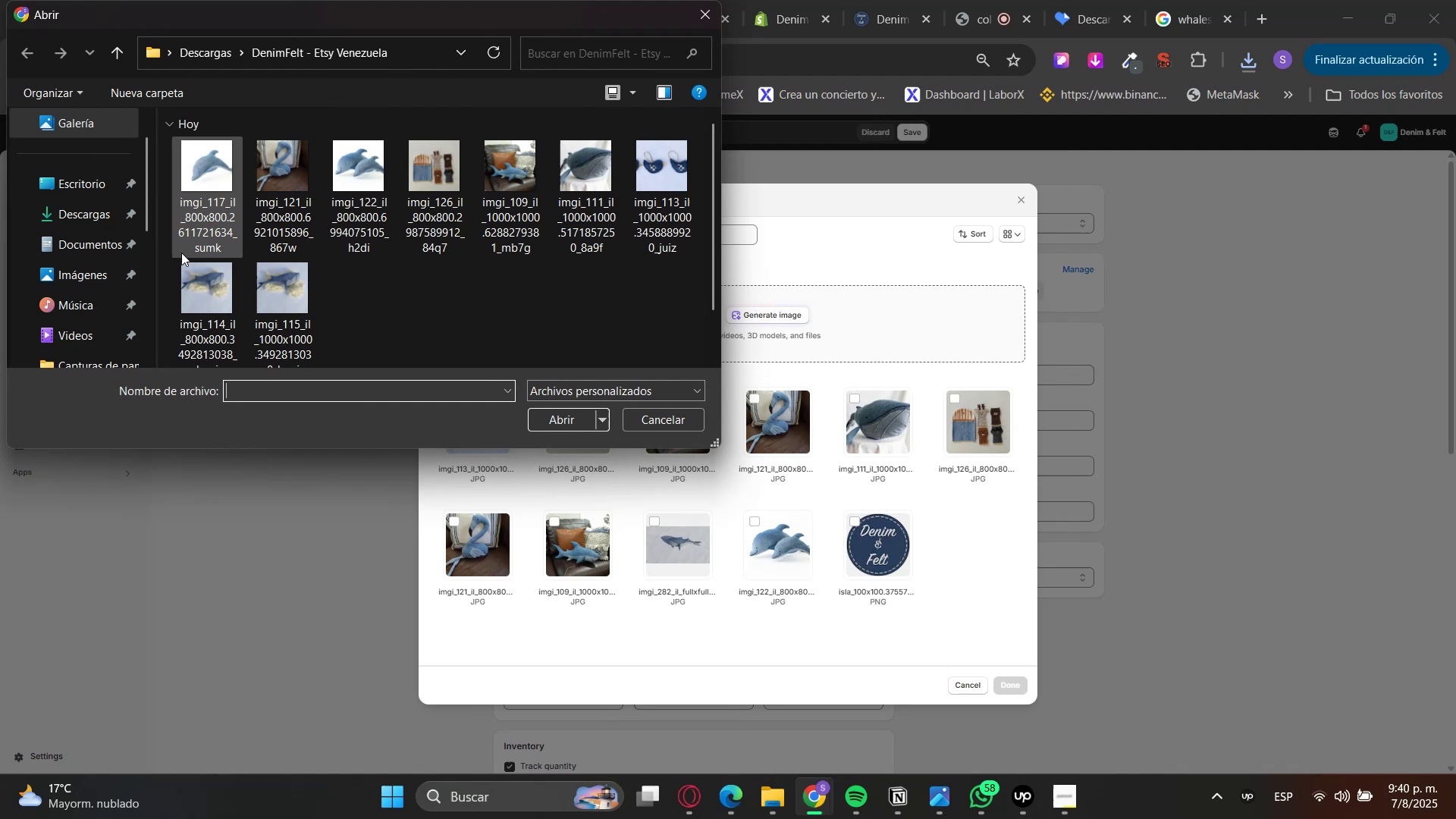 
left_click([83, 209])
 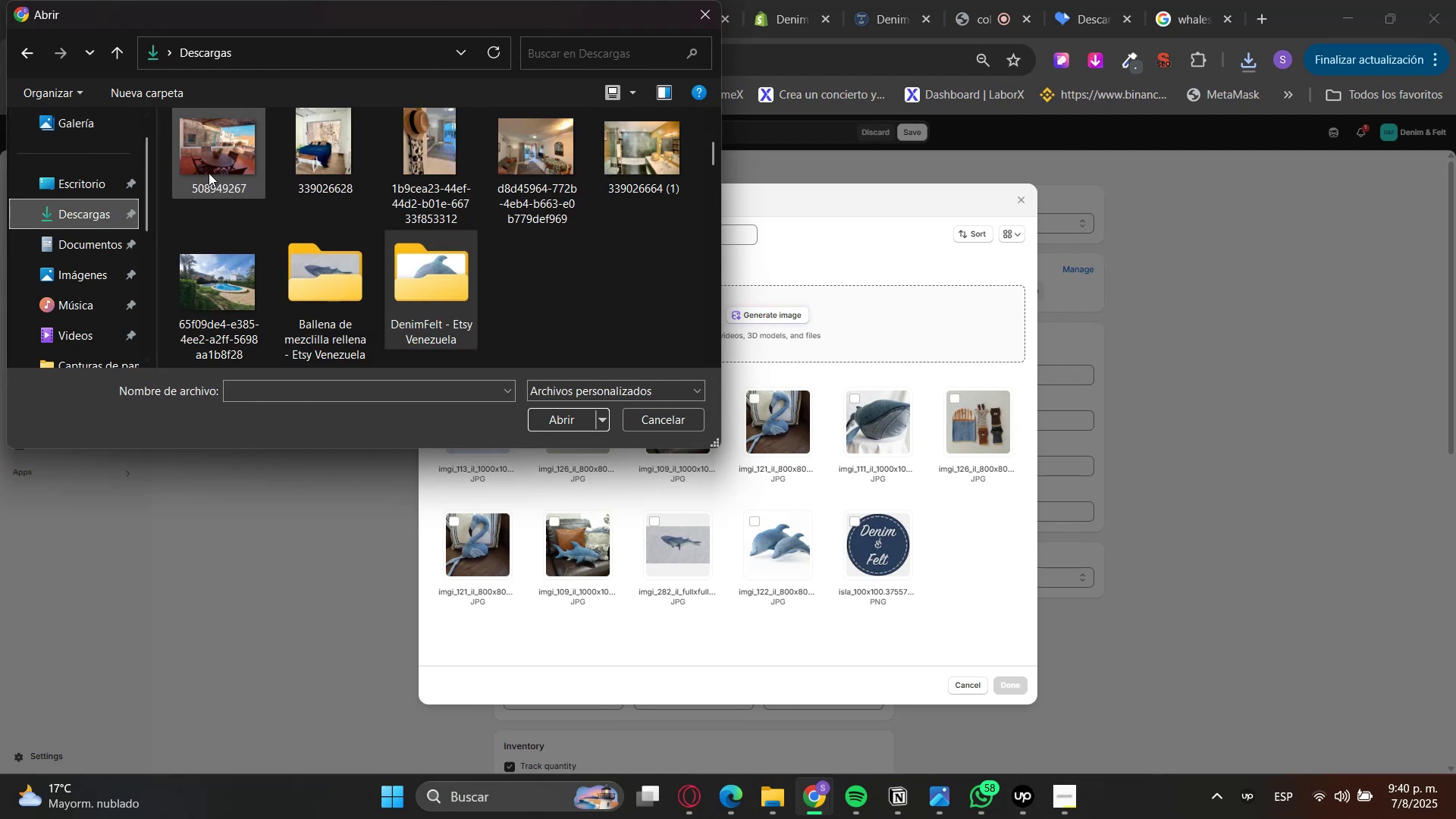 
scroll: coordinate [372, 243], scroll_direction: up, amount: 5.0
 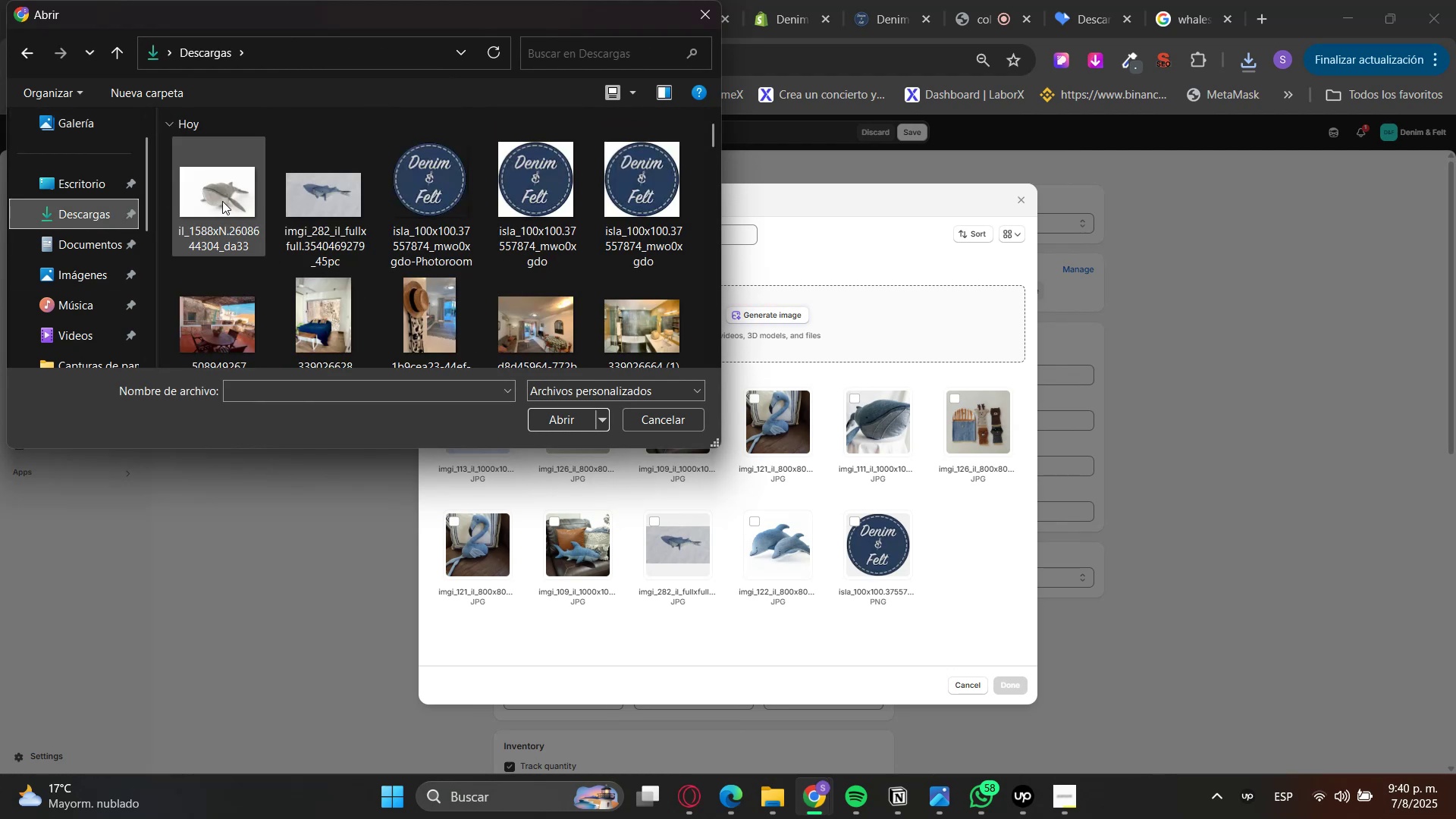 
double_click([221, 200])
 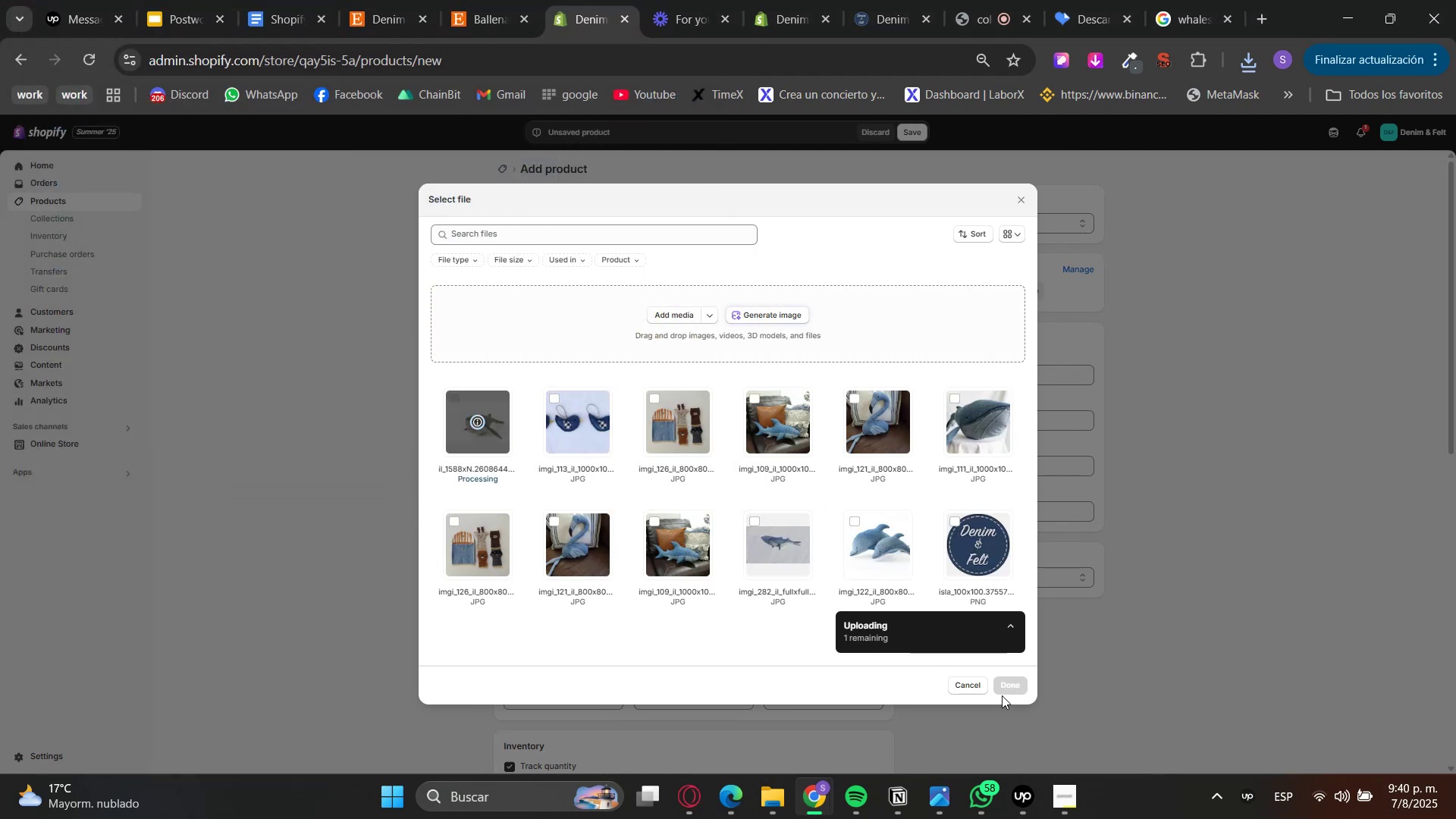 
left_click([1003, 681])
 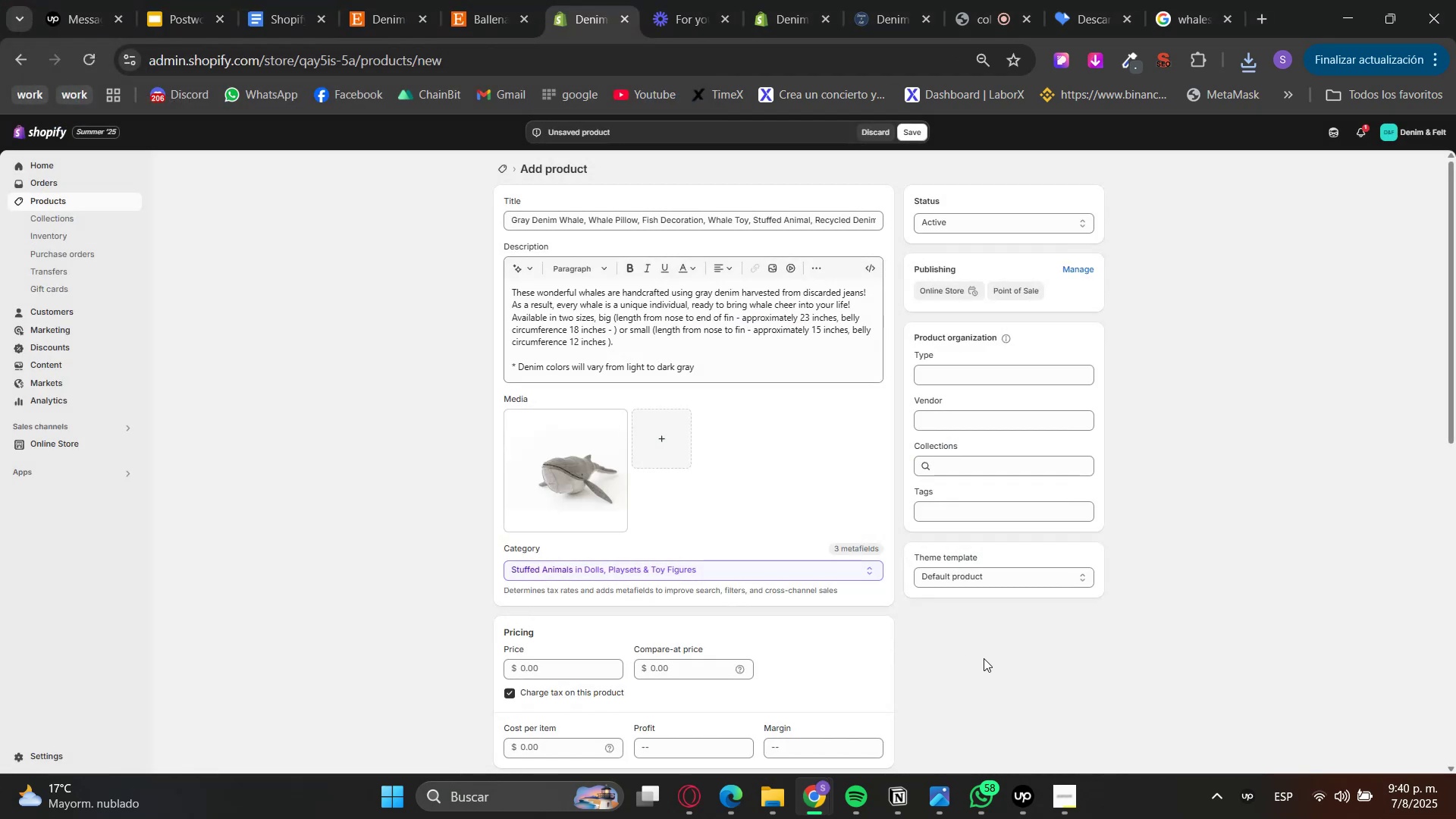 
scroll: coordinate [672, 442], scroll_direction: down, amount: 1.0
 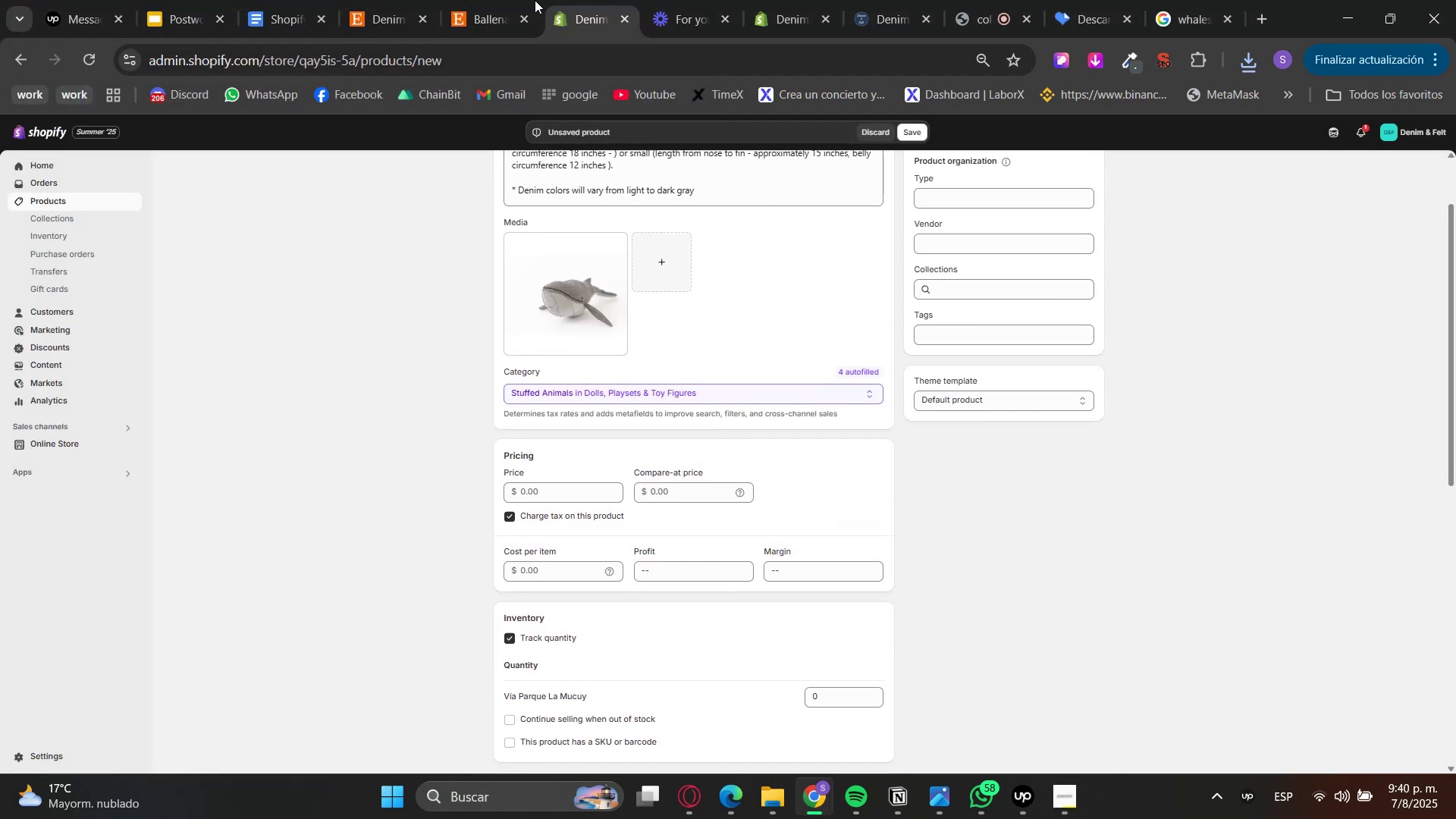 
left_click([479, 0])
 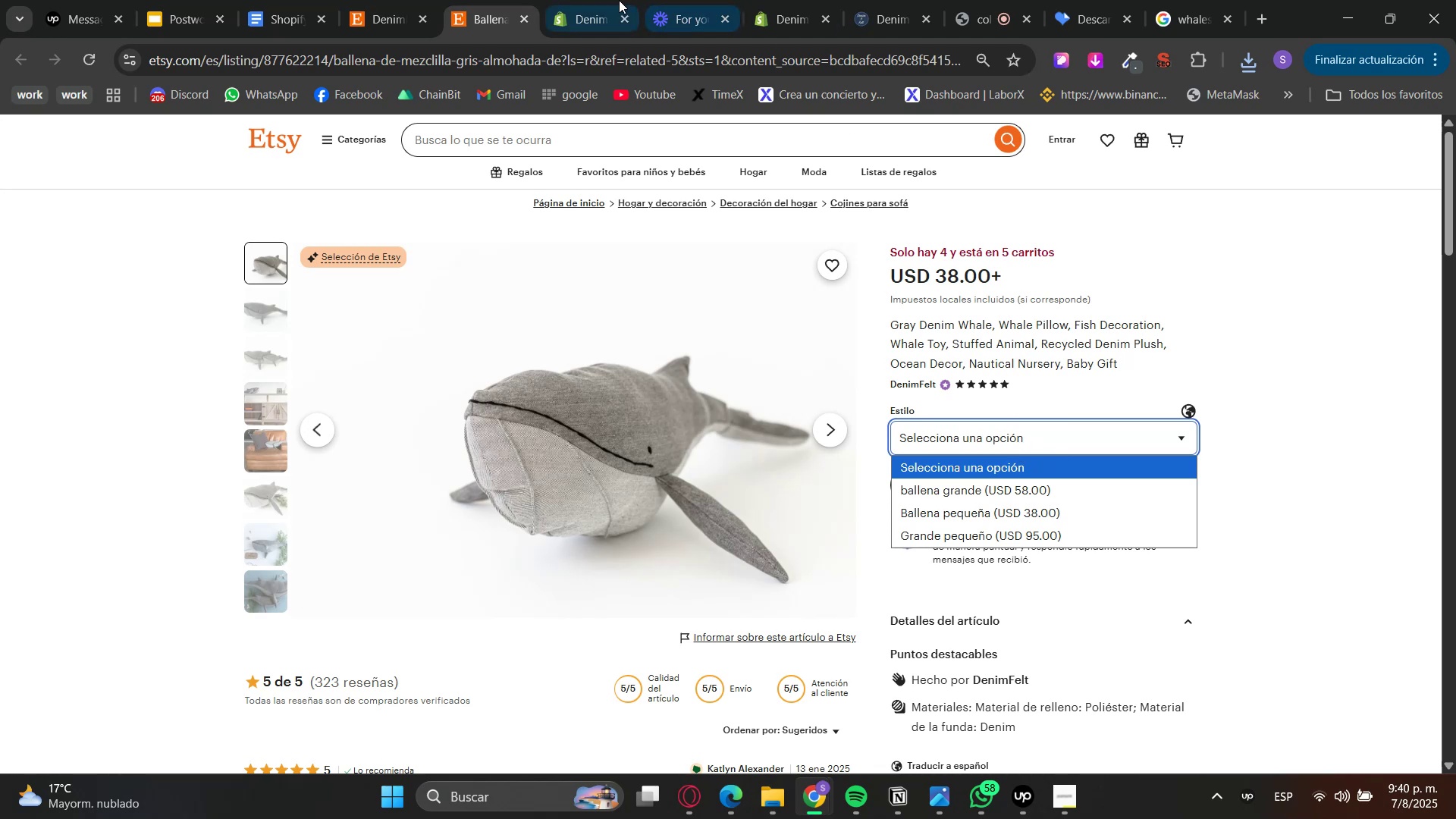 
left_click([588, 0])
 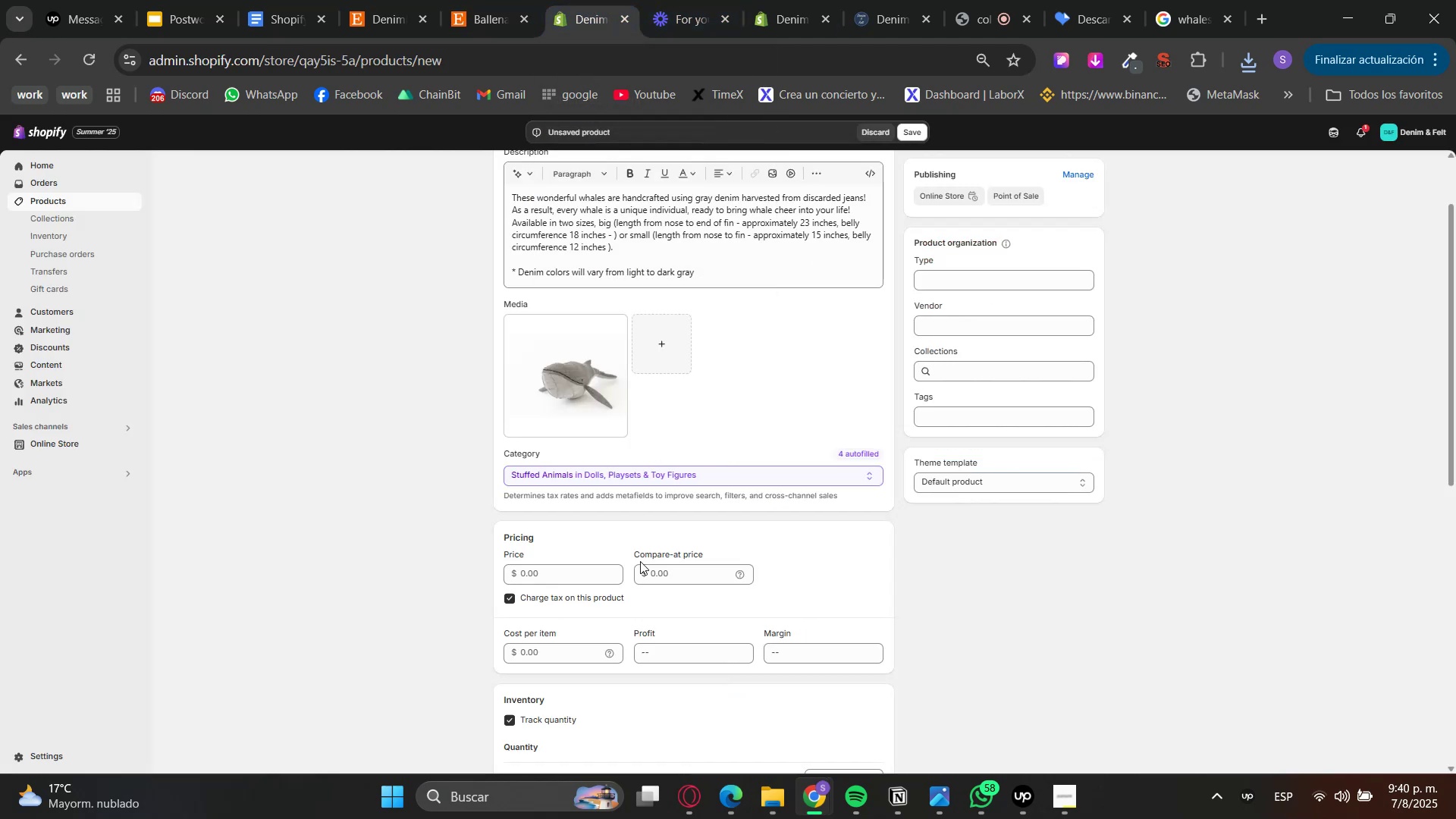 
scroll: coordinate [635, 576], scroll_direction: down, amount: 4.0
 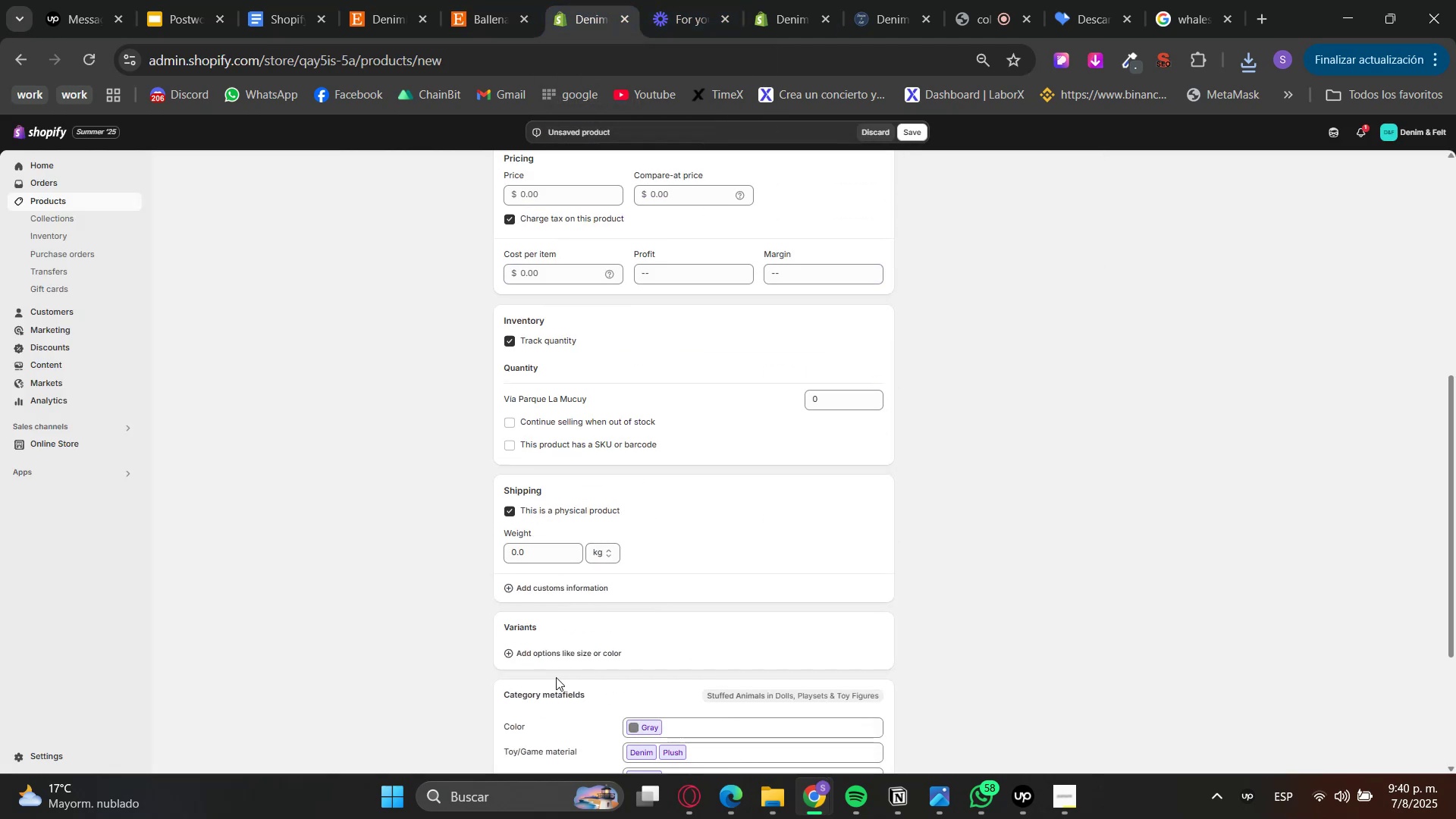 
left_click([546, 655])
 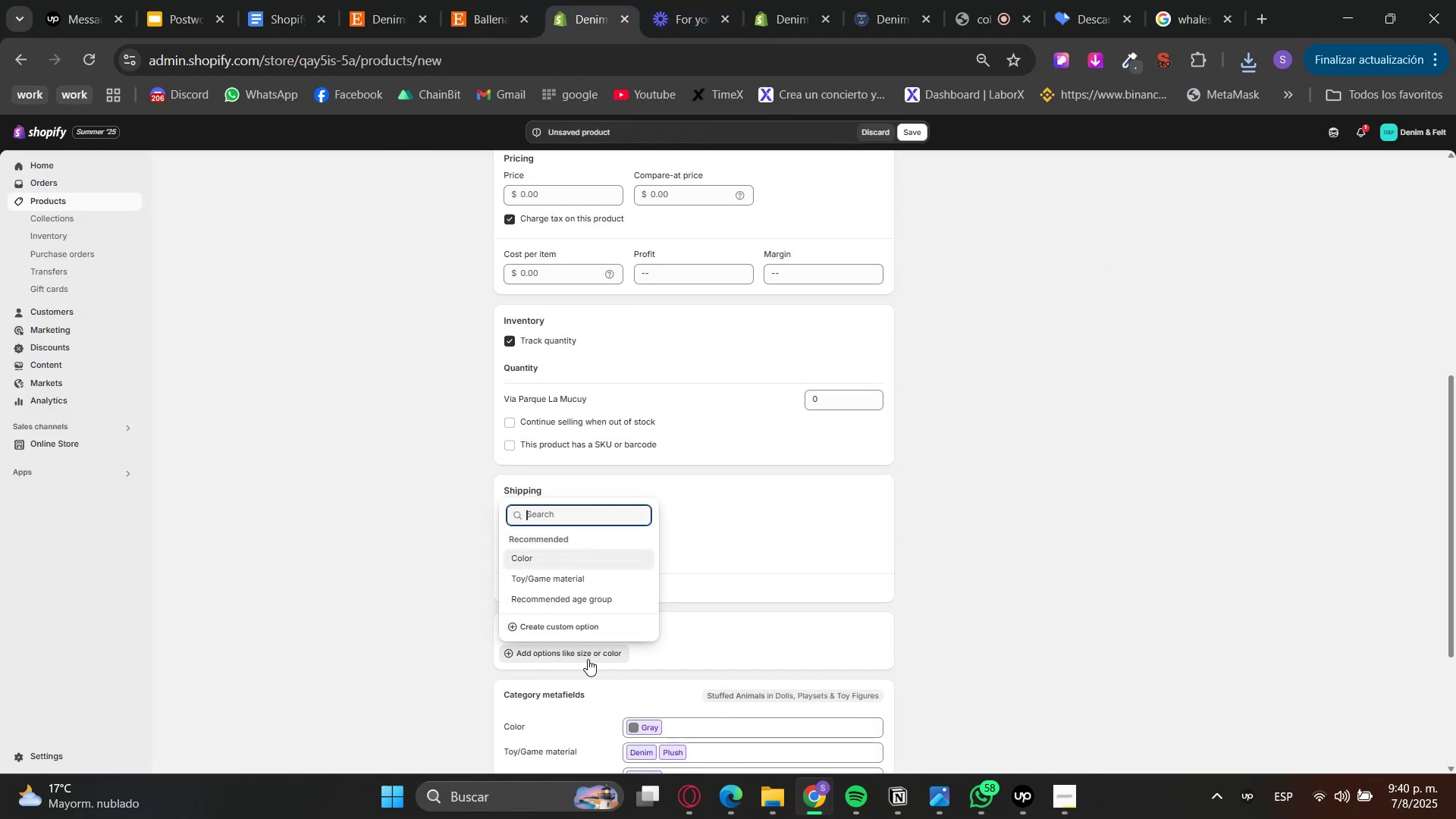 
type(S=t=)
key(Backspace)
key(Backspace)
key(Backspace)
type(rt)
key(Backspace)
key(Backspace)
type(tl)
key(Backspace)
type(yle)
 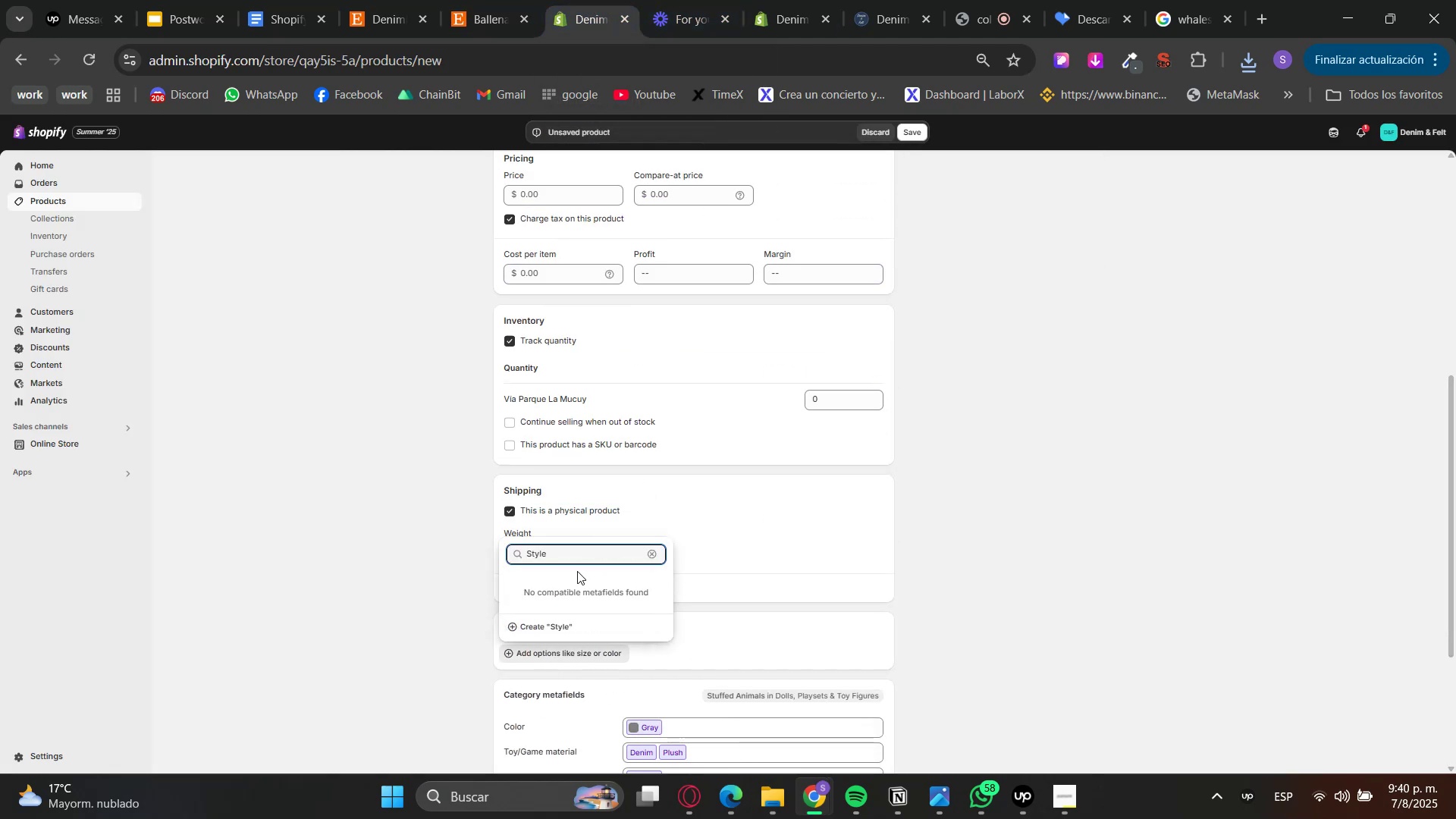 
left_click([547, 631])
 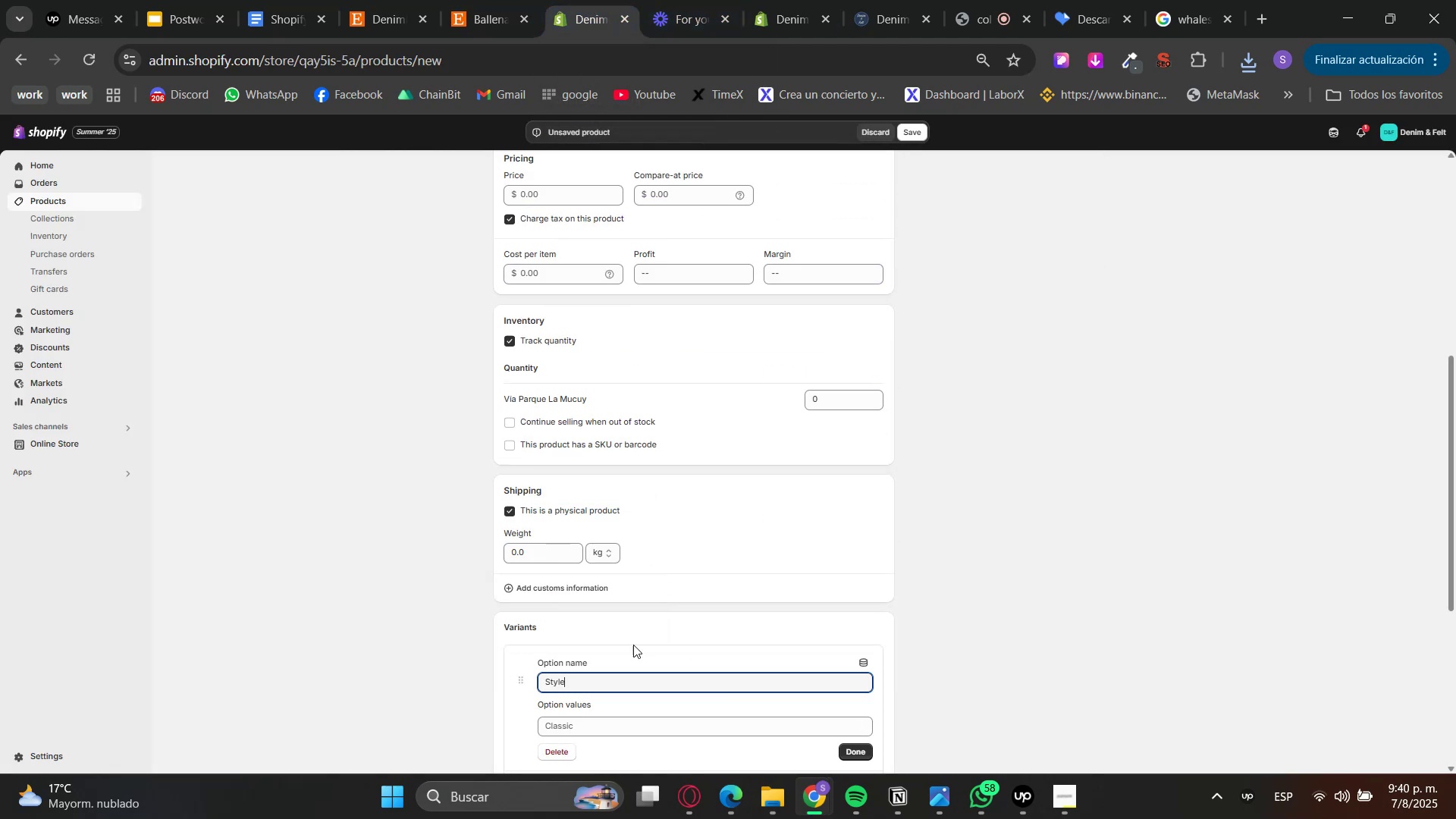 
scroll: coordinate [658, 690], scroll_direction: down, amount: 3.0
 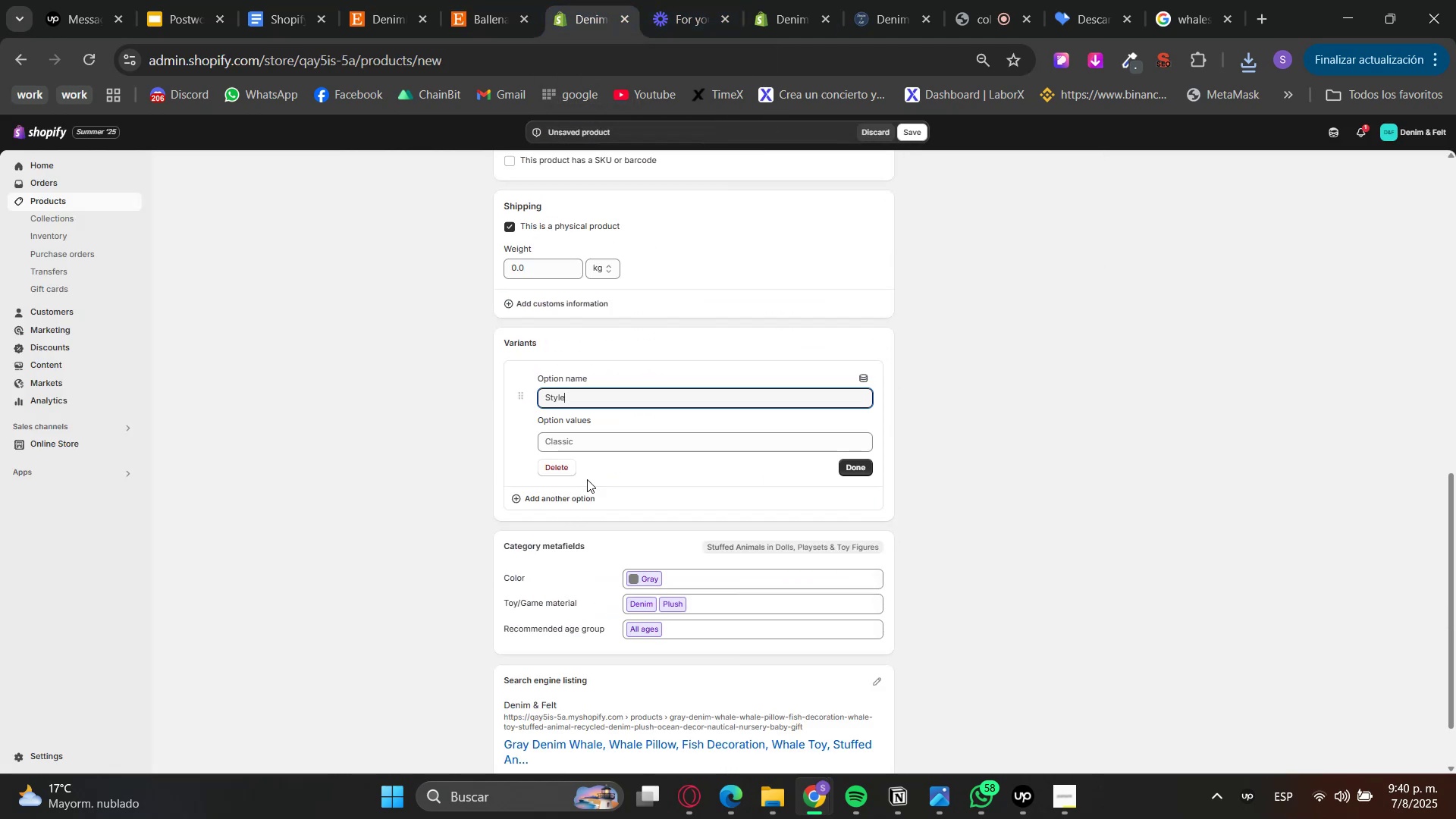 
left_click([620, 429])
 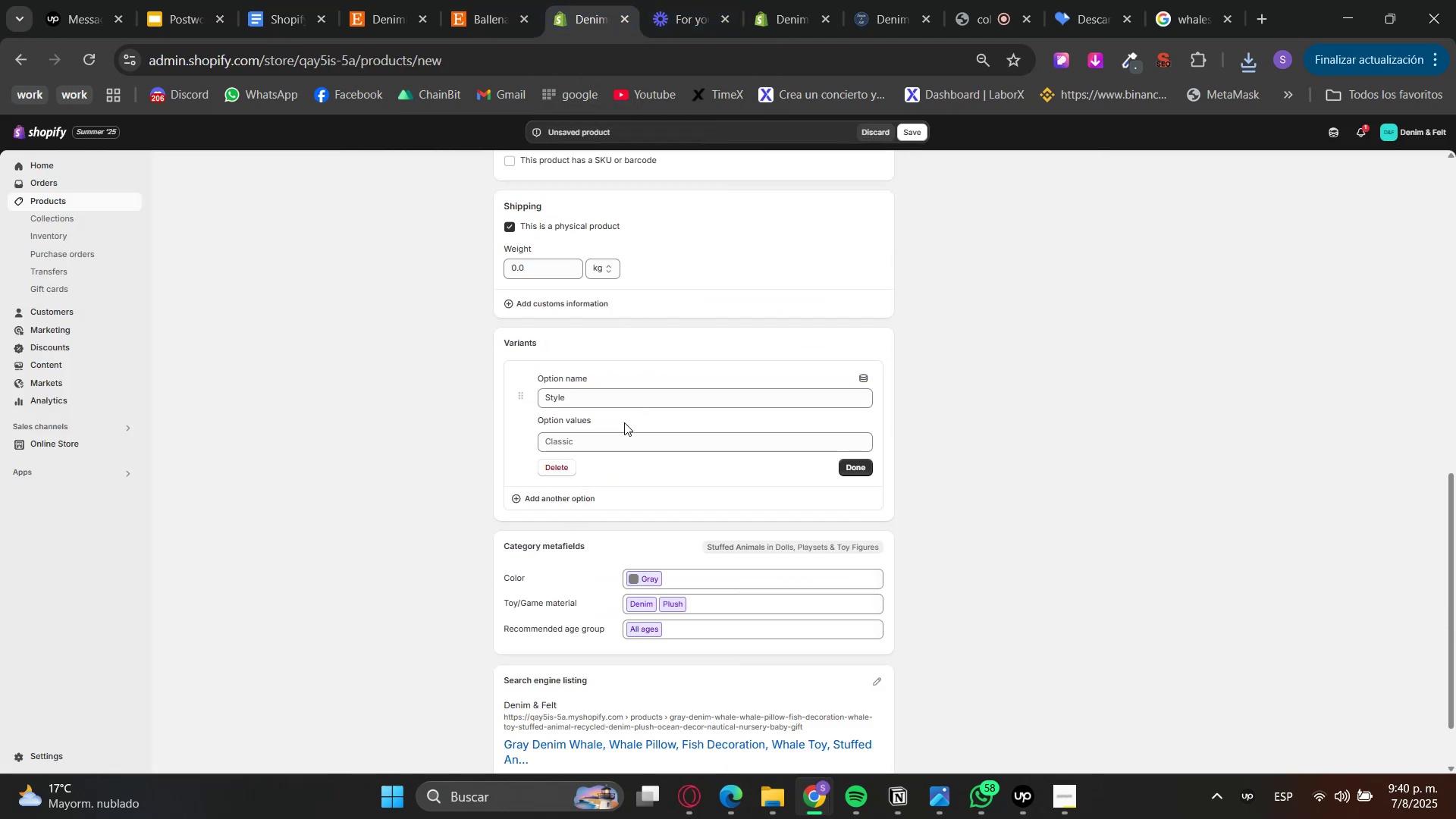 
left_click([620, 447])
 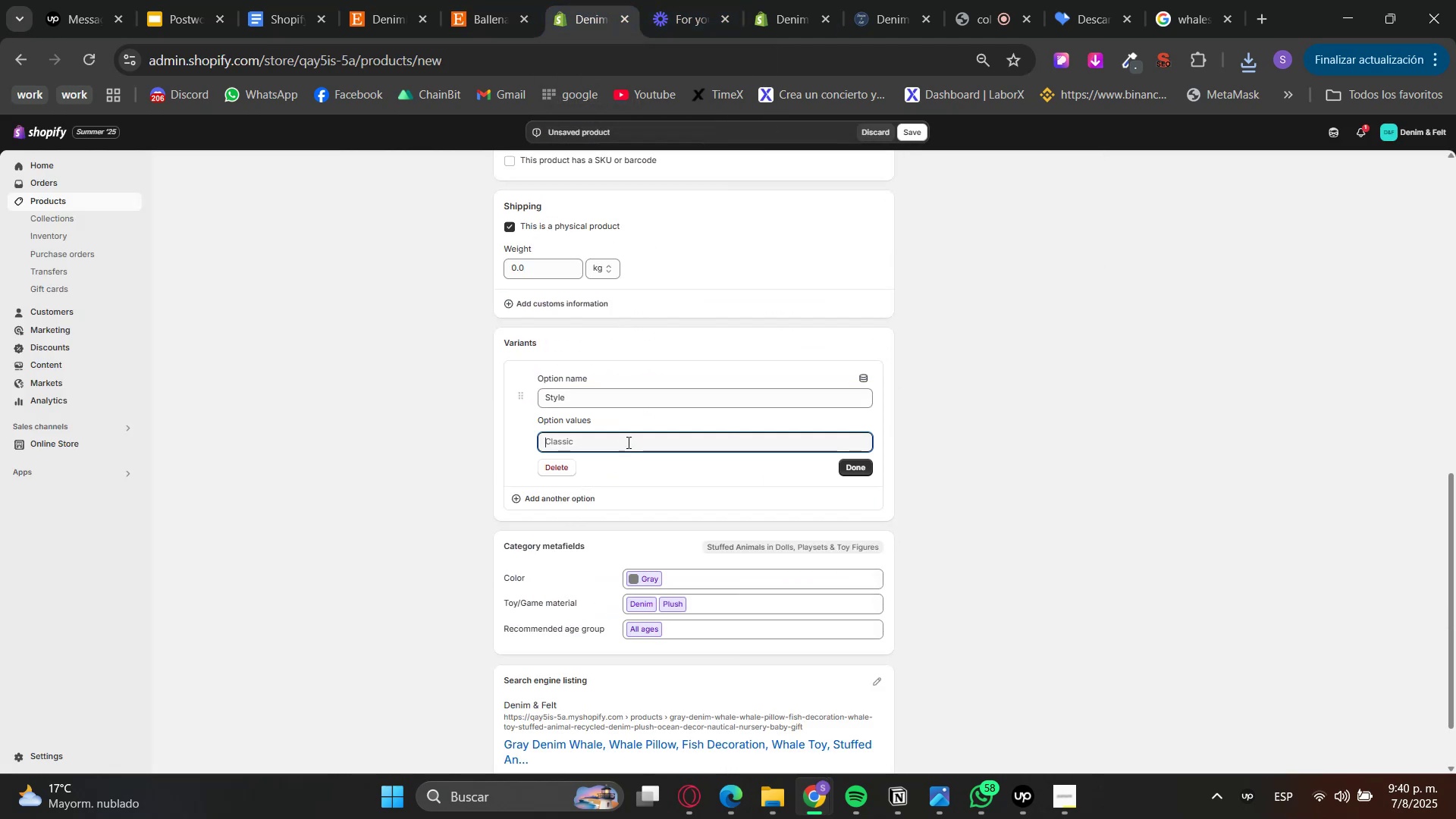 
type(Big Whale)
key(Tab)
type(Saml)
key(Backspace)
key(Backspace)
key(Backspace)
key(Backspace)
 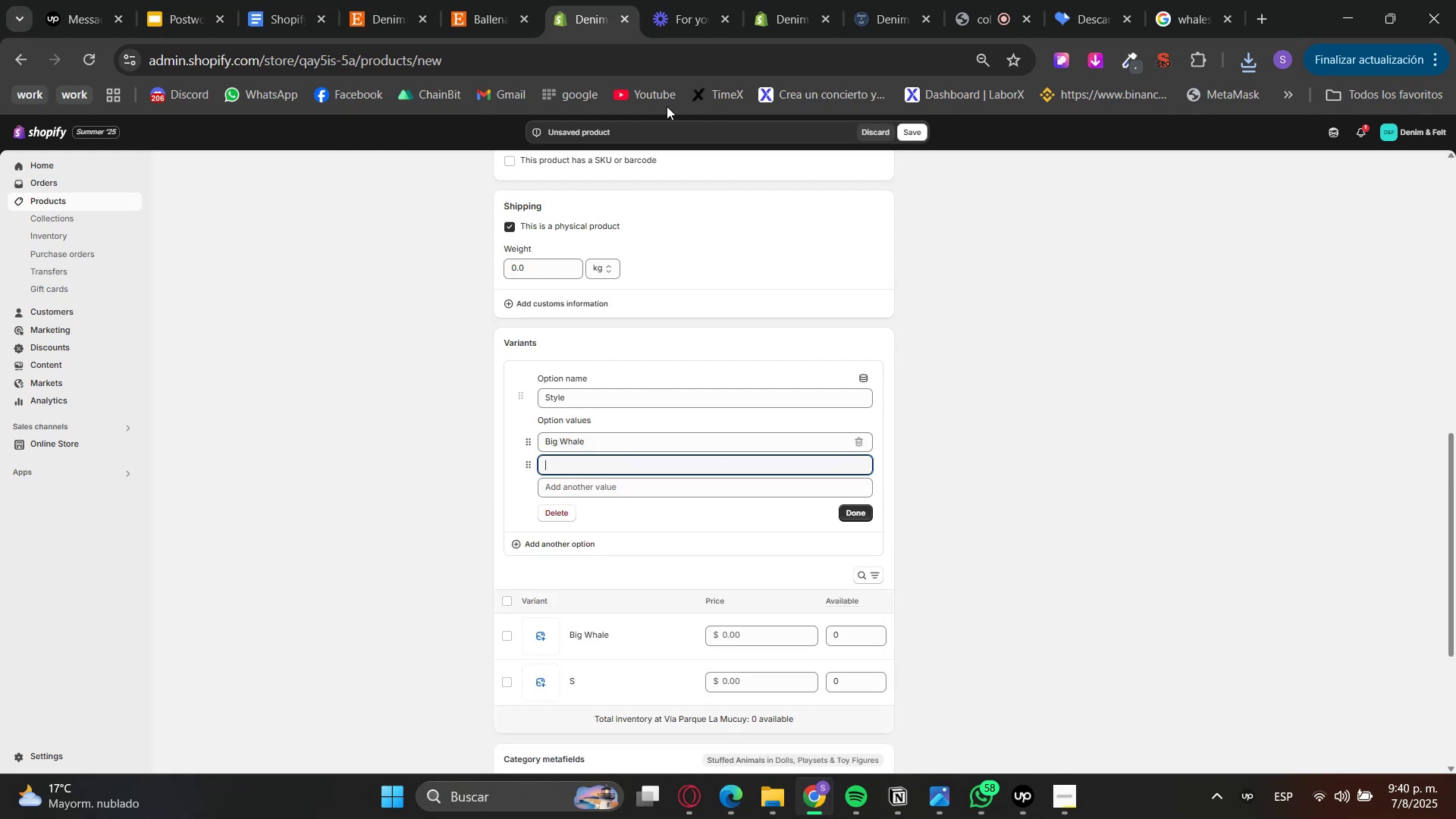 
left_click([520, 0])
 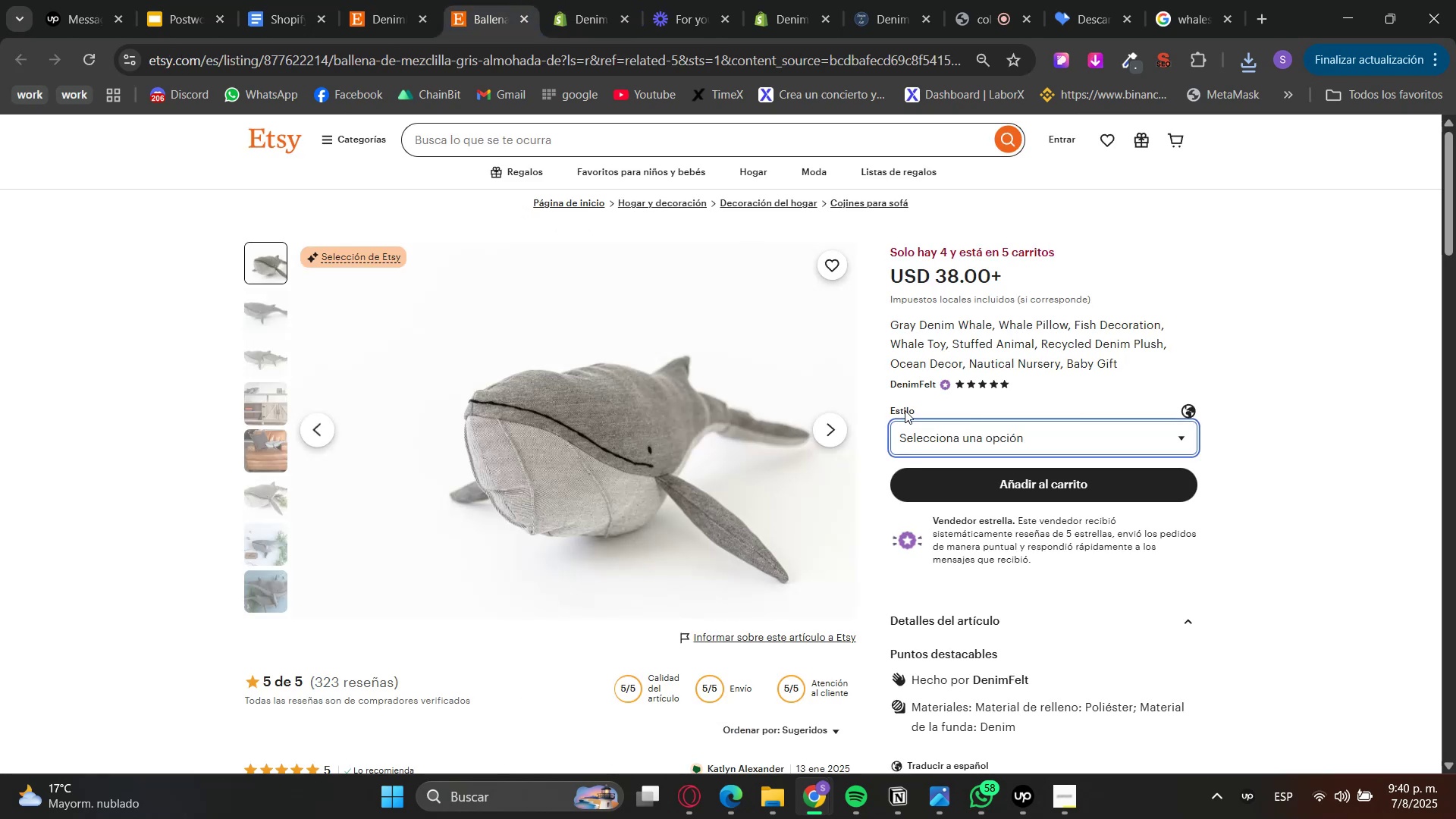 
left_click([931, 434])
 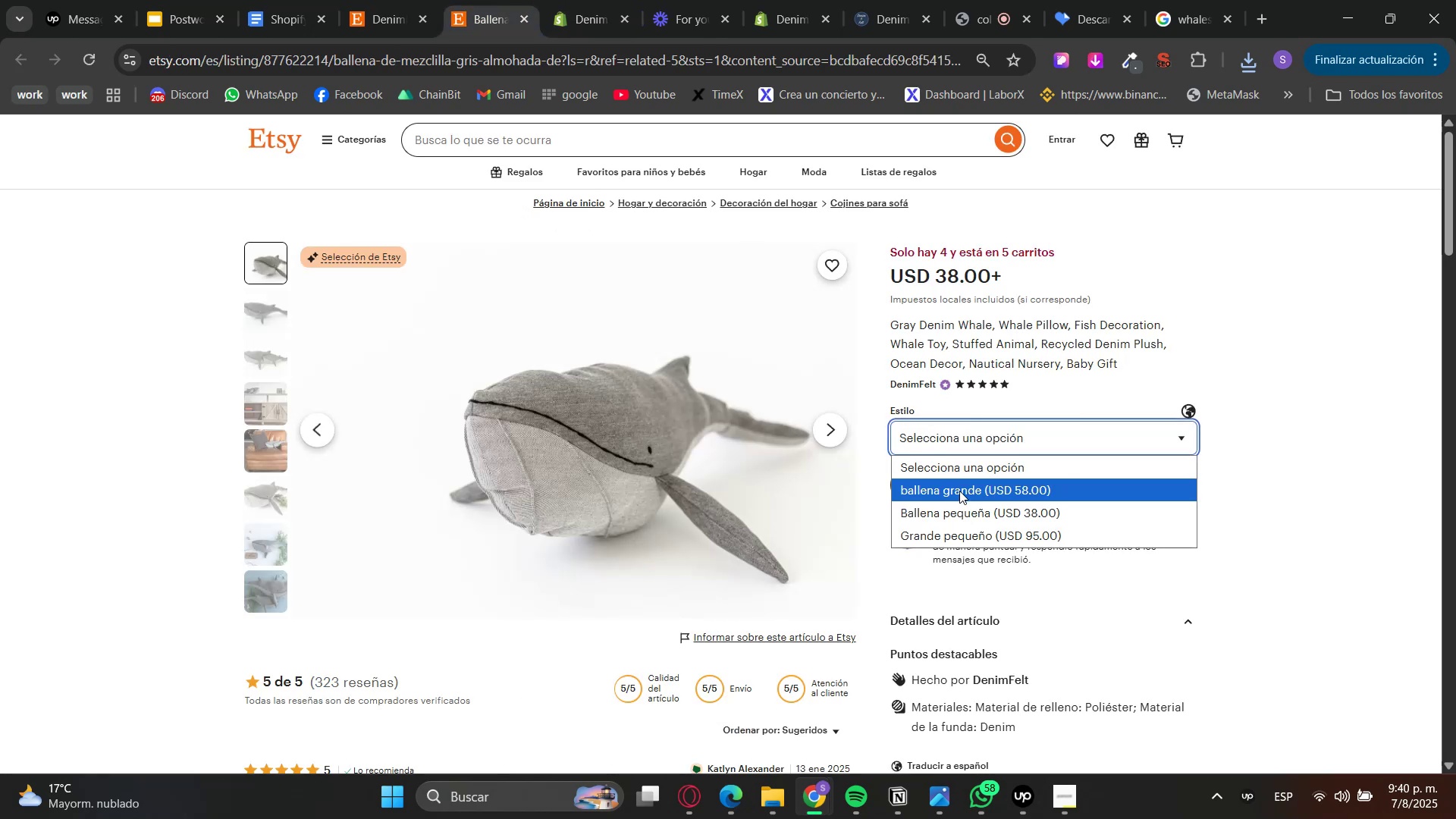 
left_click([959, 491])
 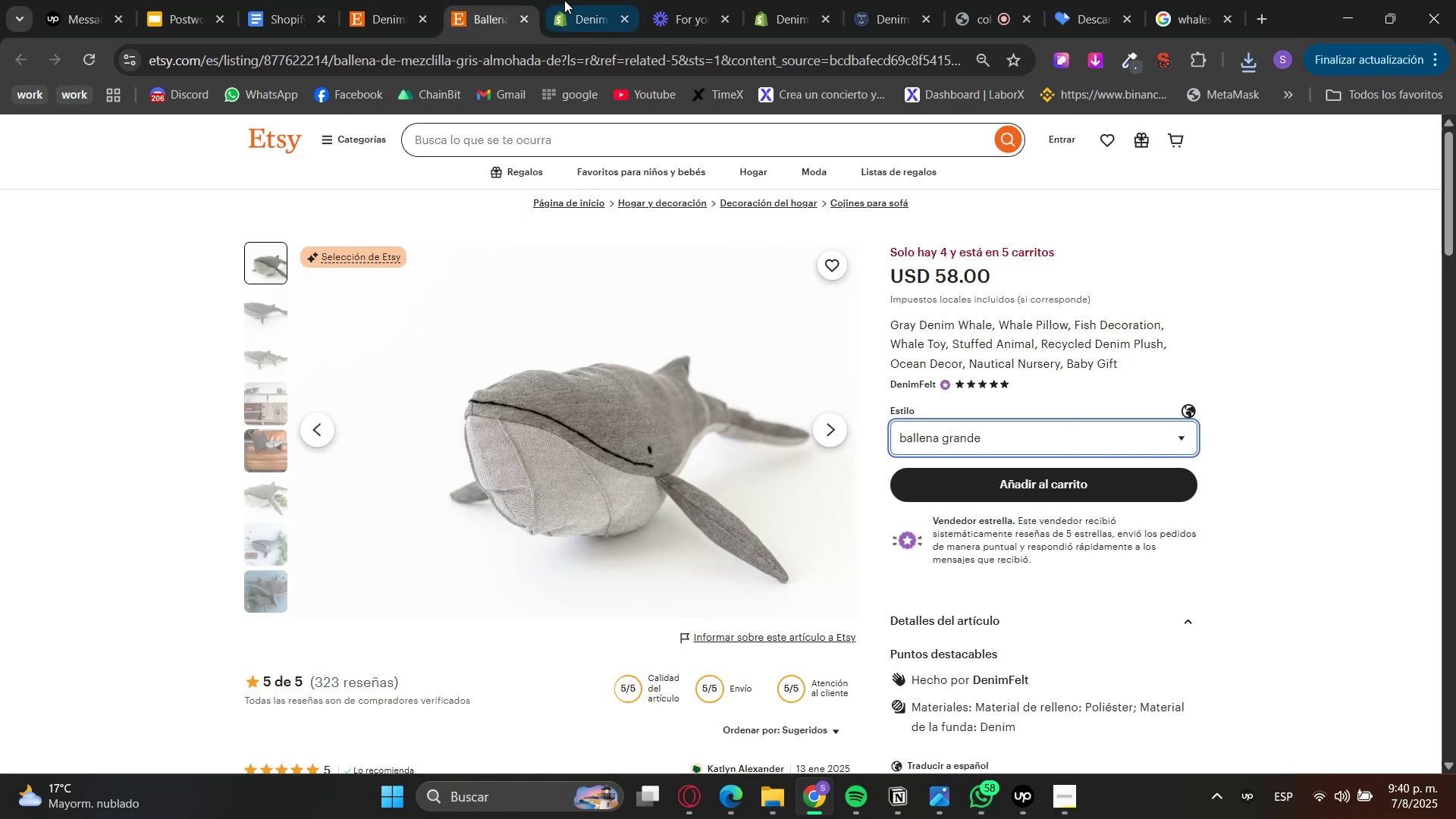 
left_click([585, 0])
 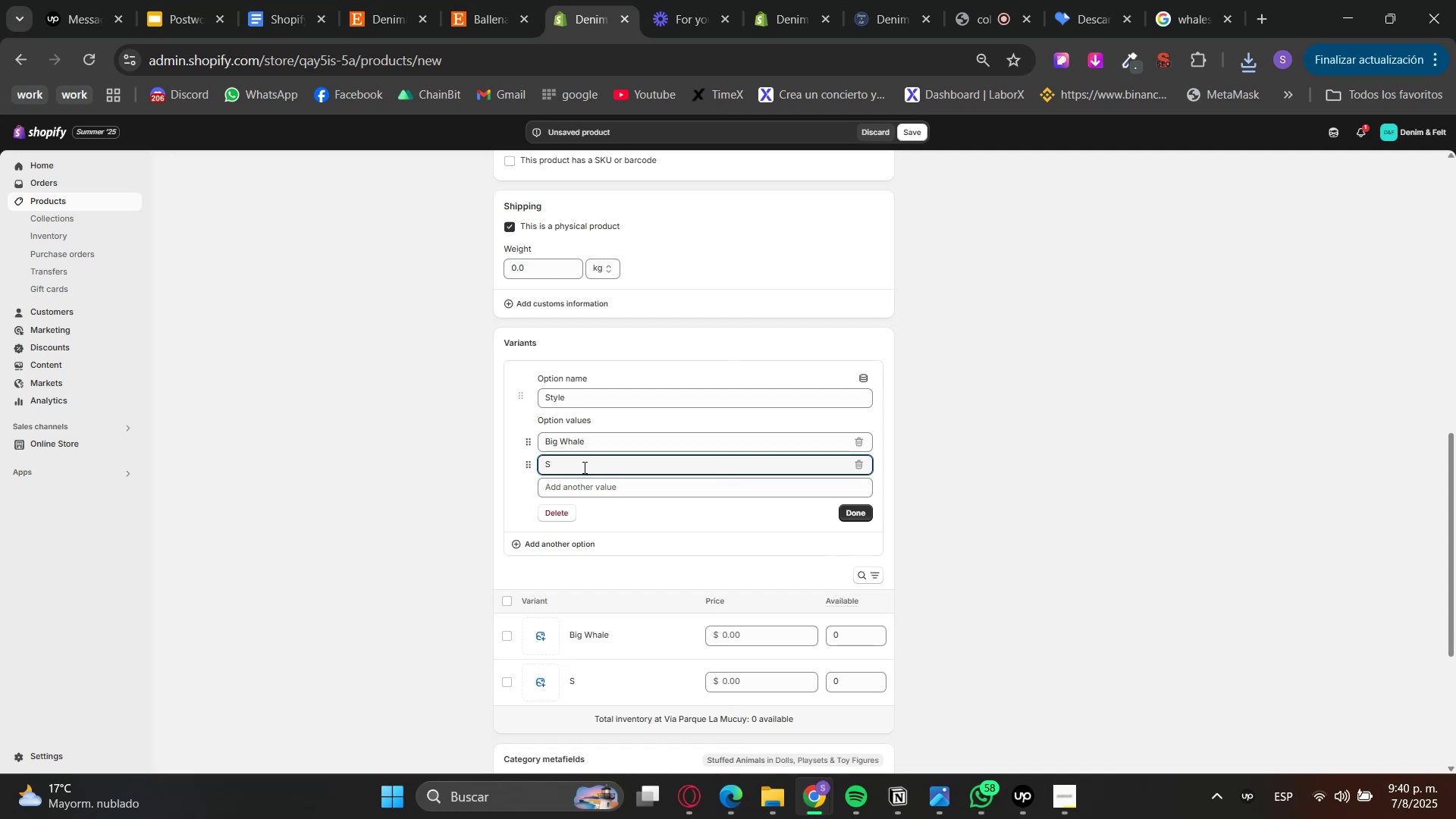 
type(mall Whale)
 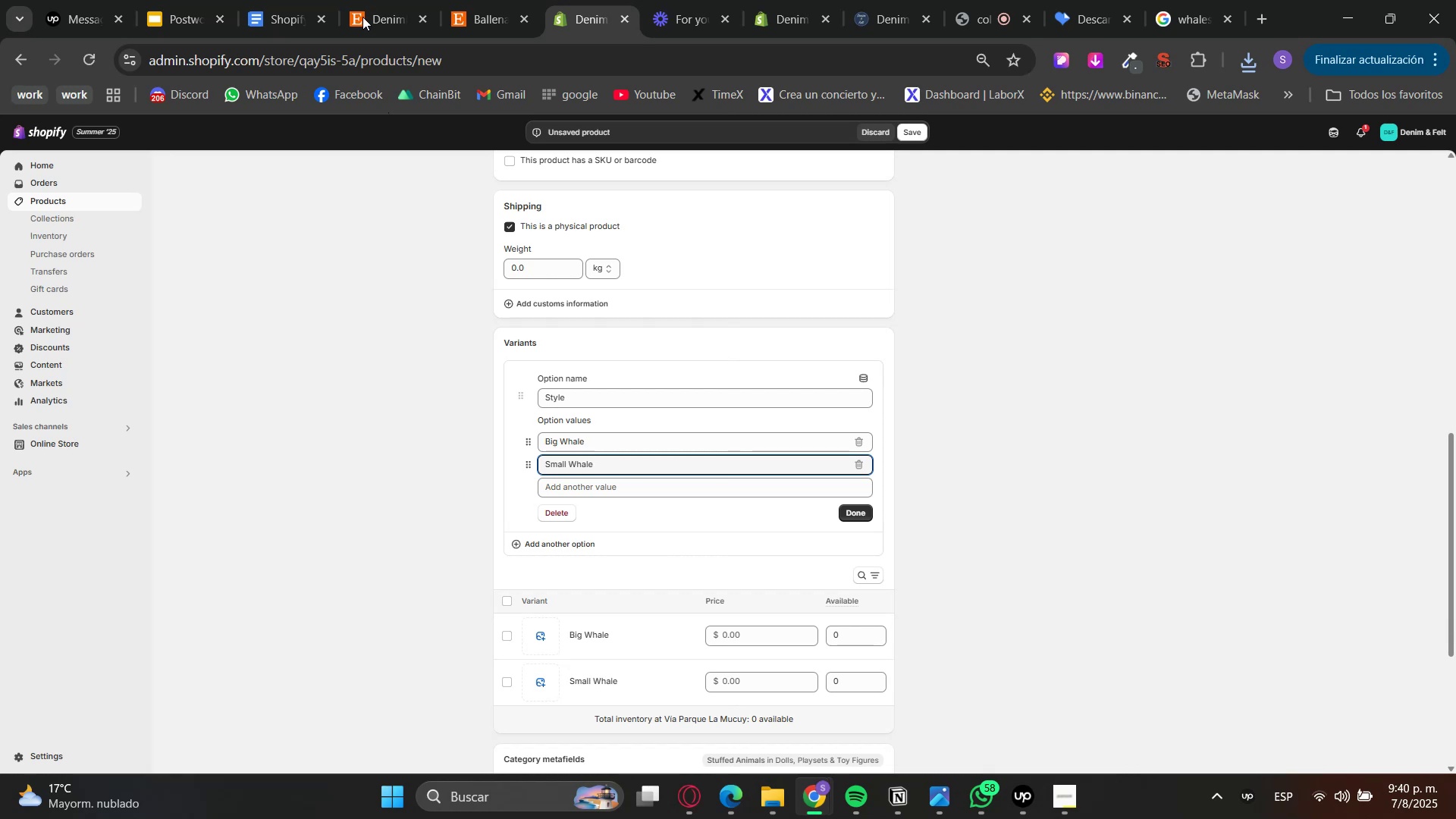 
left_click([449, 0])
 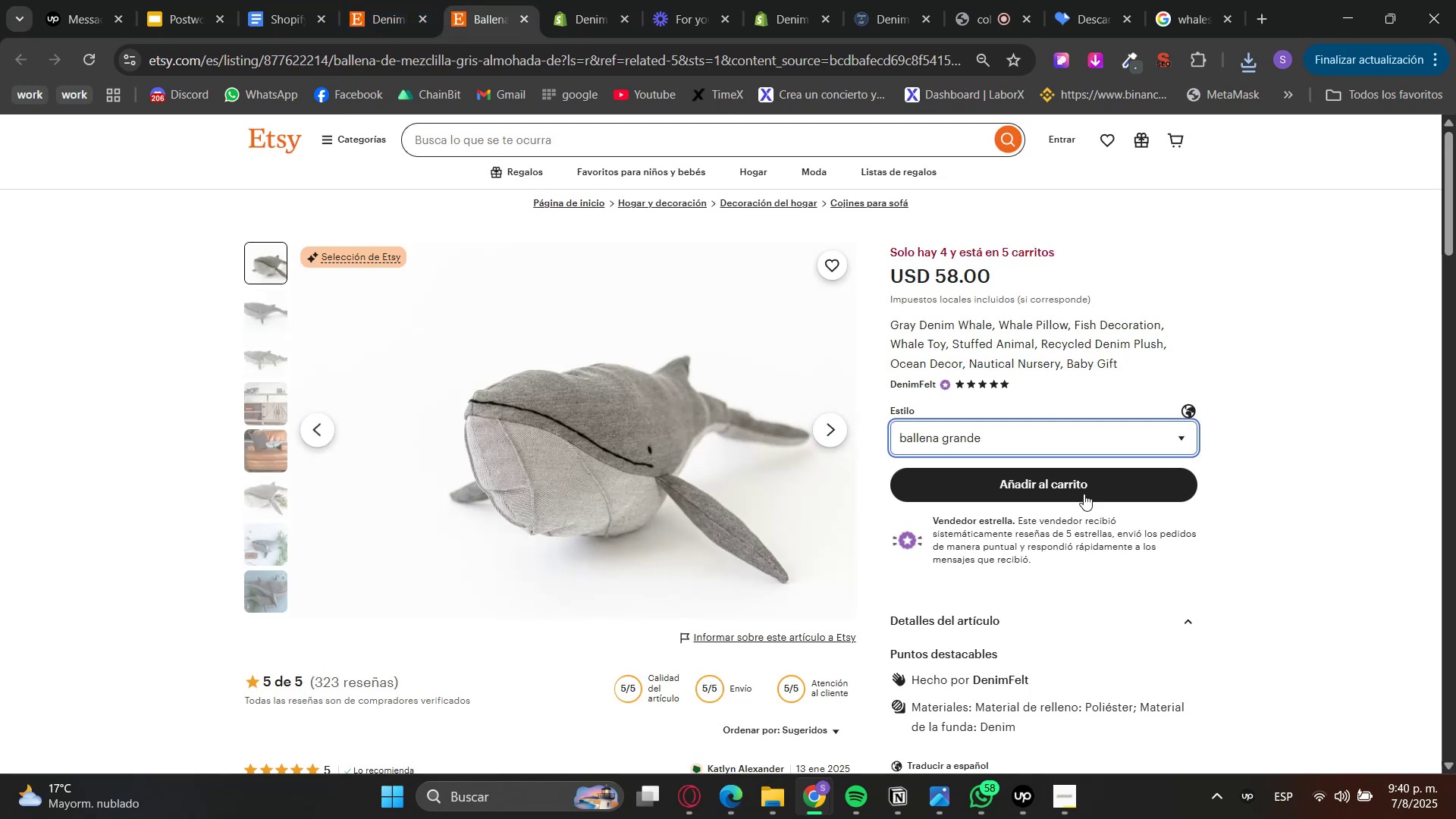 
left_click([1011, 430])
 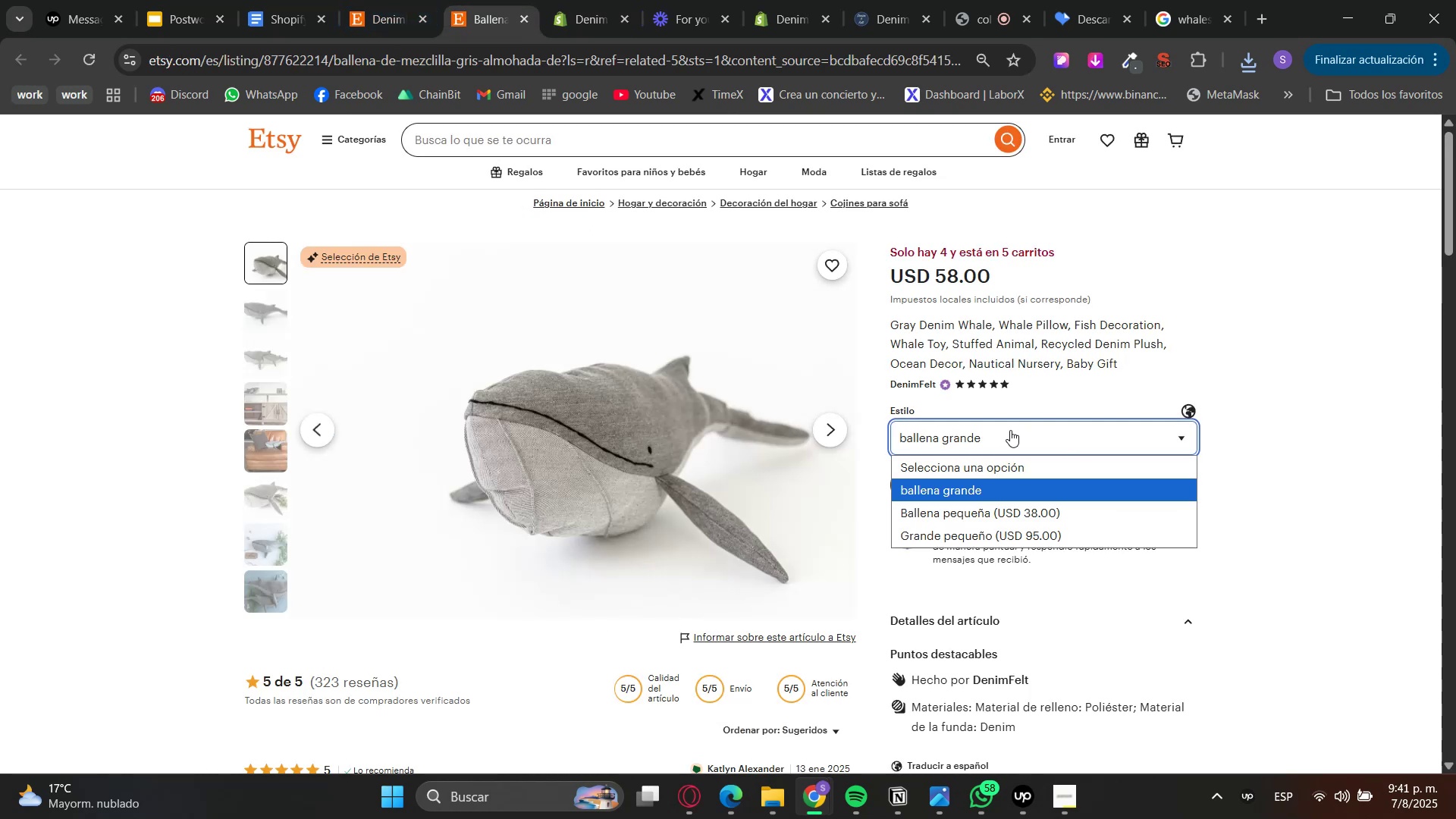 
left_click([1010, 430])
 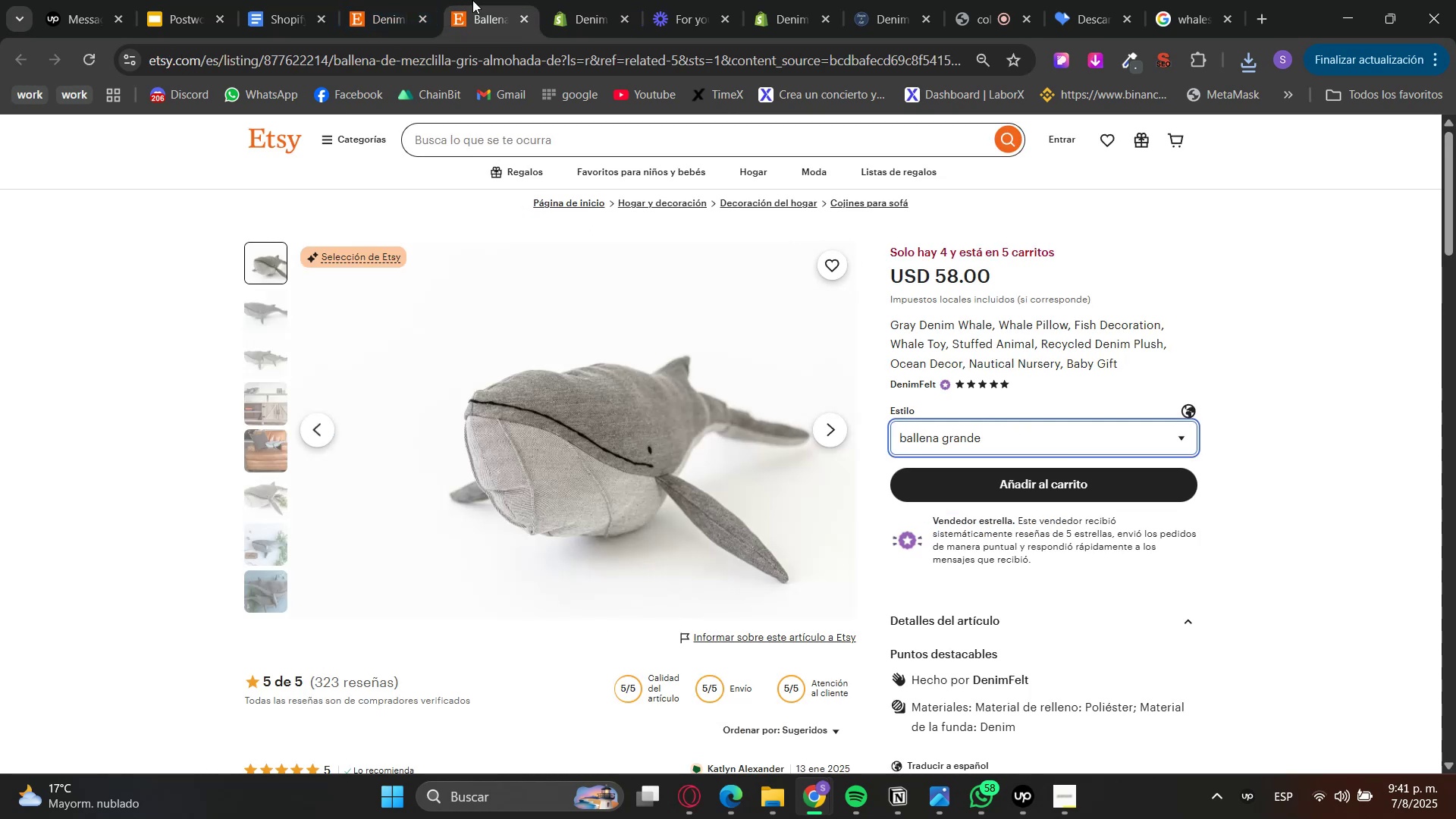 
left_click([581, 0])
 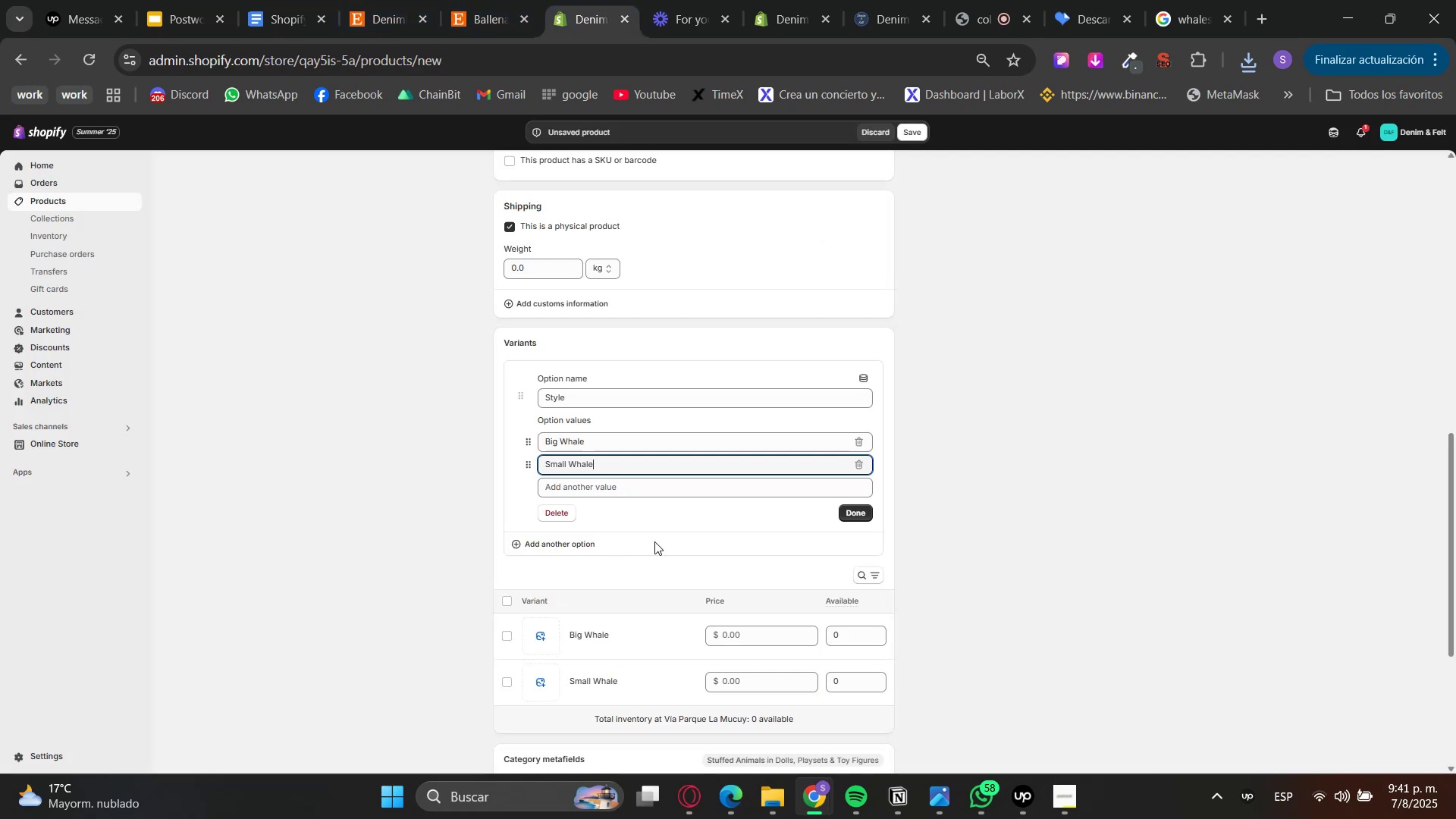 
left_click([624, 492])
 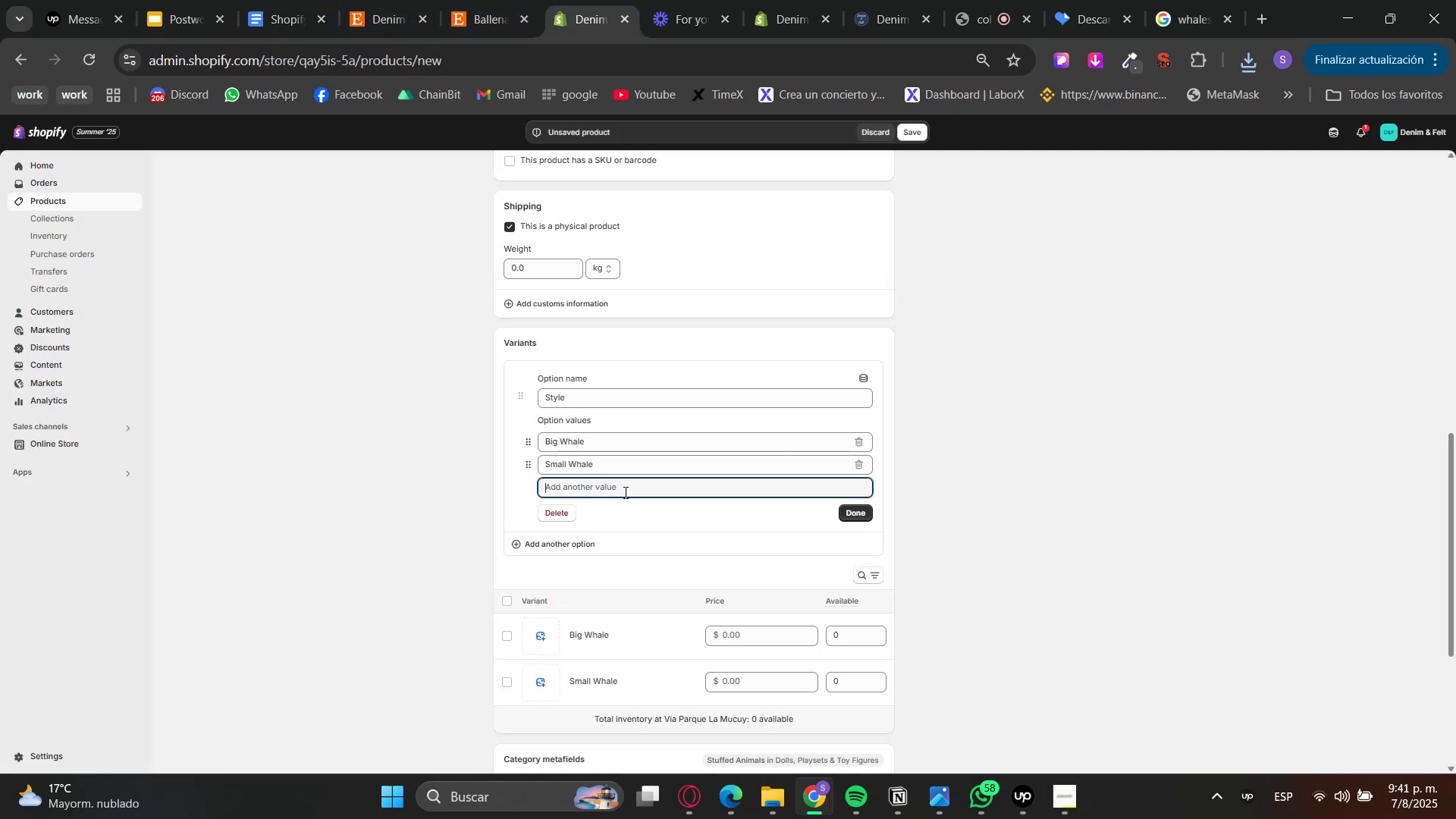 
type(Big ^ Sam)
key(Backspace)
key(Backspace)
type(mall What)
key(Backspace)
type(le)
 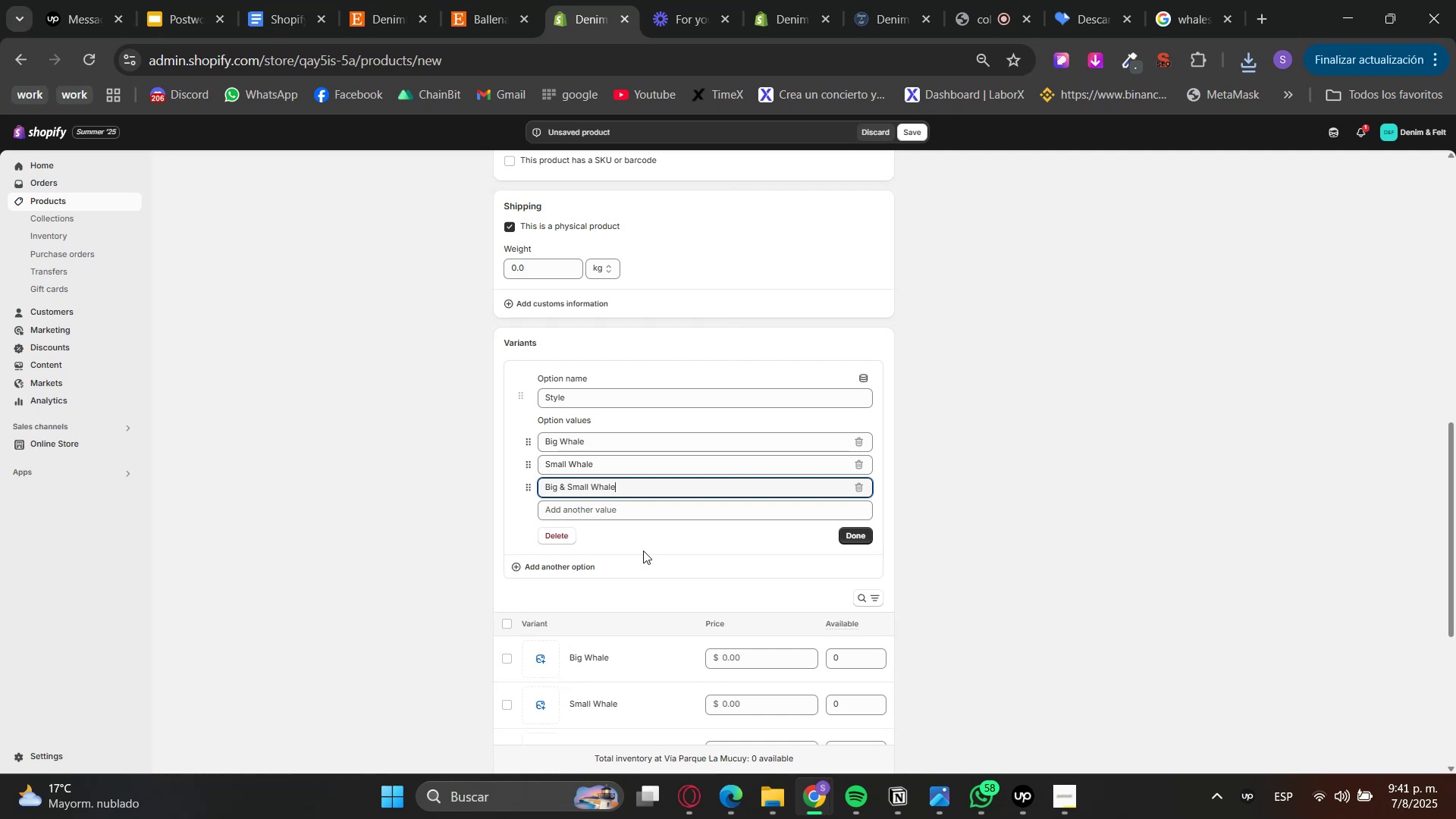 
left_click([853, 543])
 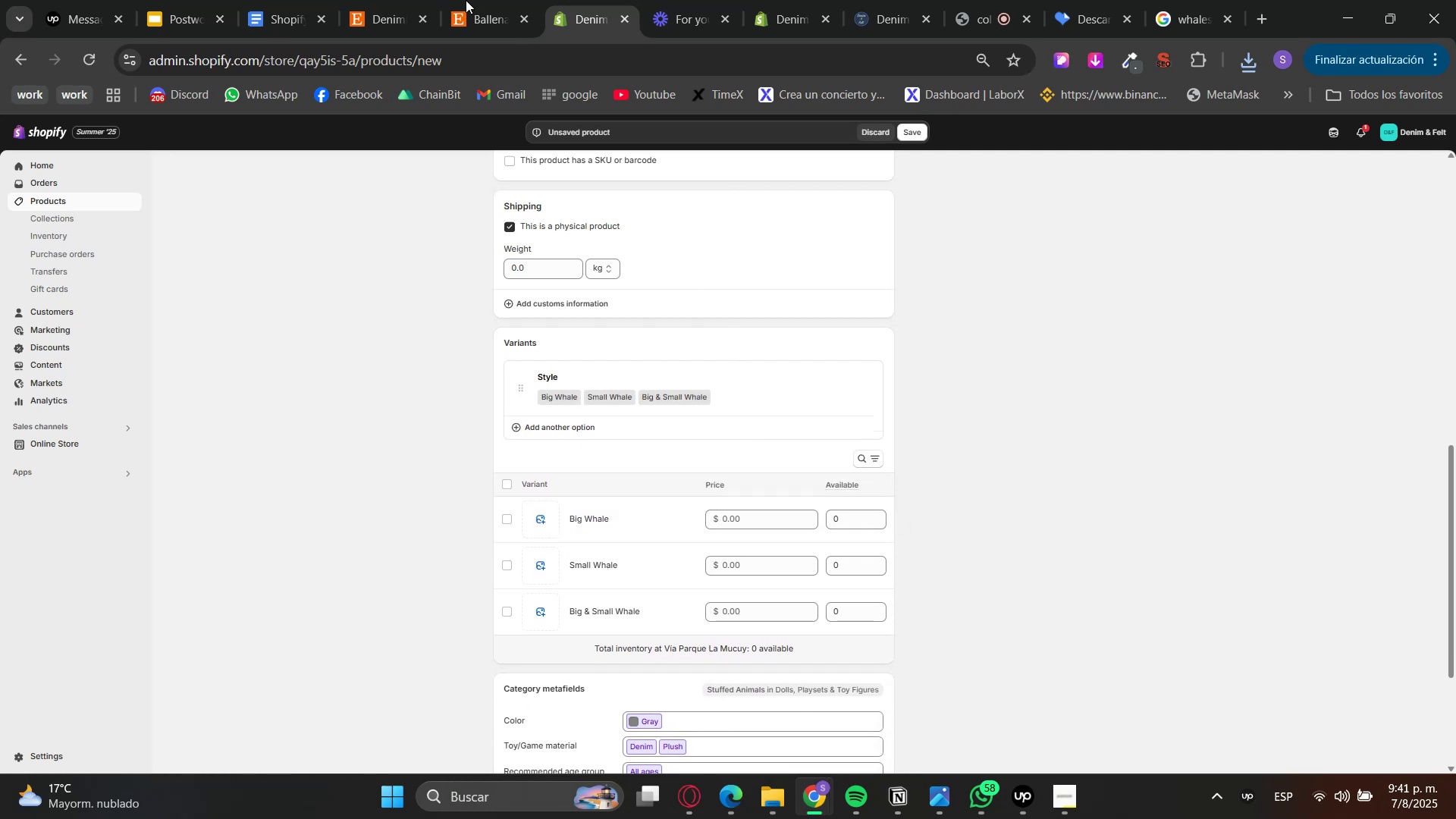 
left_click([494, 0])
 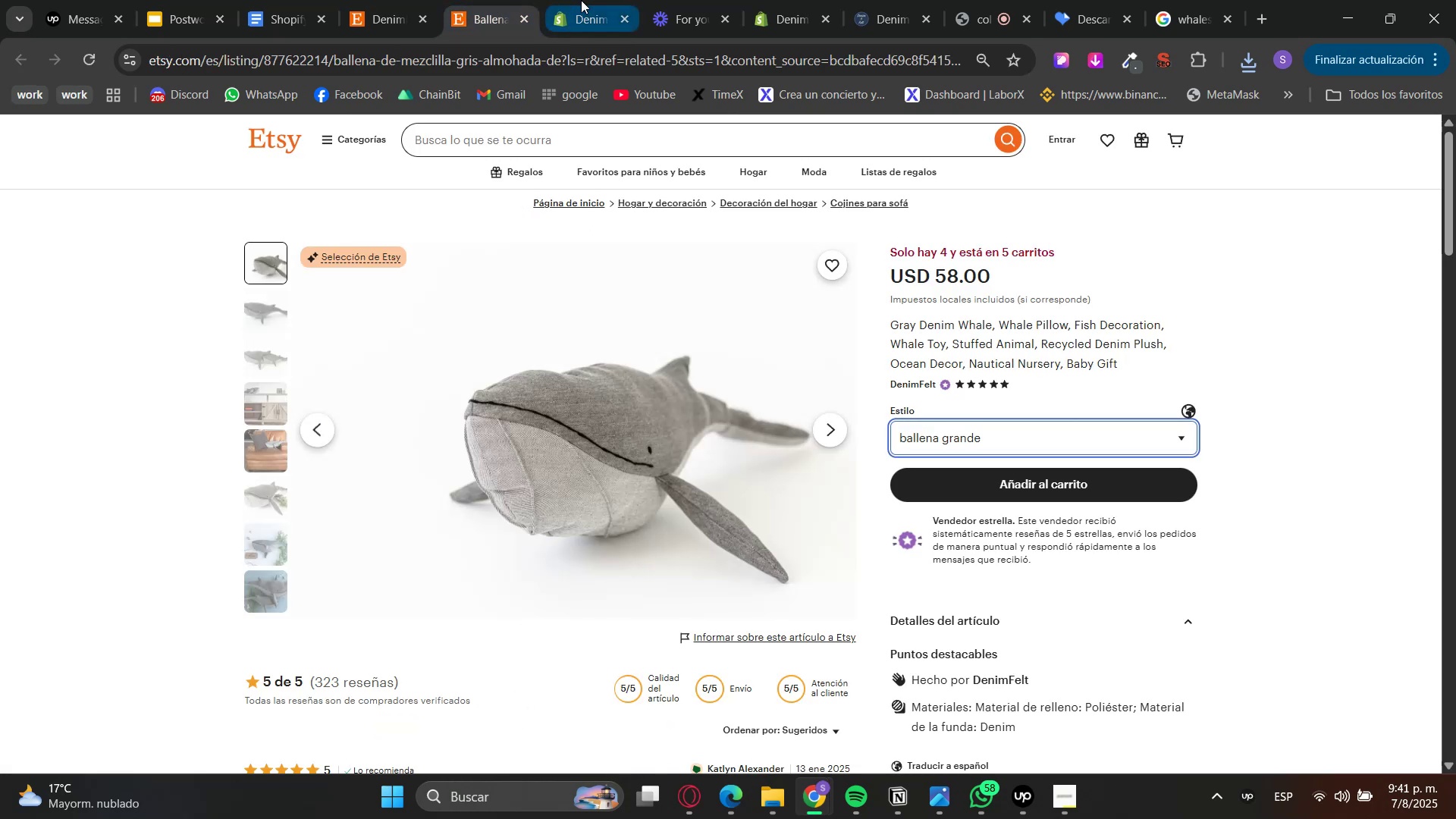 
left_click([581, 0])
 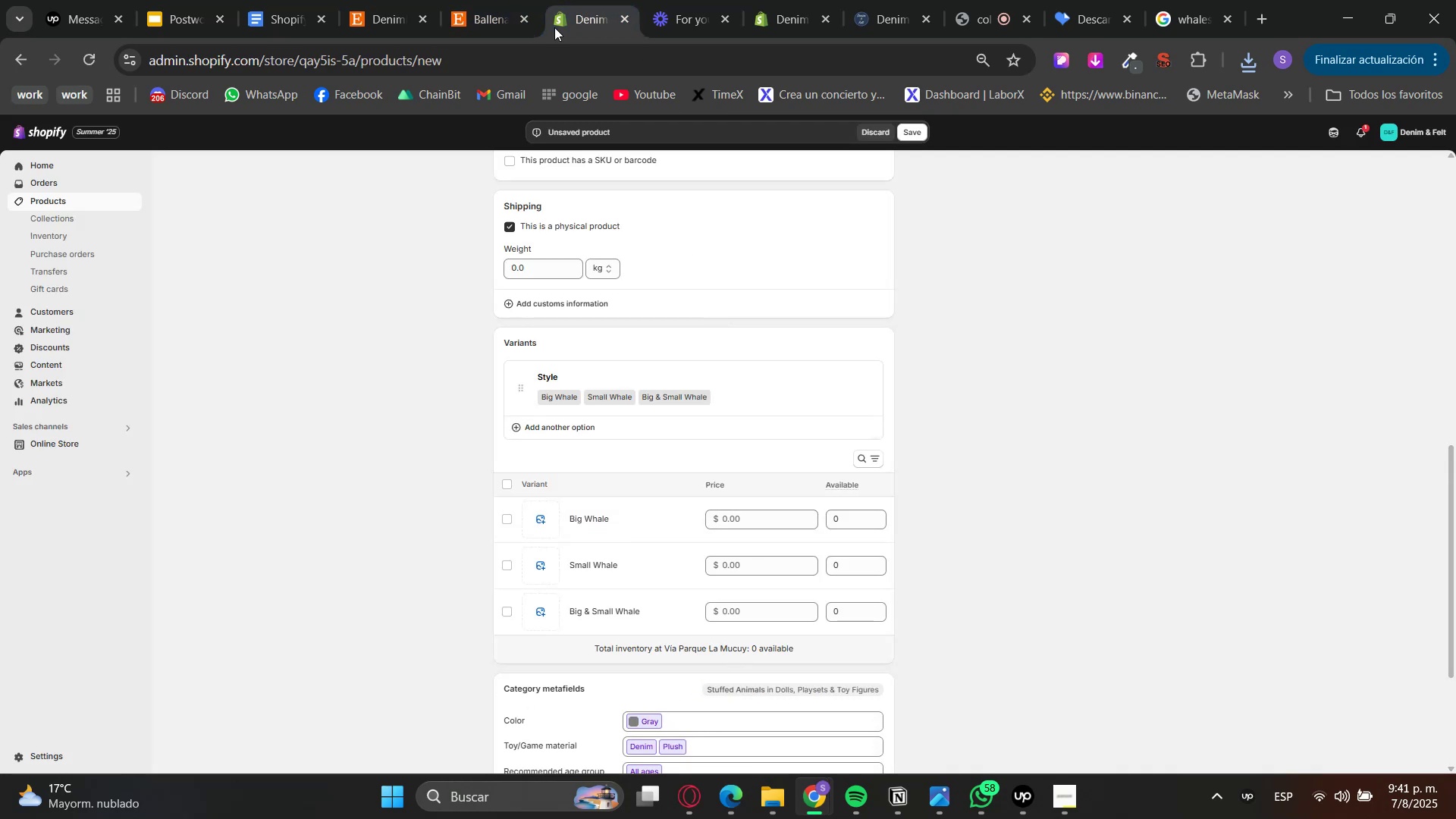 
left_click([508, 3])
 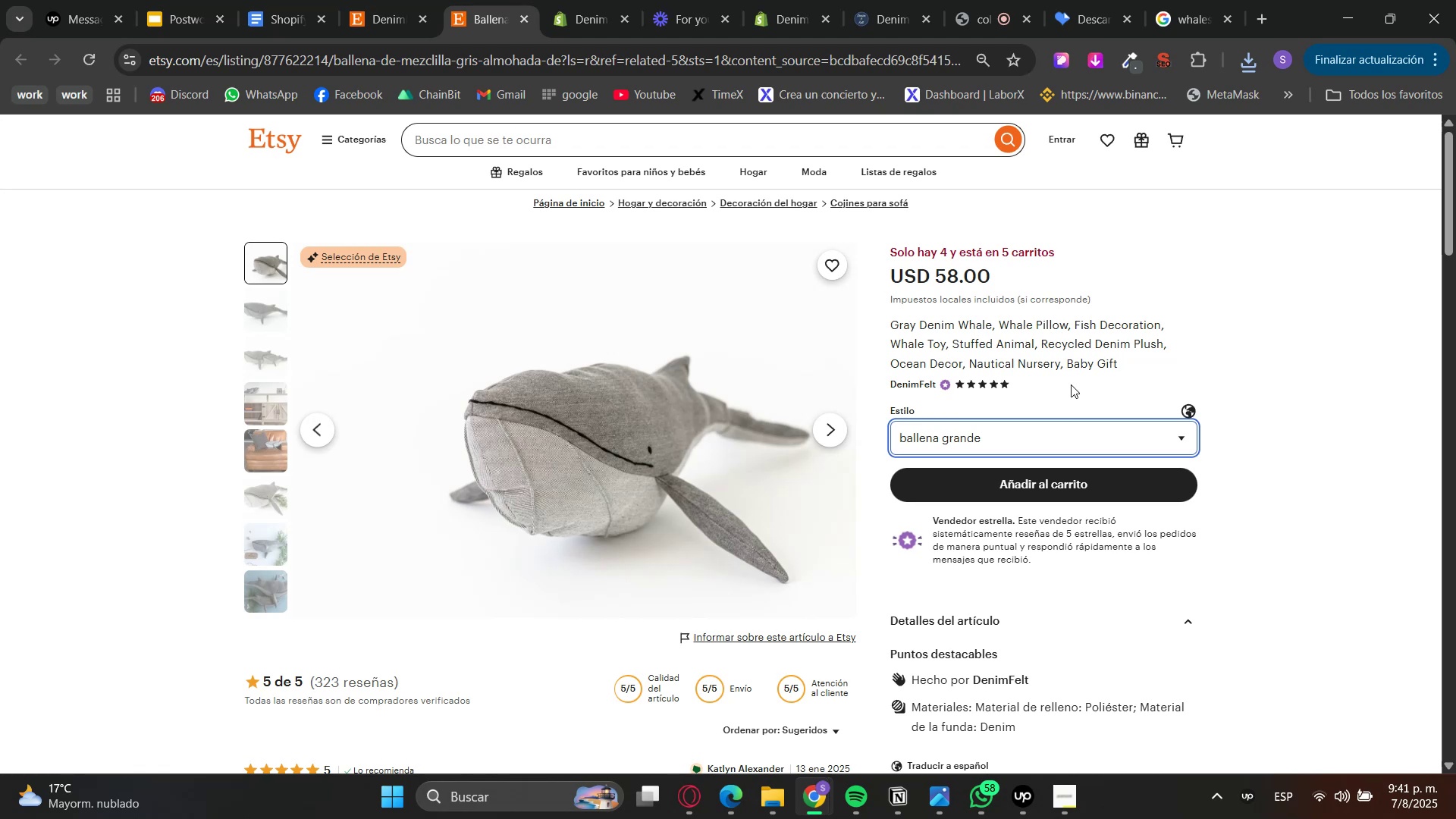 
left_click([1041, 425])
 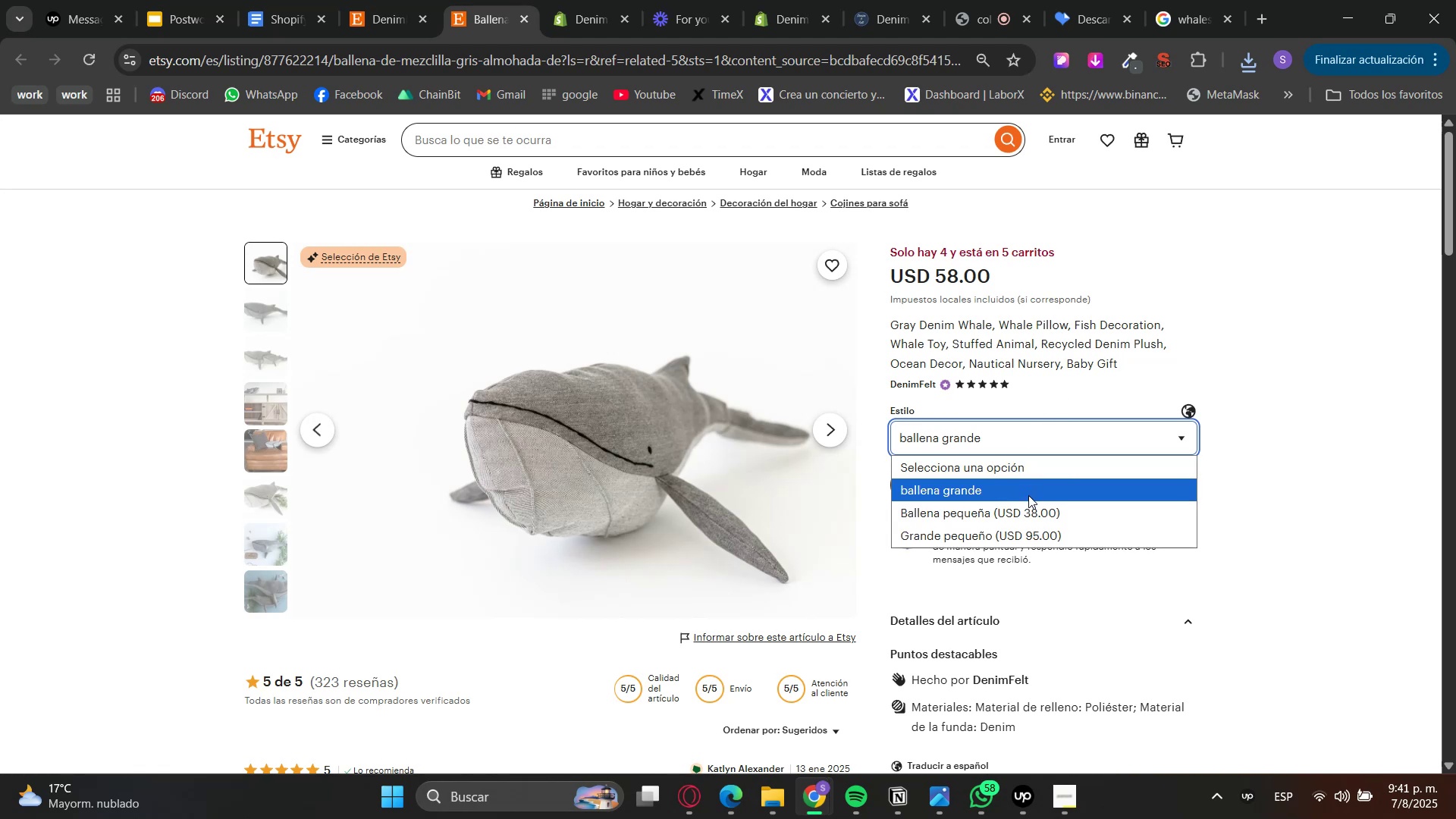 
left_click([1028, 495])
 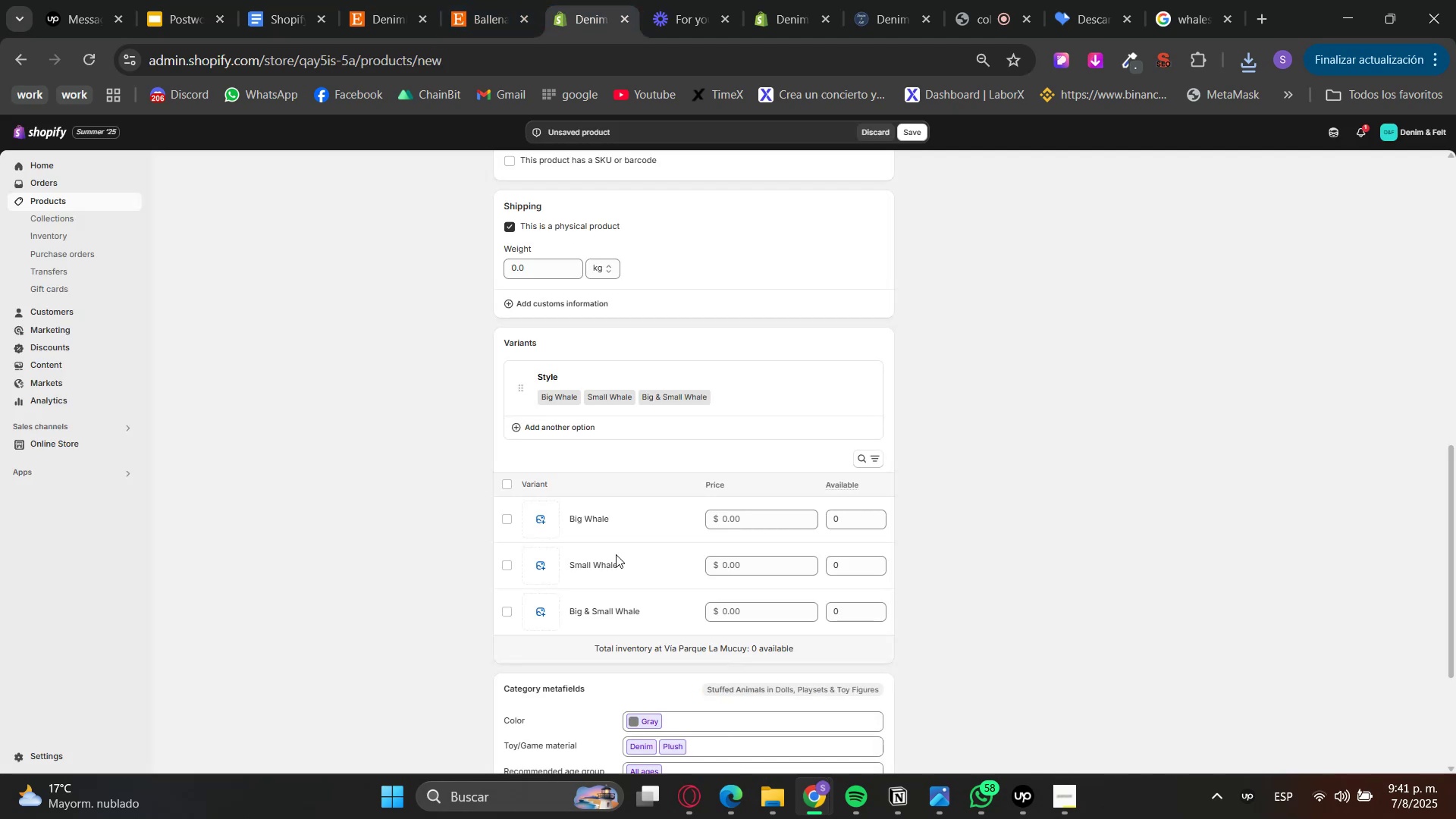 
left_click([740, 525])
 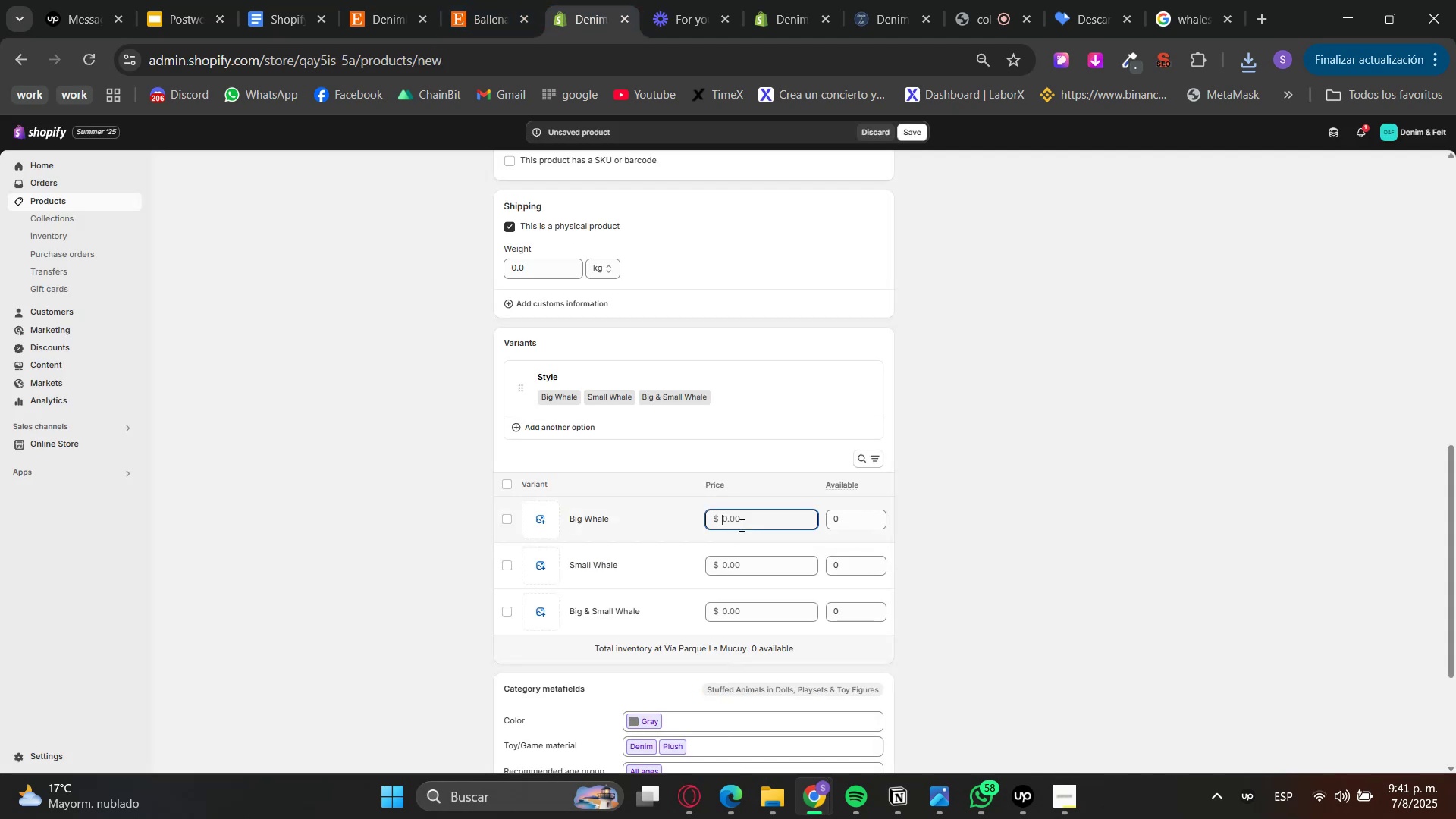 
key(Numpad2)
 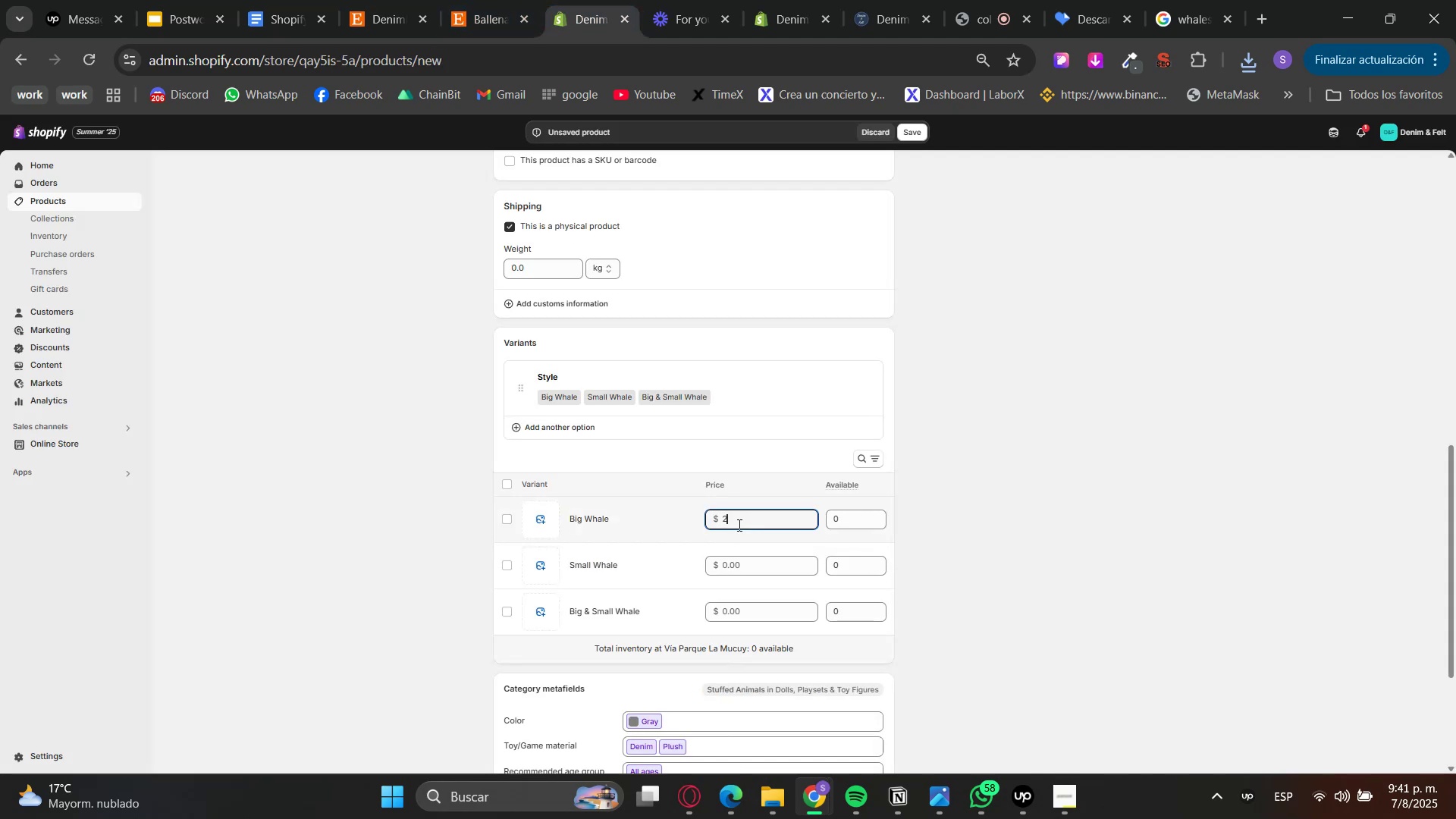 
left_click_drag(start_coordinate=[738, 525], to_coordinate=[707, 519])
 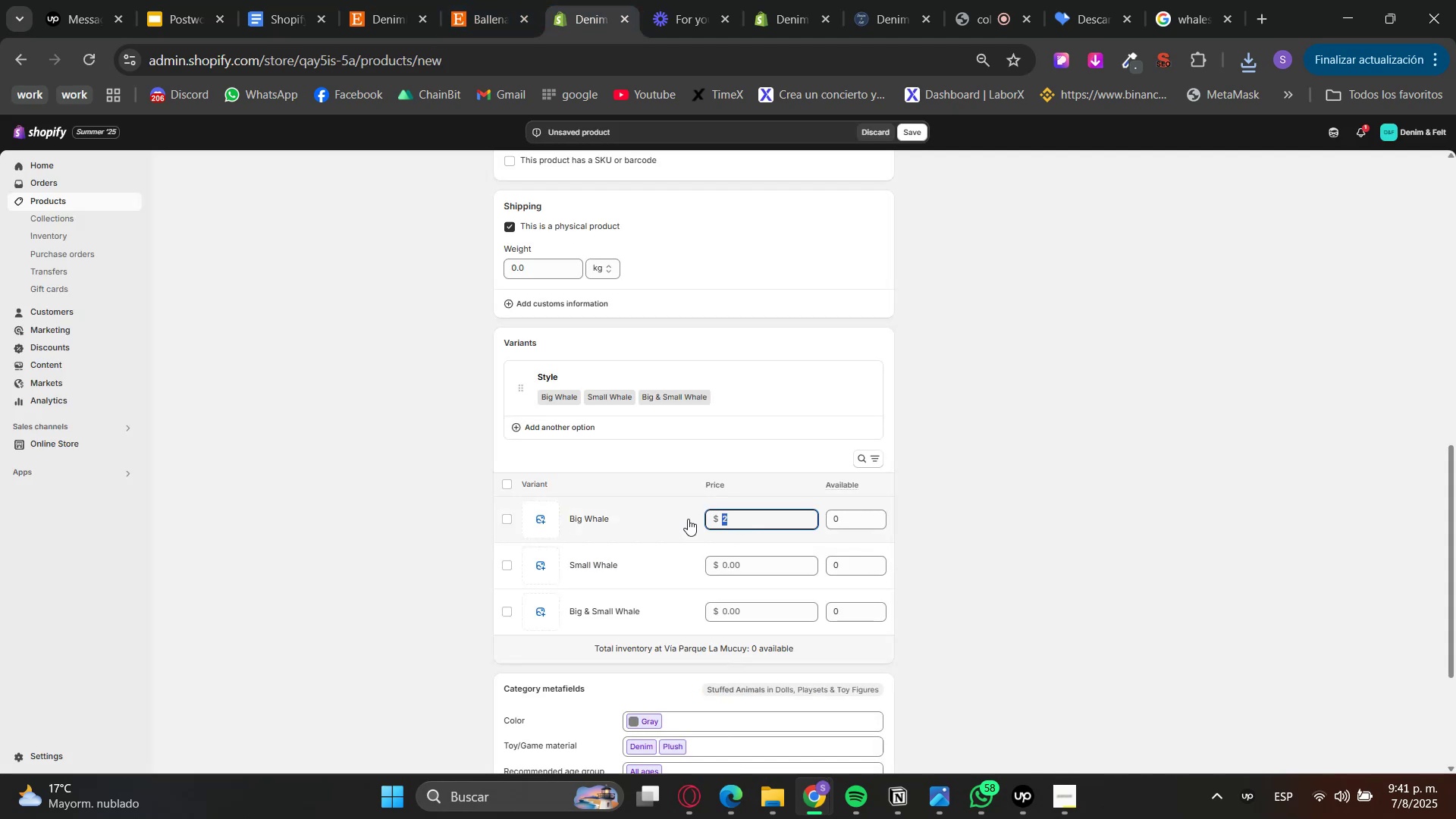 
key(Numpad5)
 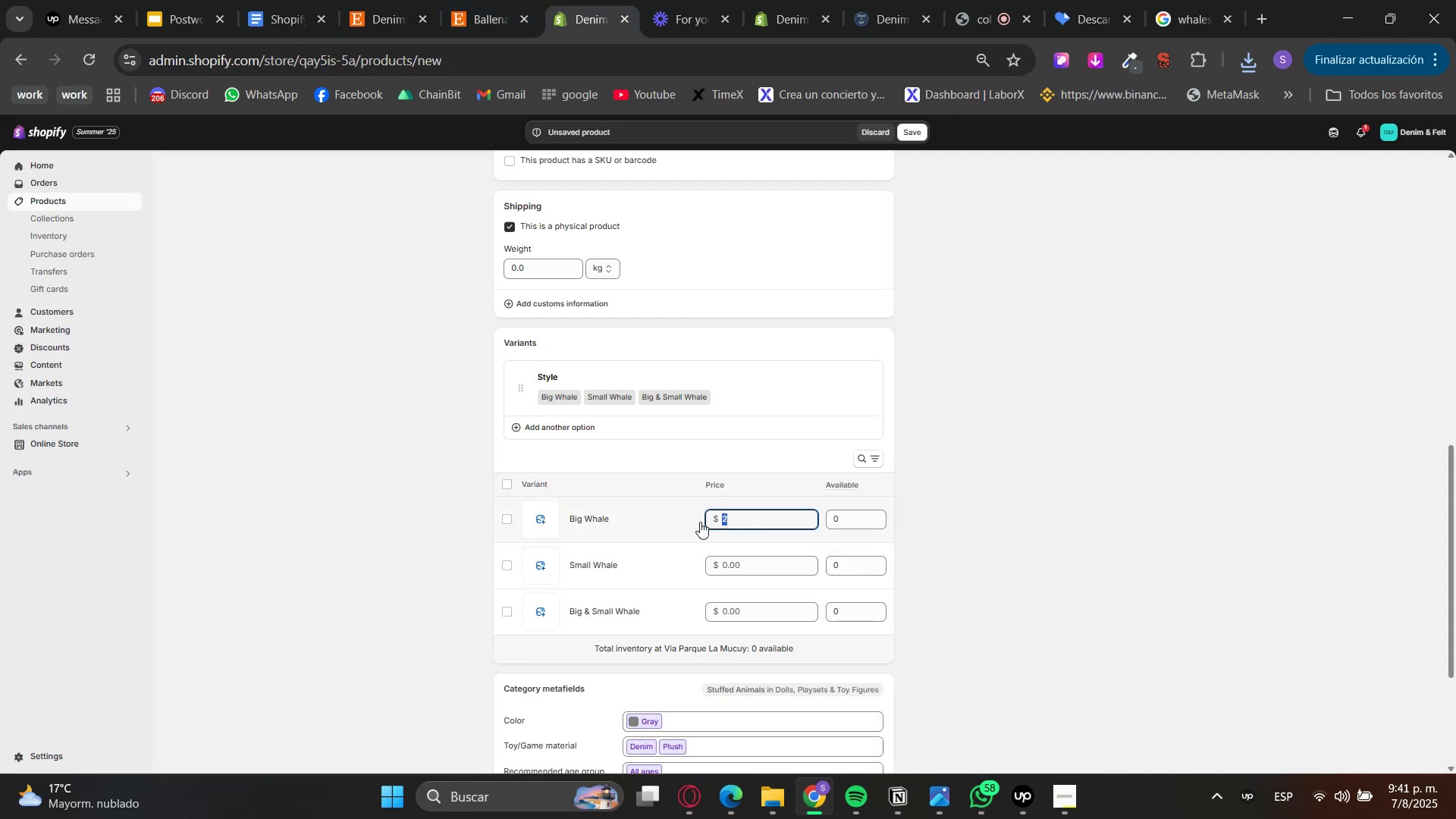 
key(Numpad8)
 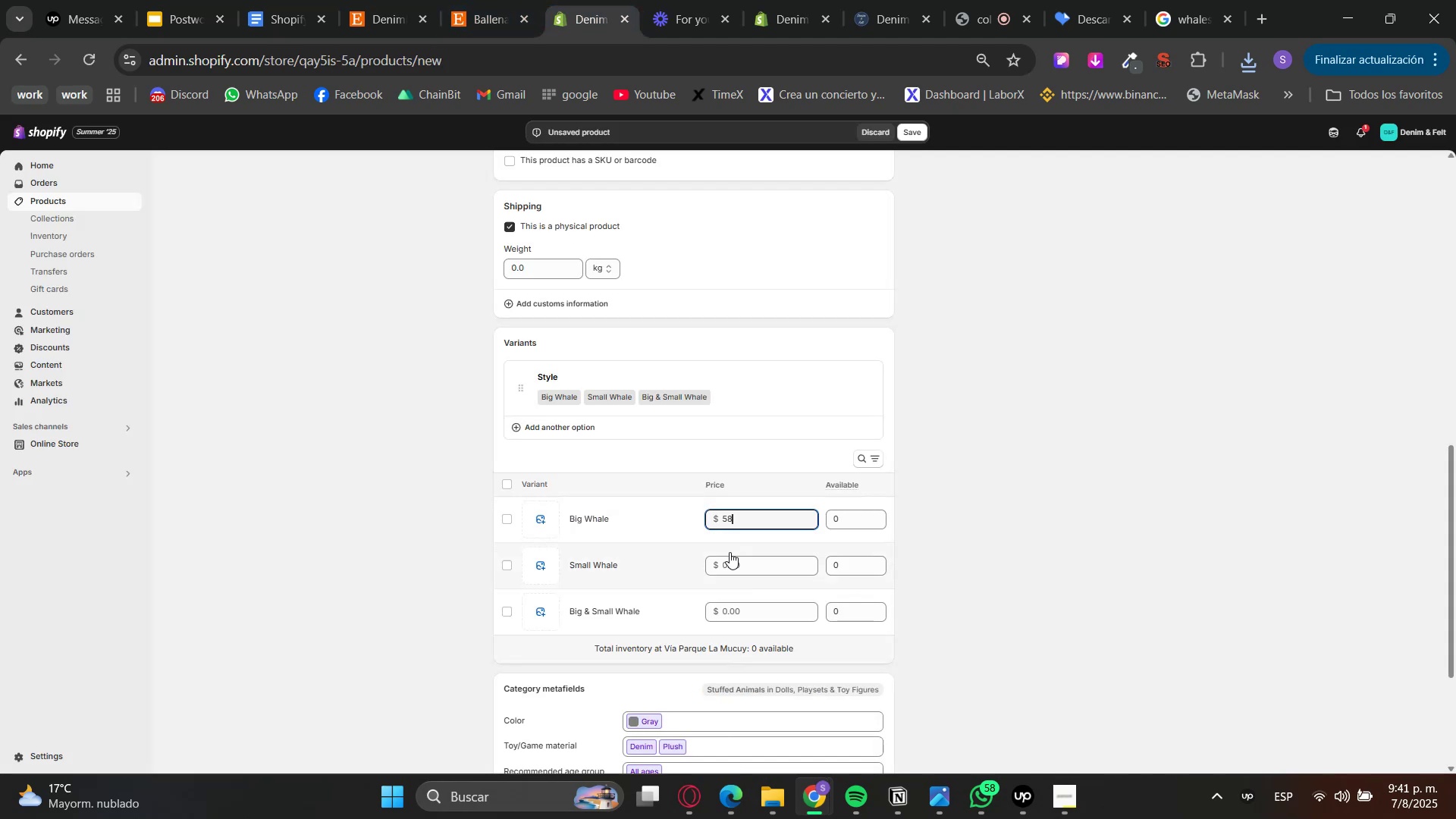 
left_click([738, 560])
 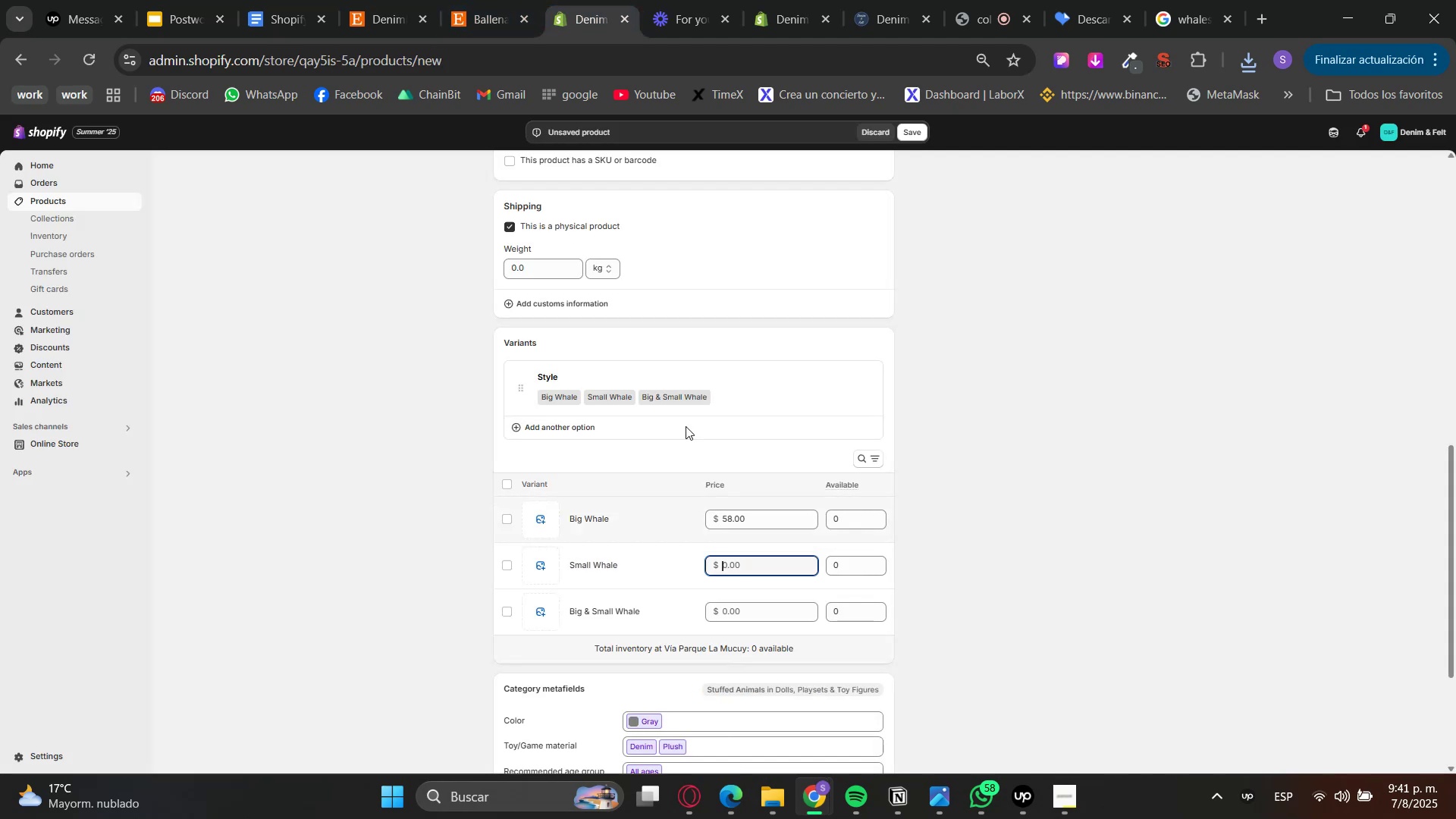 
key(Numpad3)
 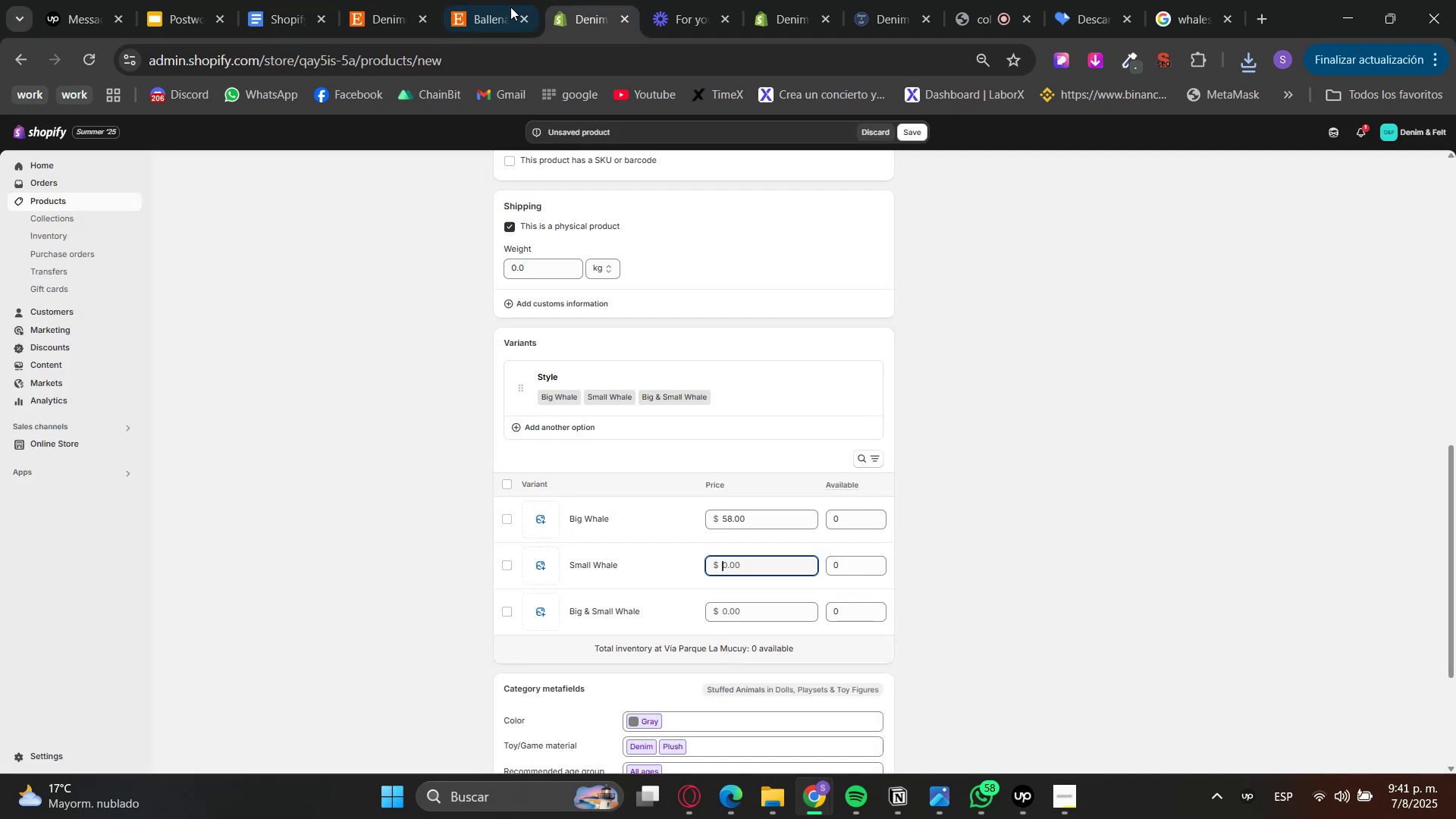 
key(Numpad5)
 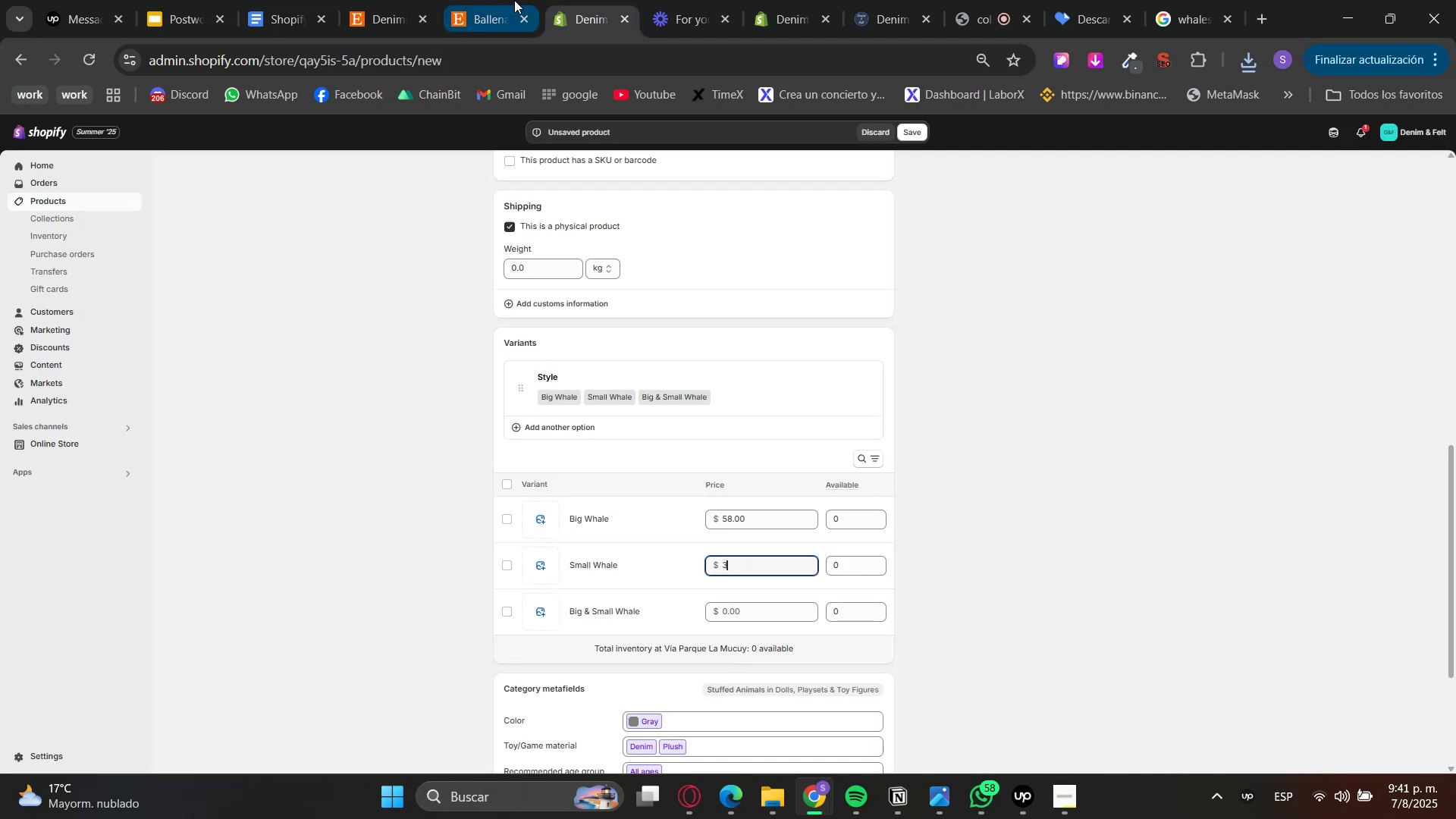 
left_click([519, 0])
 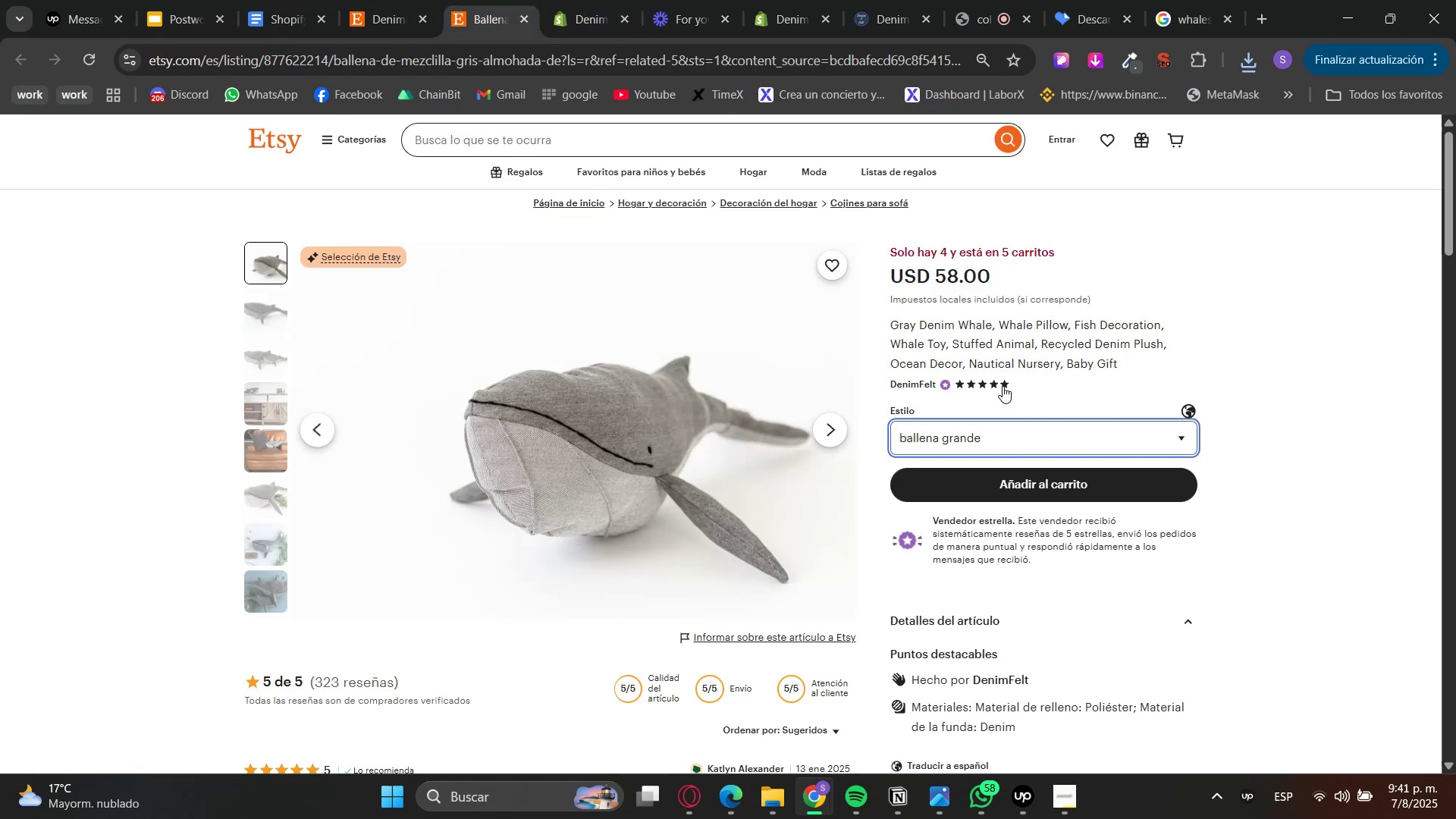 
left_click([1002, 438])
 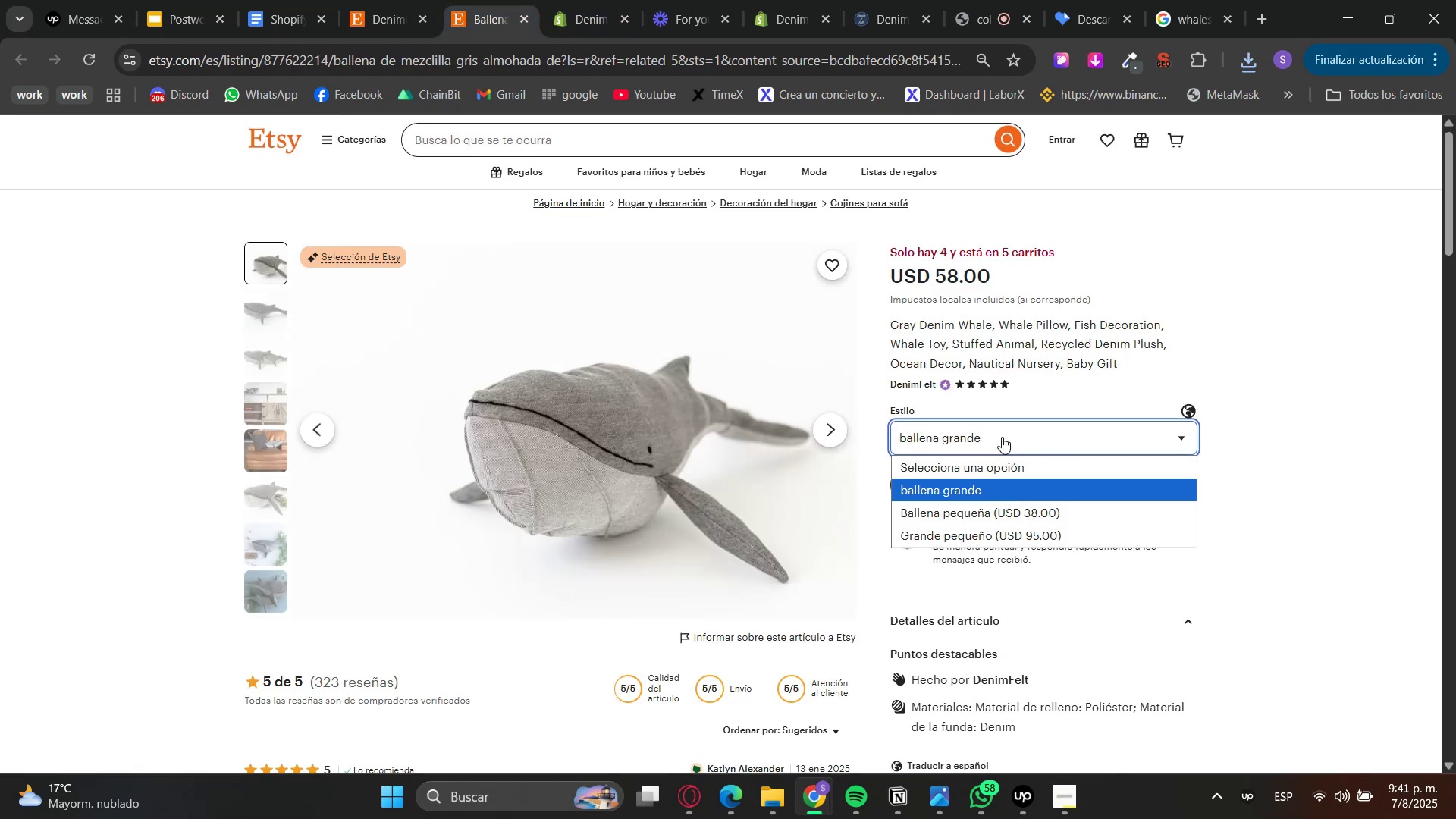 
left_click([1002, 437])
 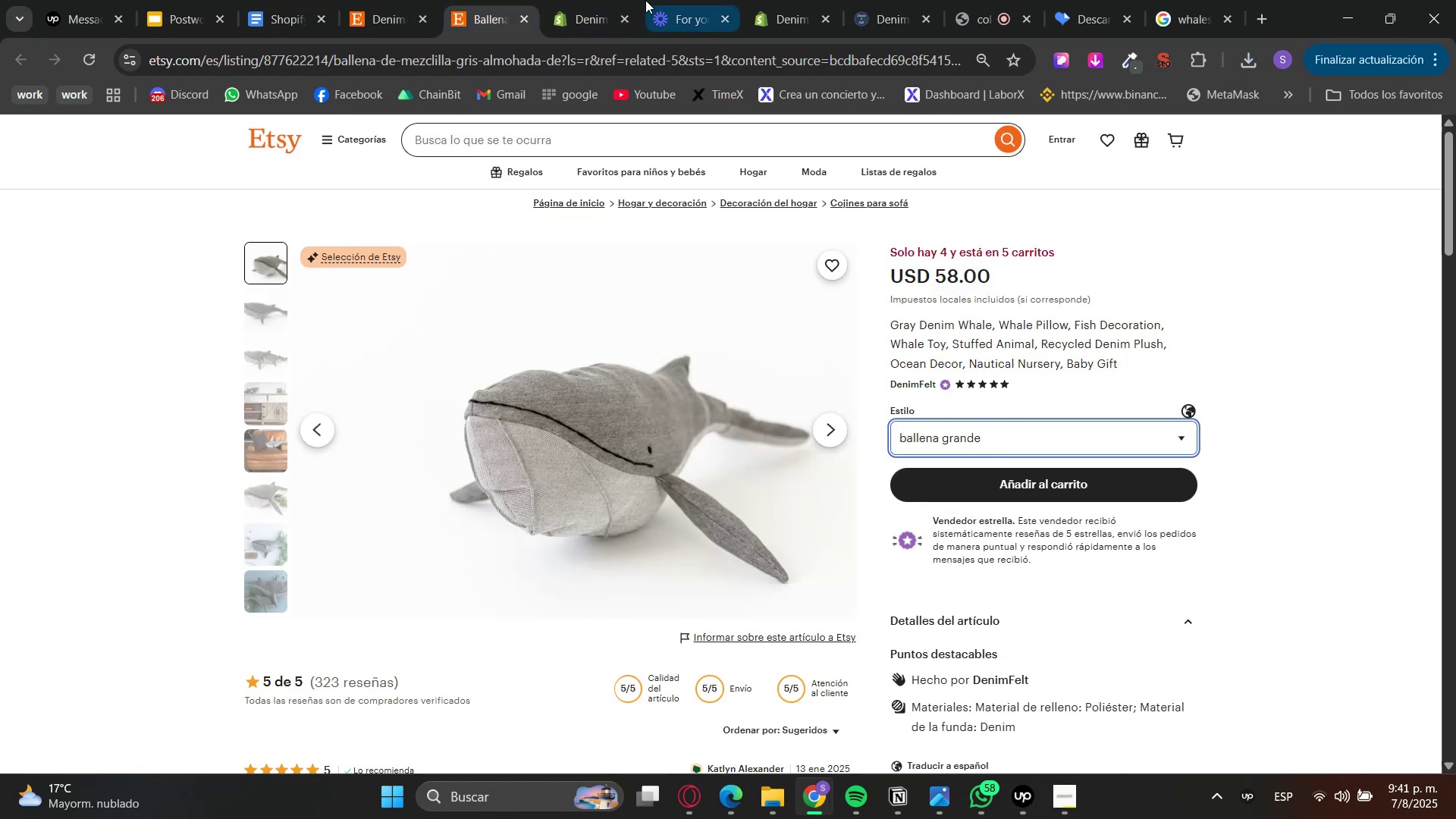 
double_click([610, 0])
 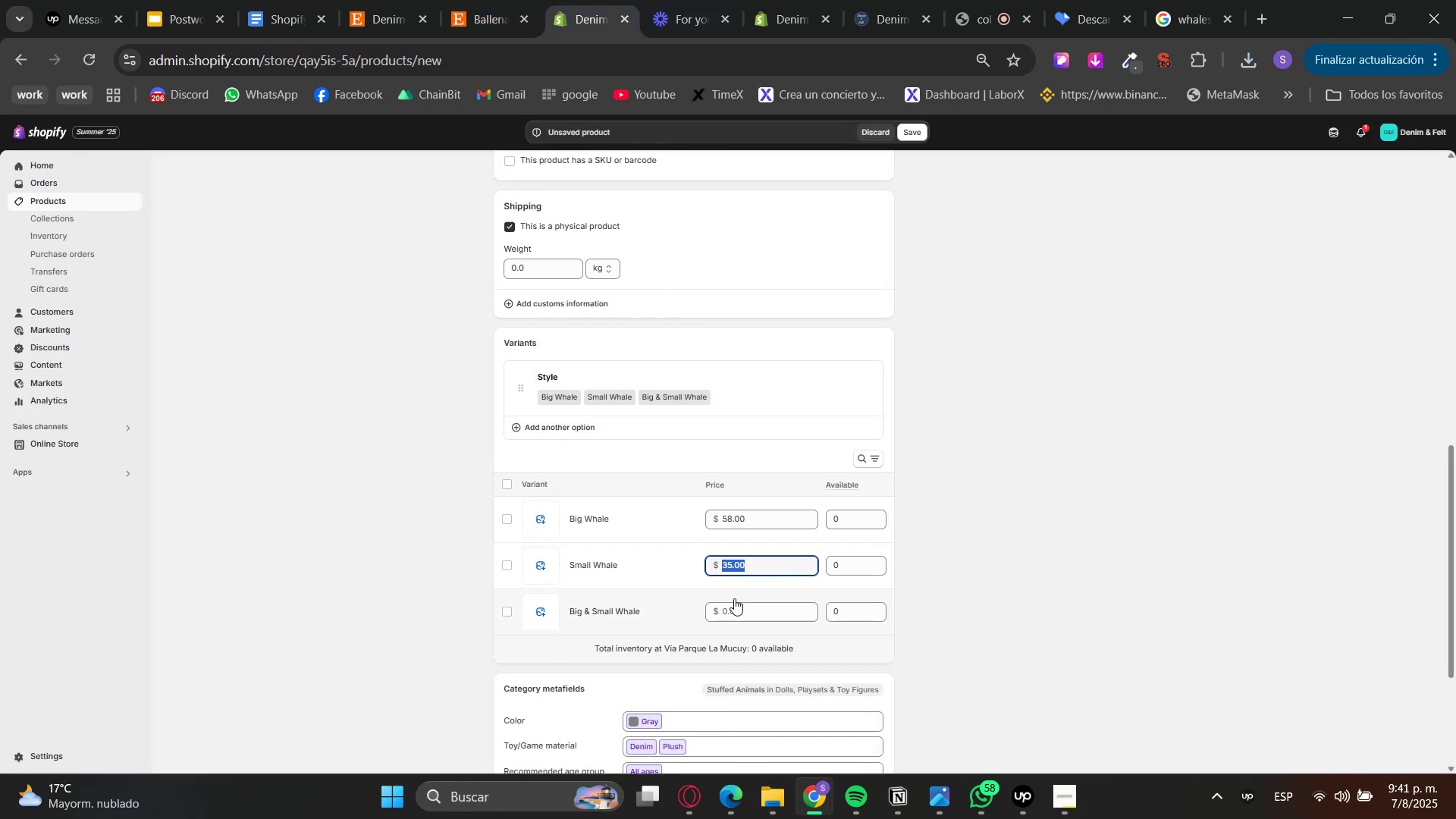 
key(Numpad3)
 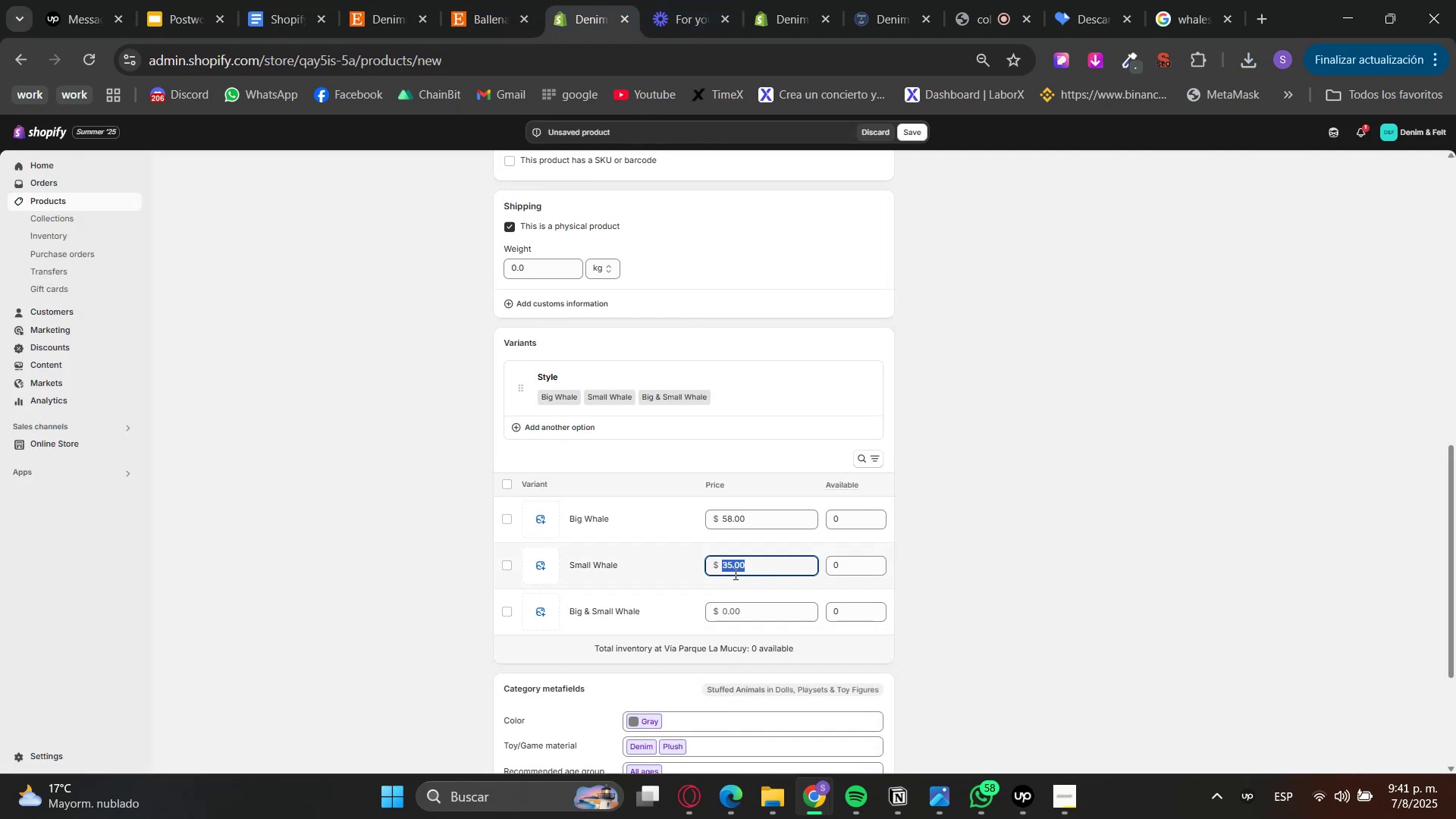 
key(Numpad8)
 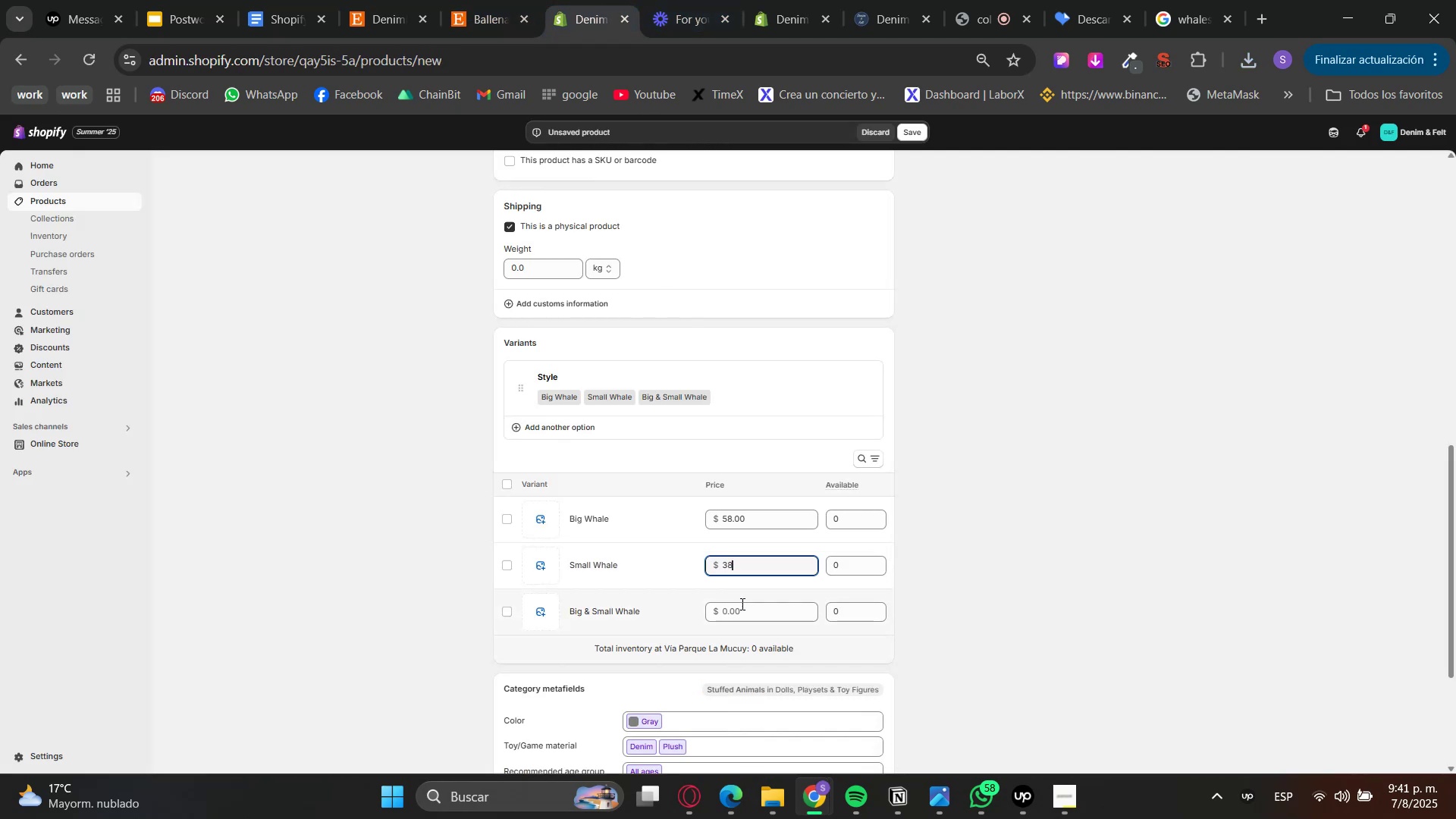 
left_click([742, 607])
 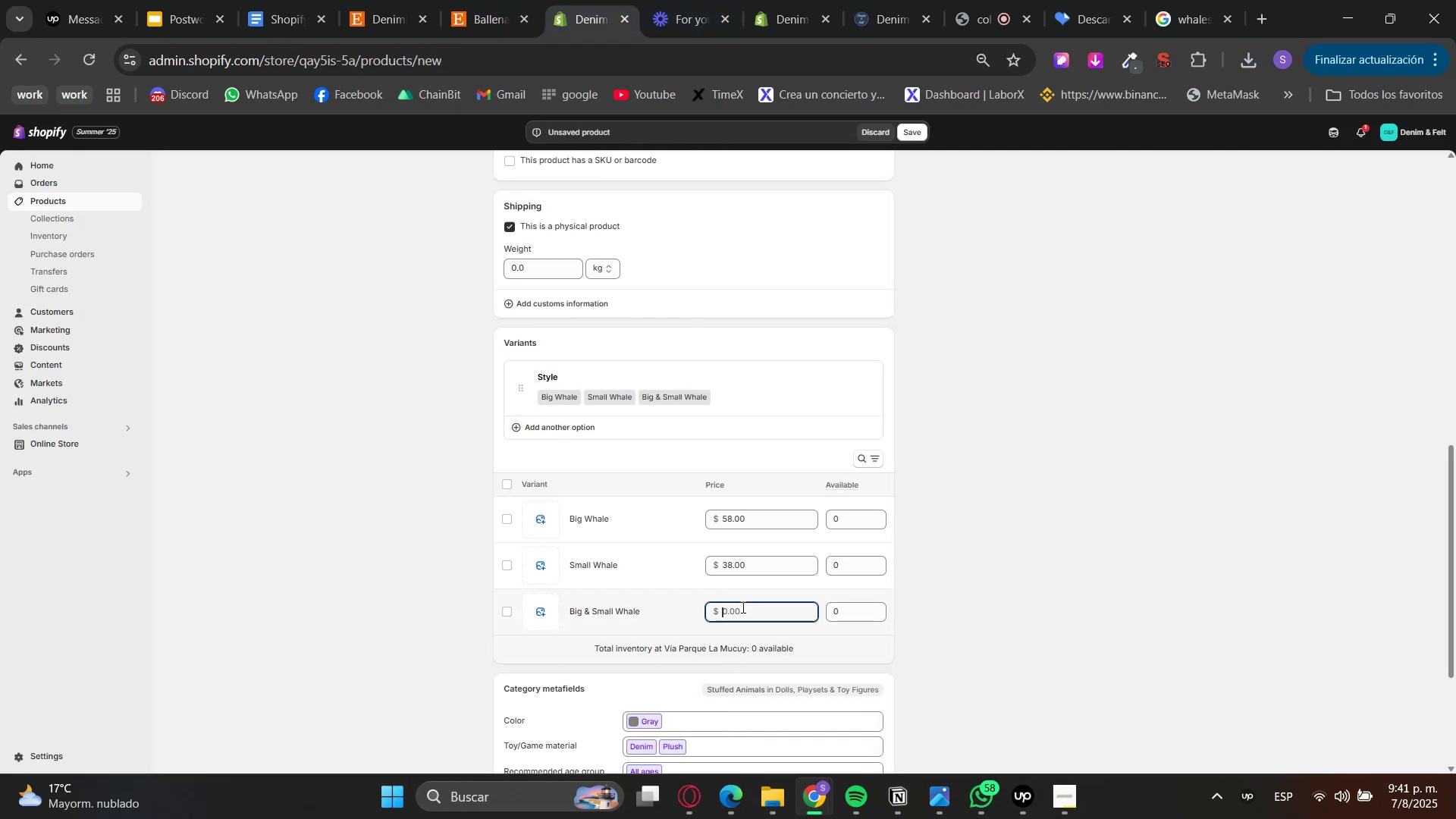 
key(Numpad9)
 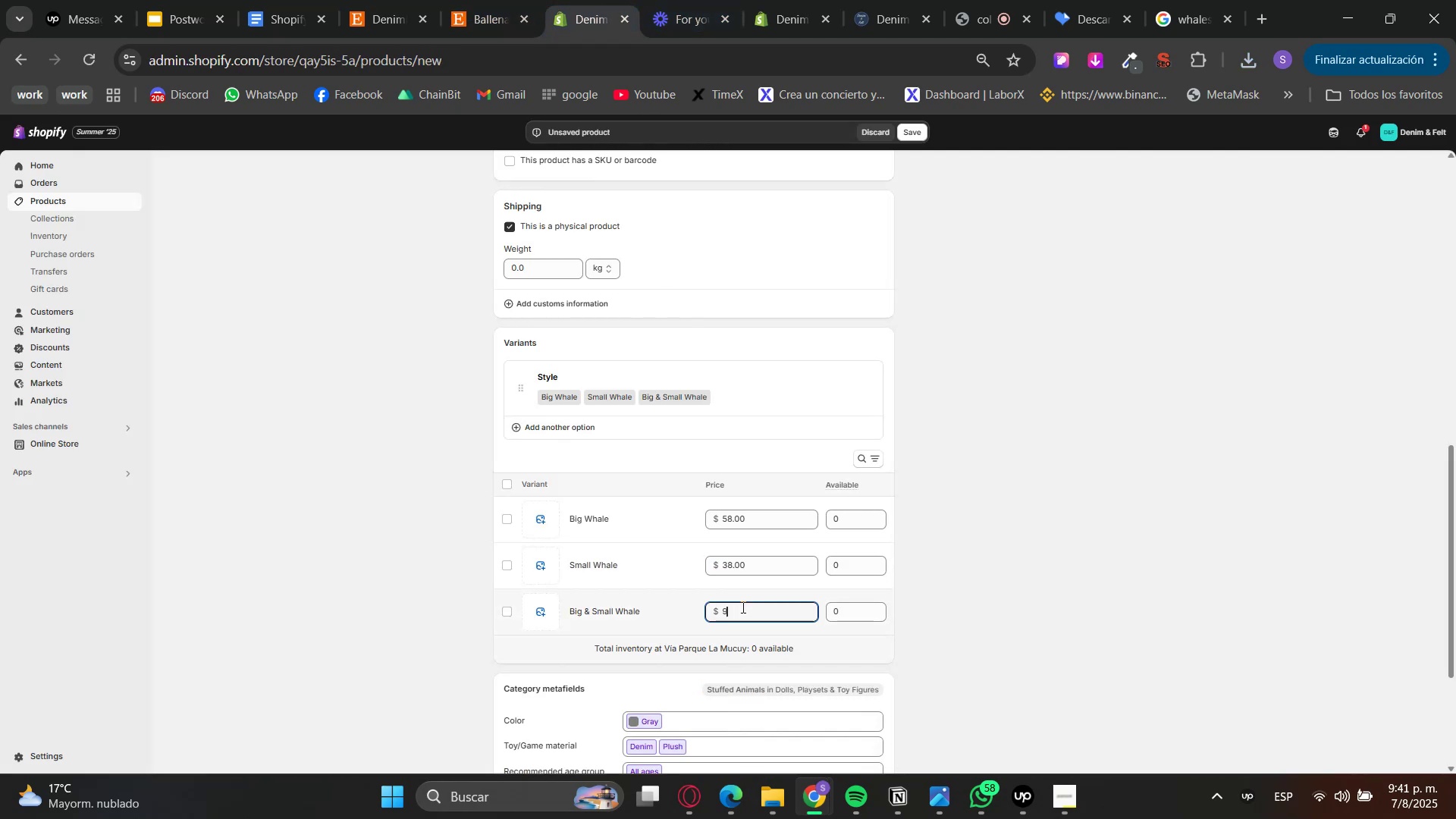 
key(Numpad5)
 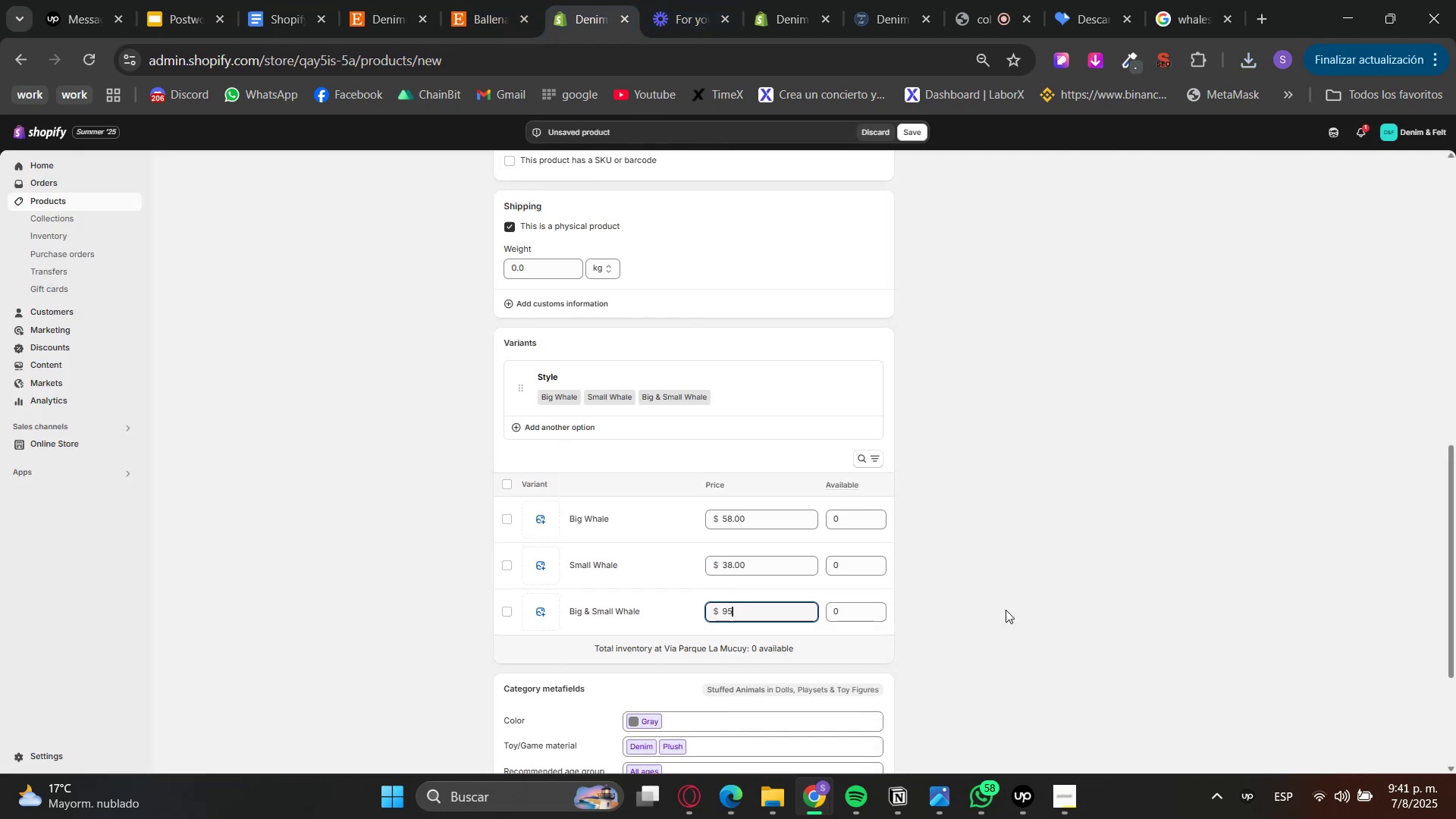 
left_click([1053, 602])
 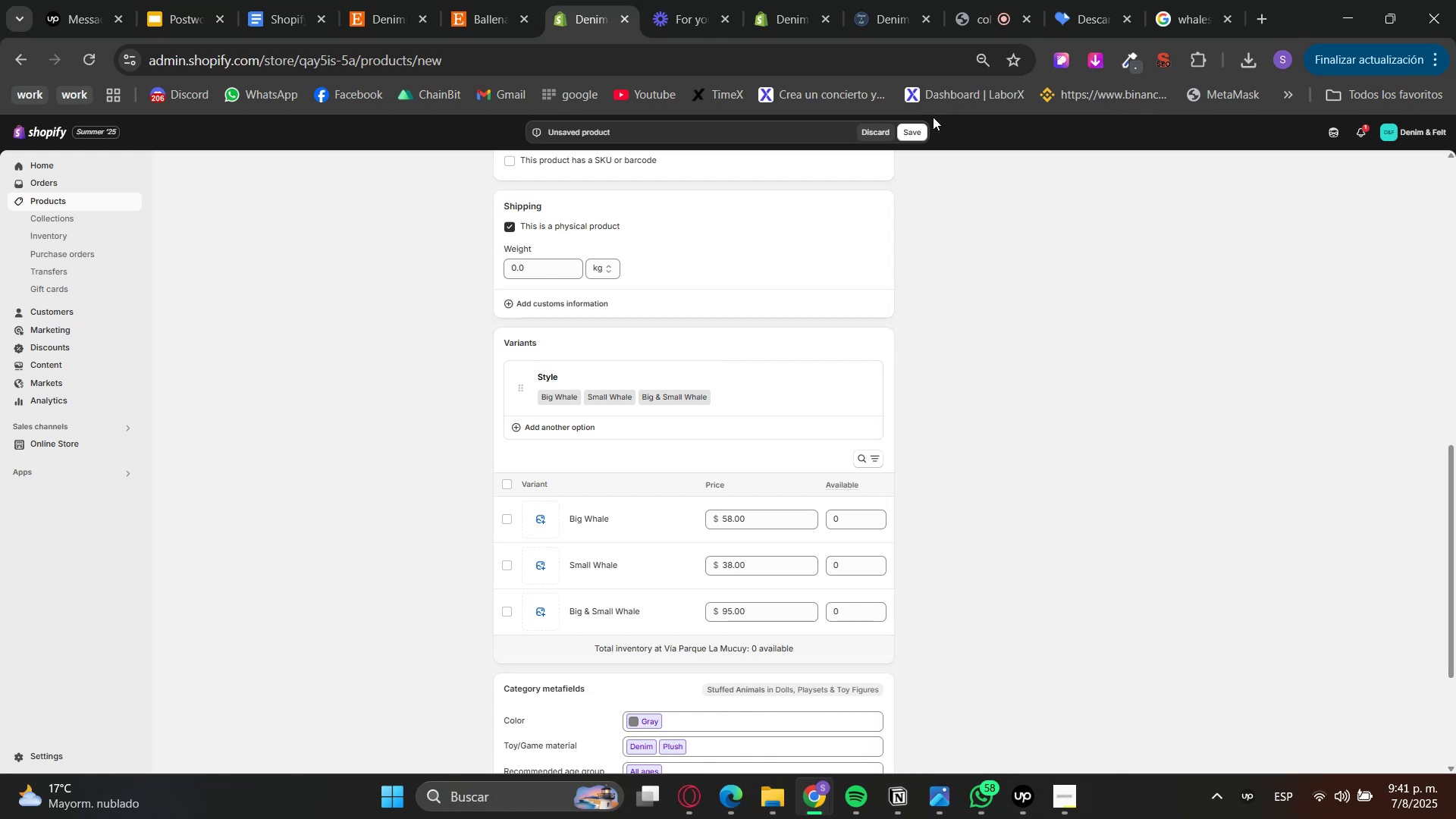 
left_click([487, 0])
 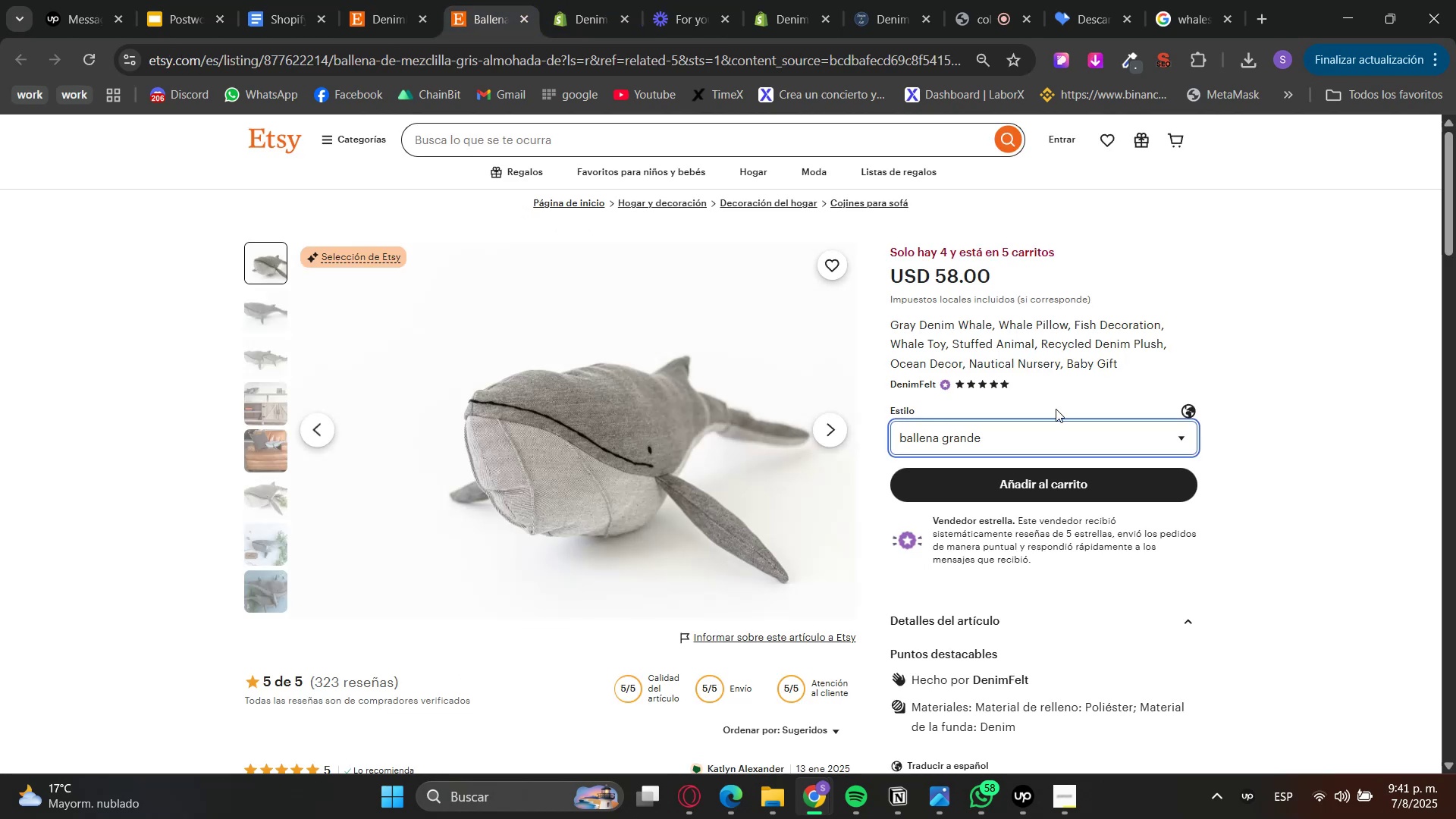 
left_click([1041, 432])
 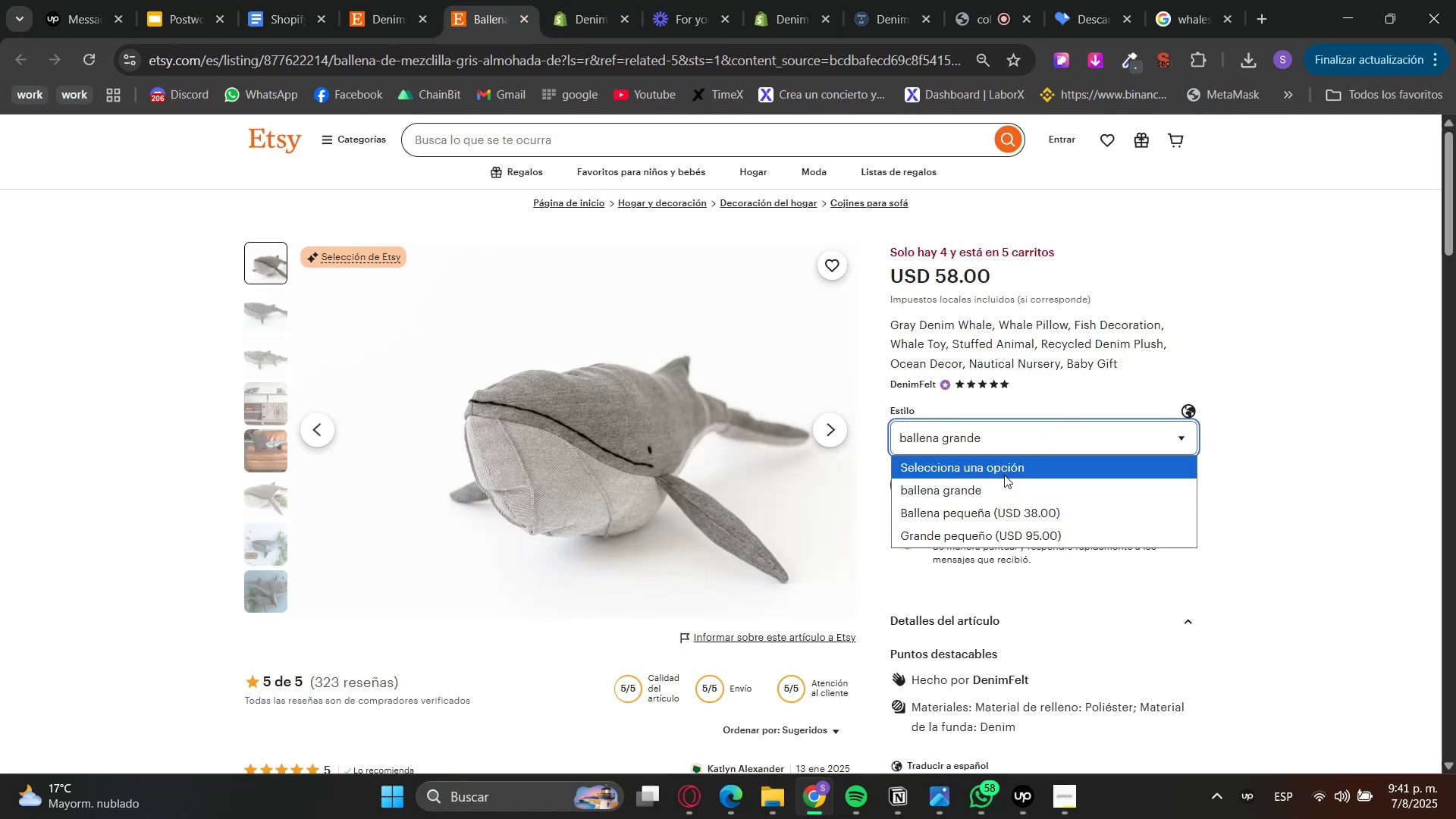 
left_click([999, 492])
 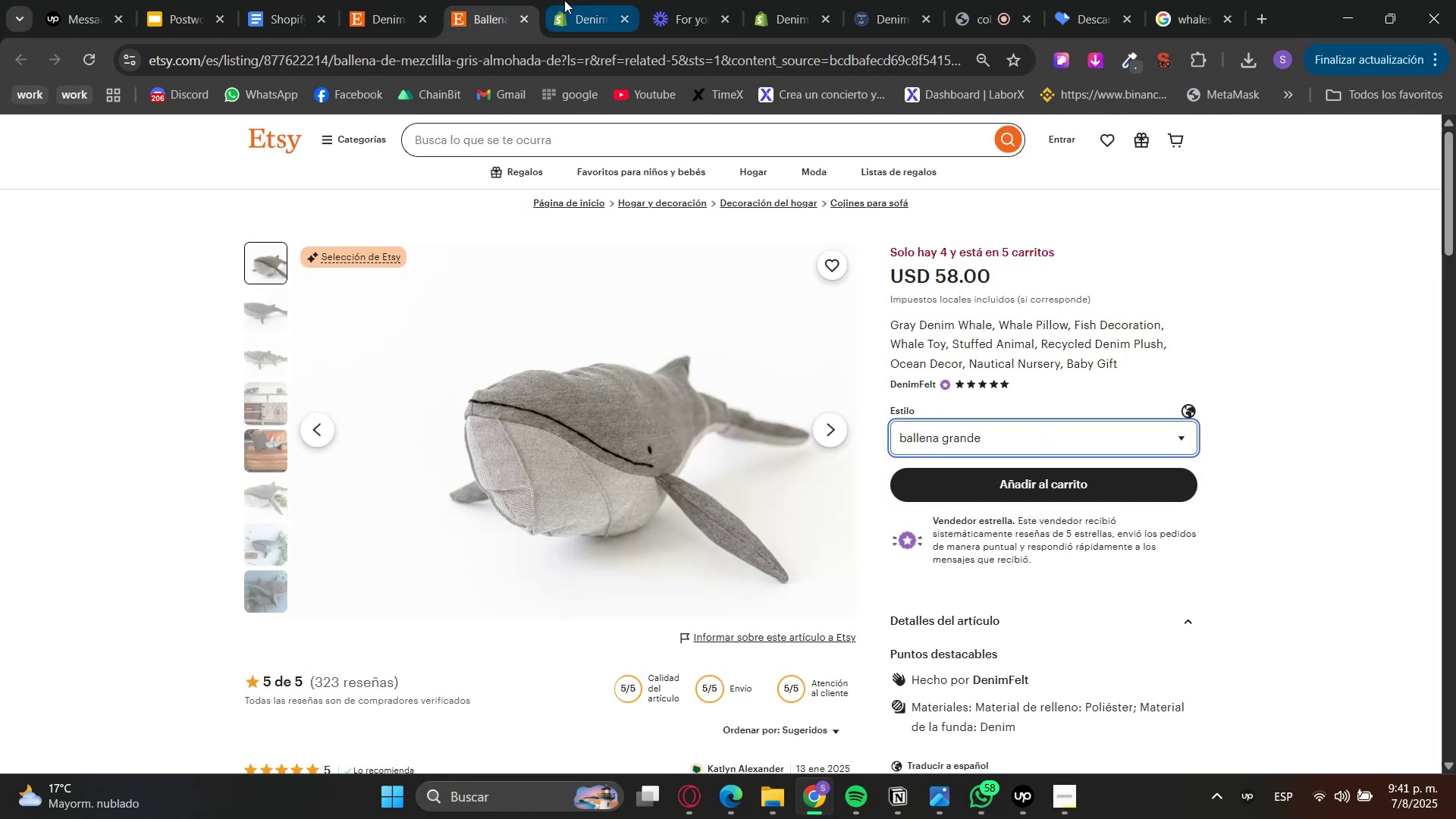 
left_click([564, 0])
 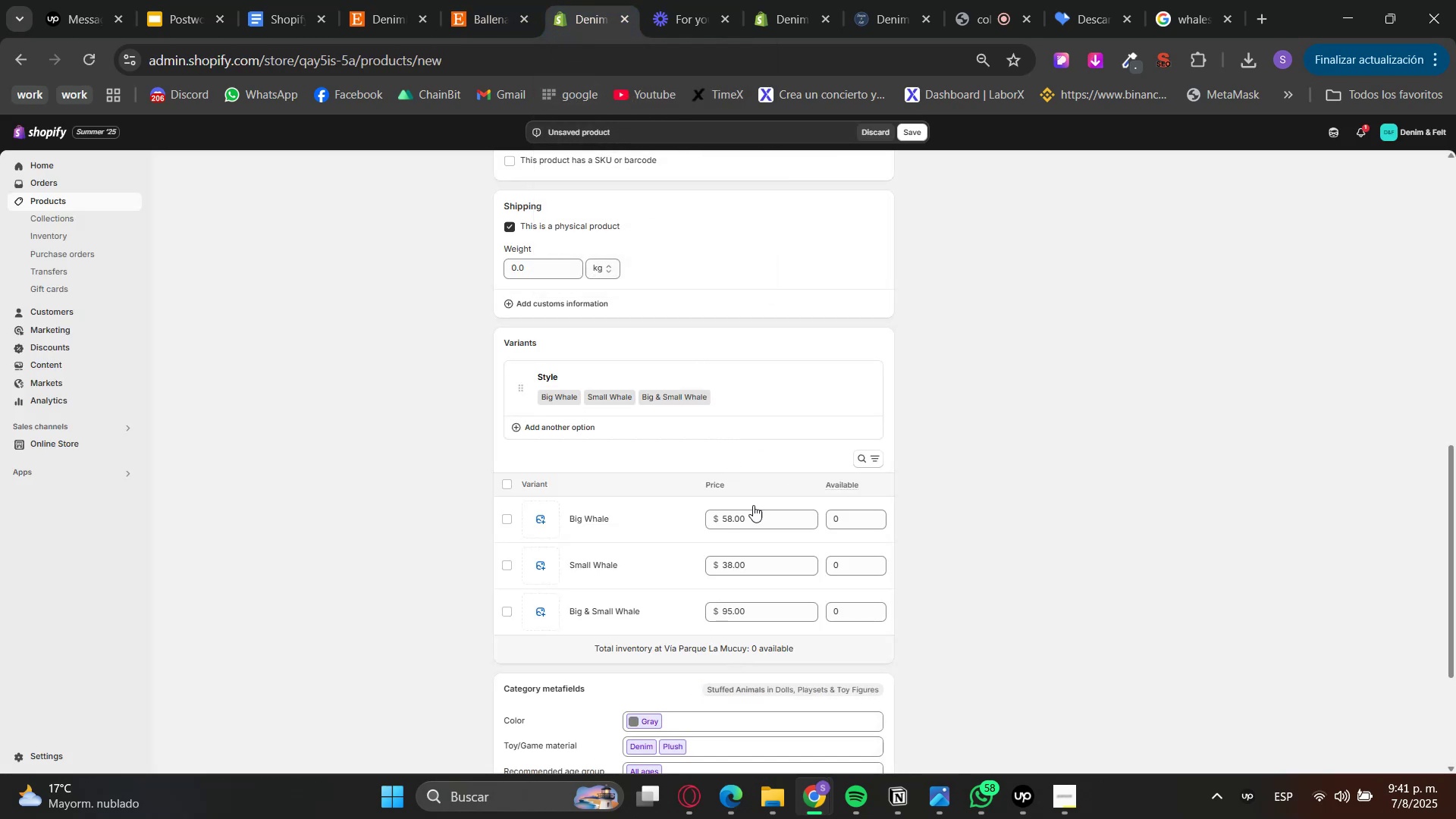 
left_click([847, 516])
 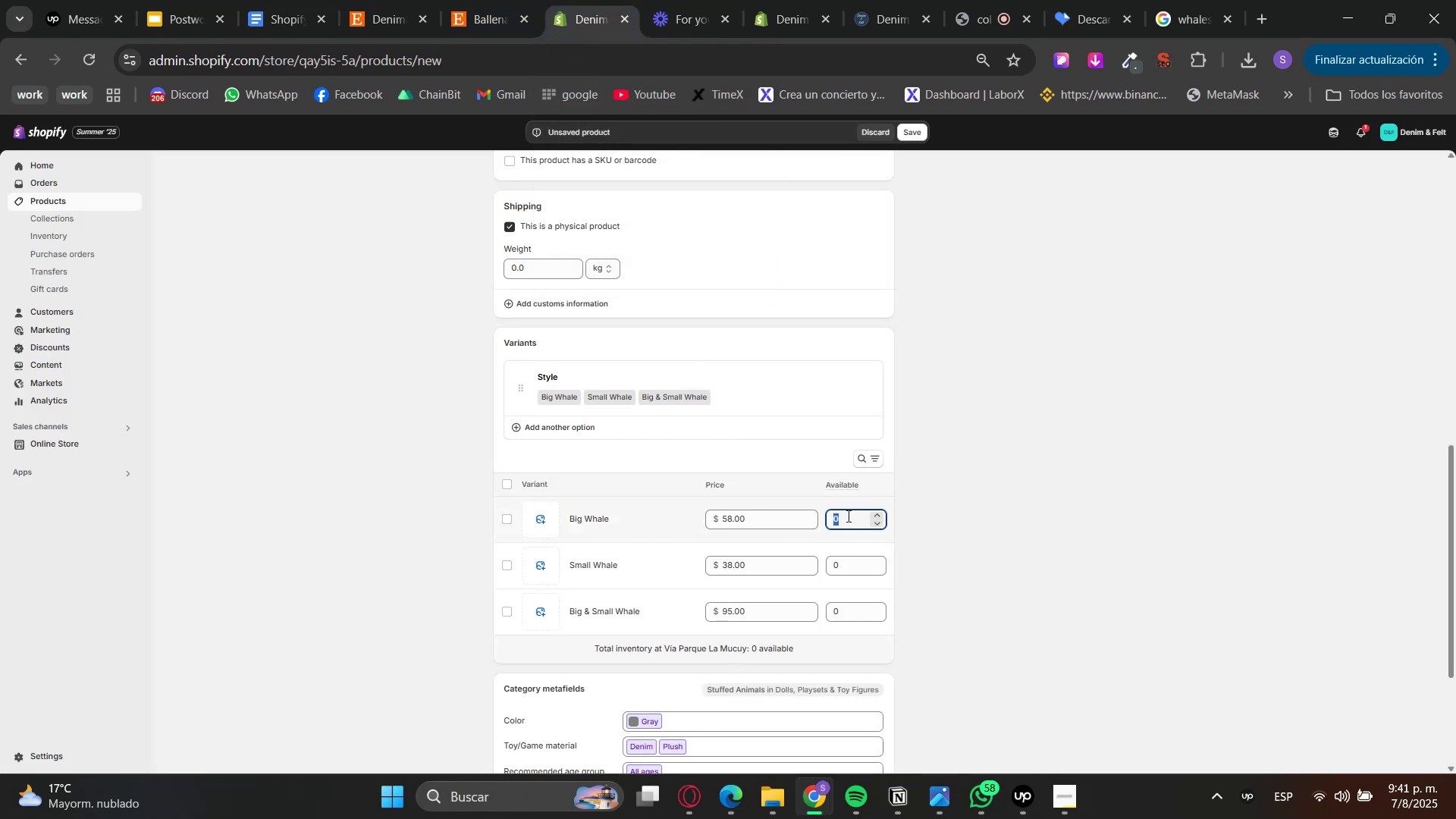 
key(Numpad5)
 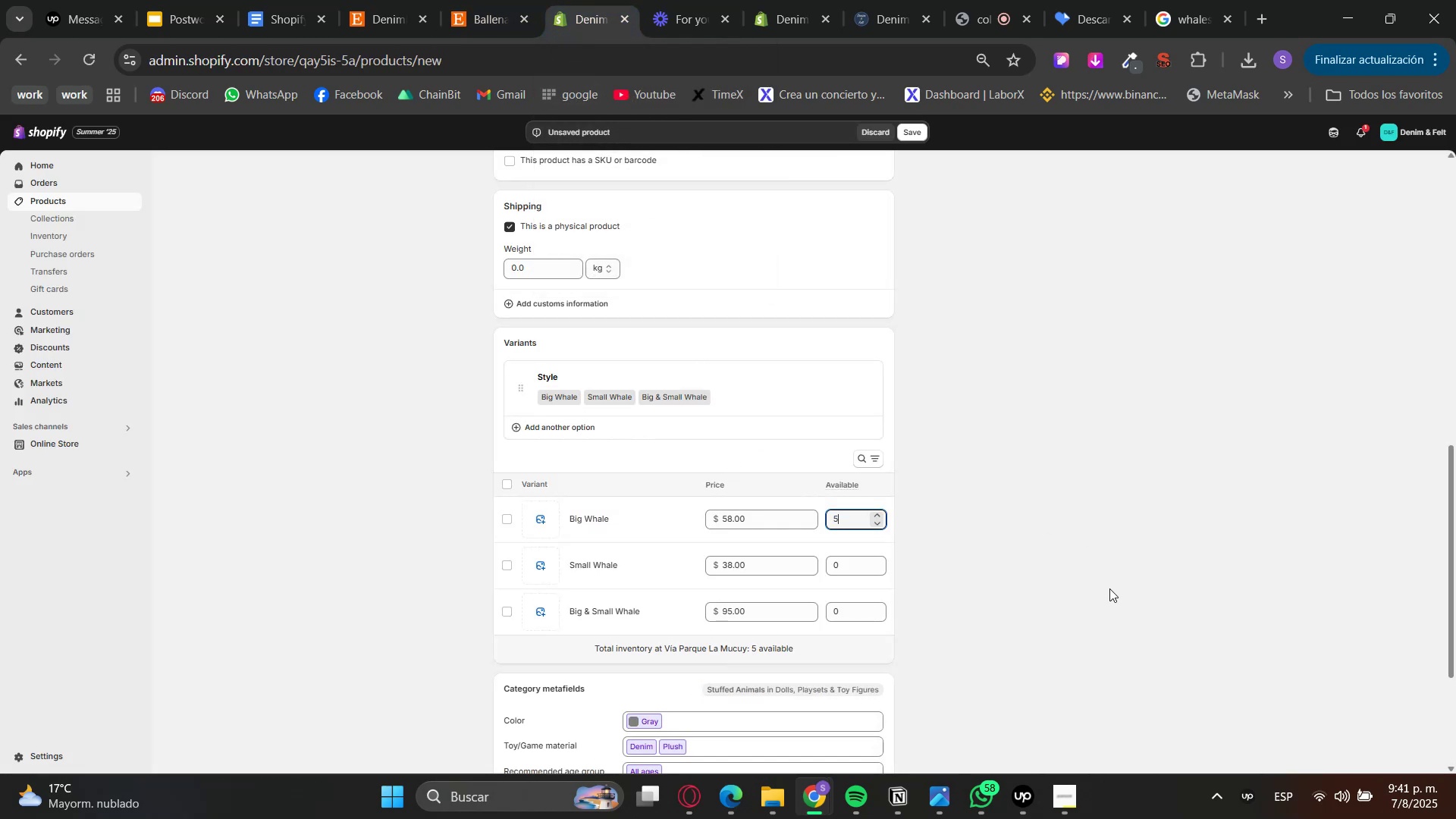 
left_click([1102, 602])
 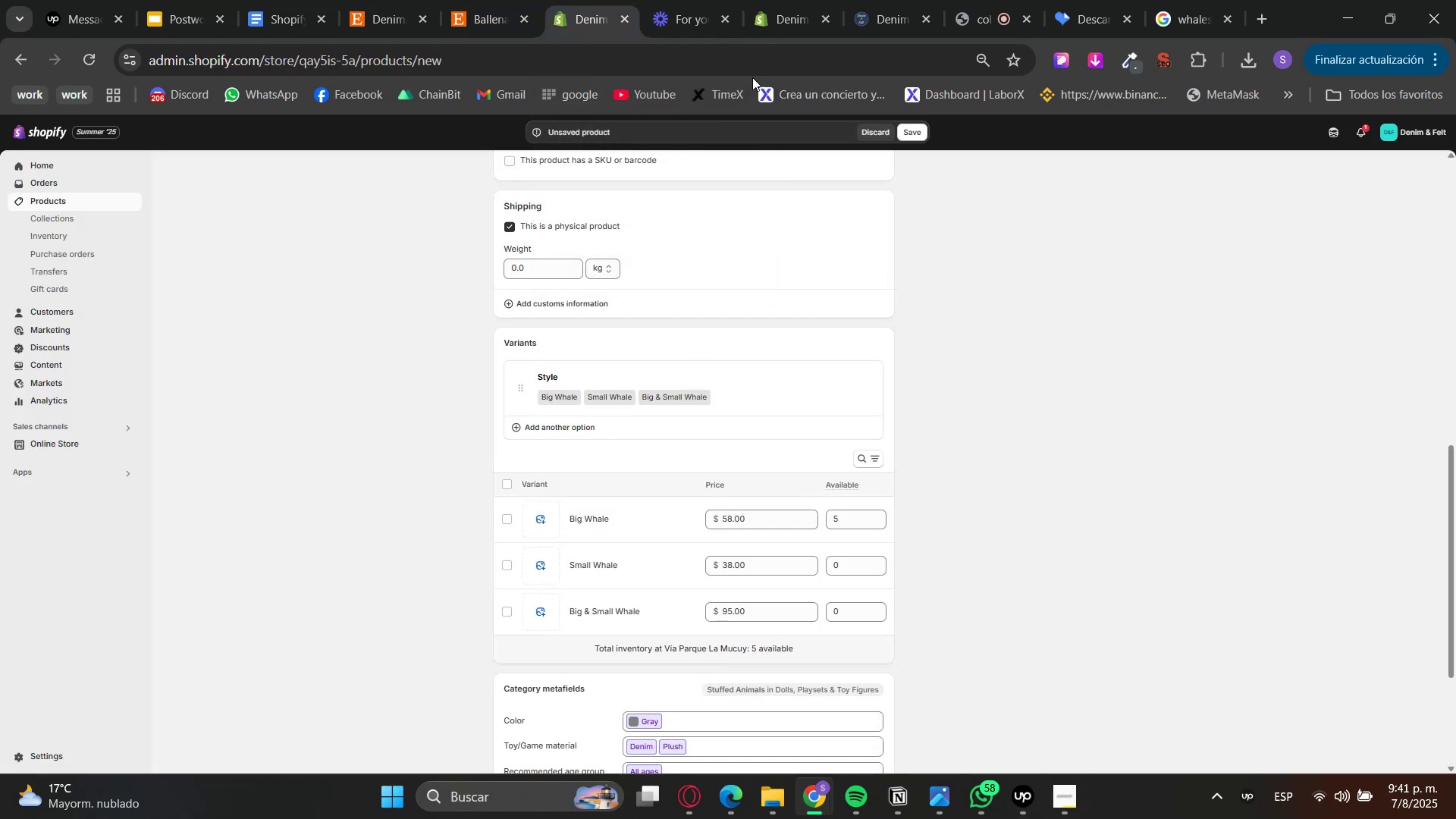 
left_click([598, 0])
 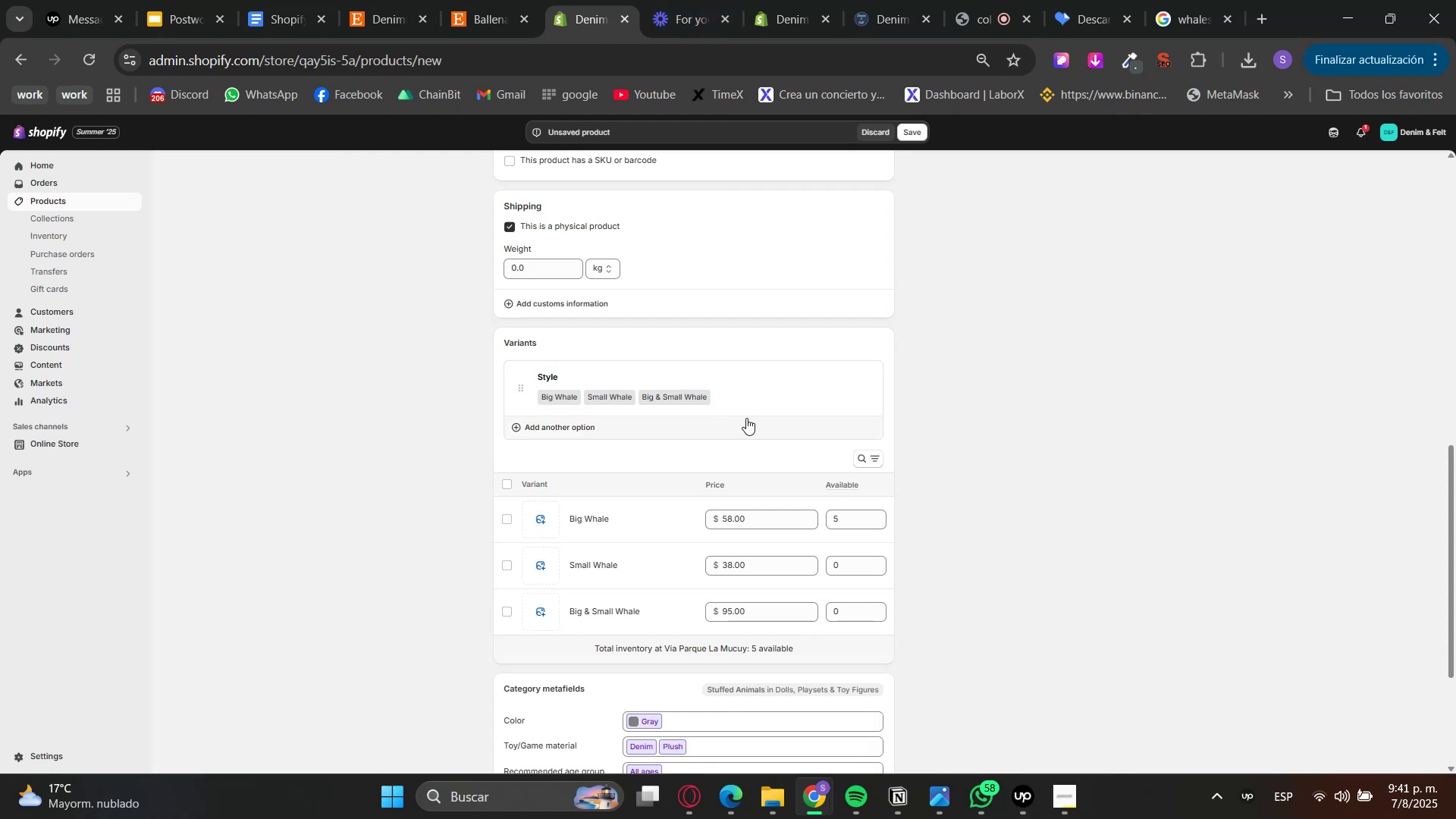 
left_click([377, 0])
 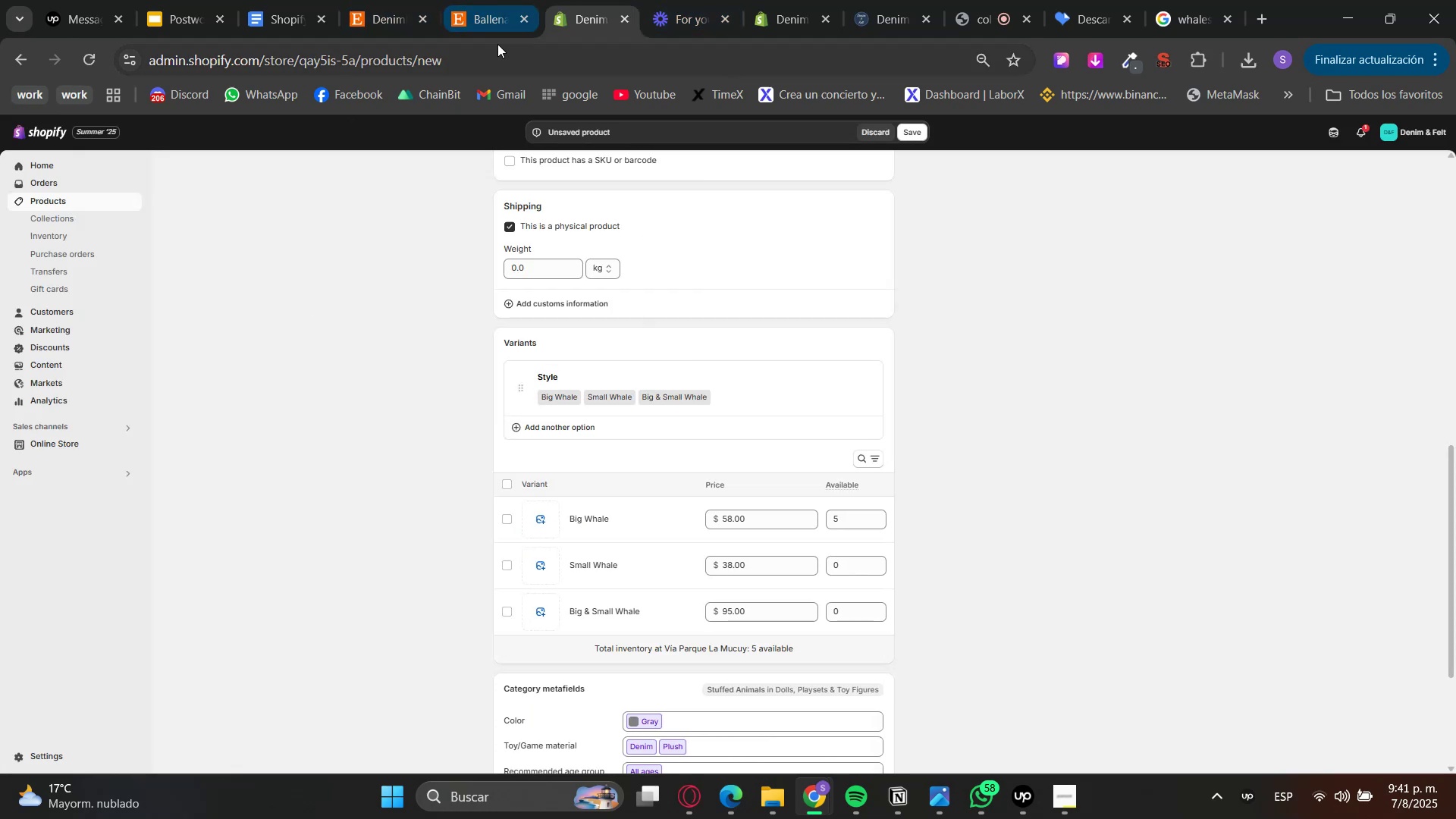 
triple_click([472, 6])
 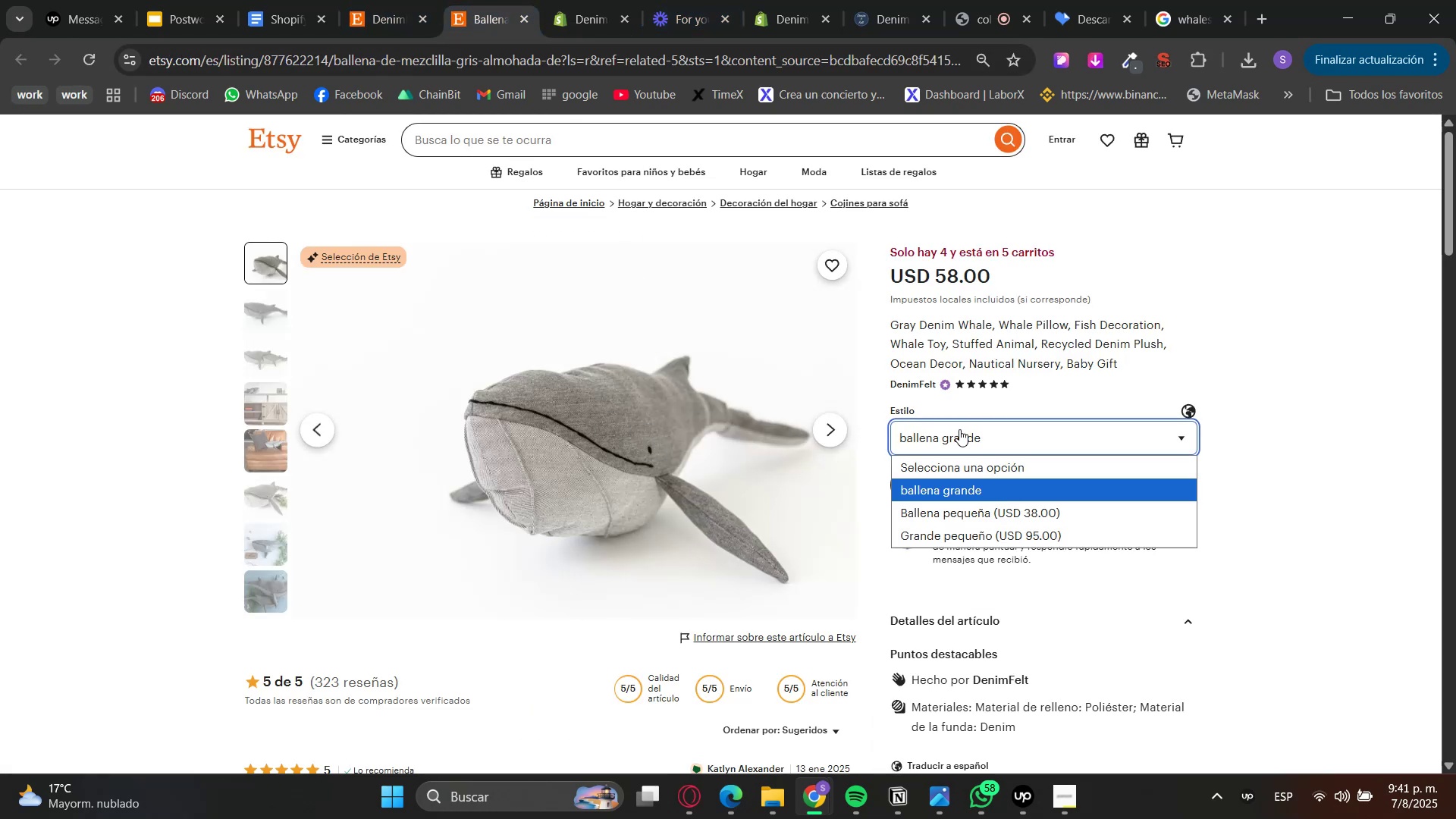 
left_click([989, 520])
 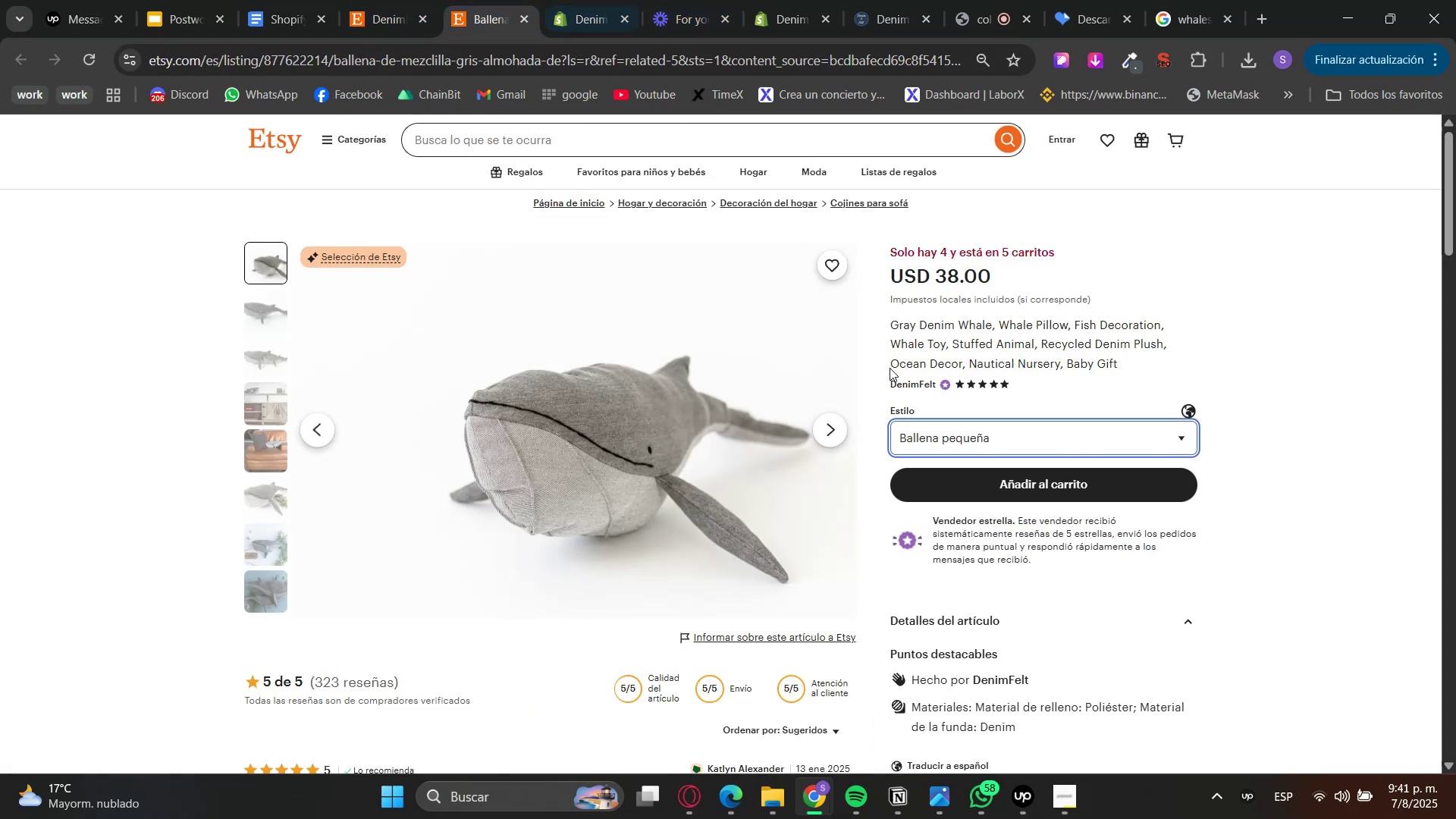 
double_click([941, 484])
 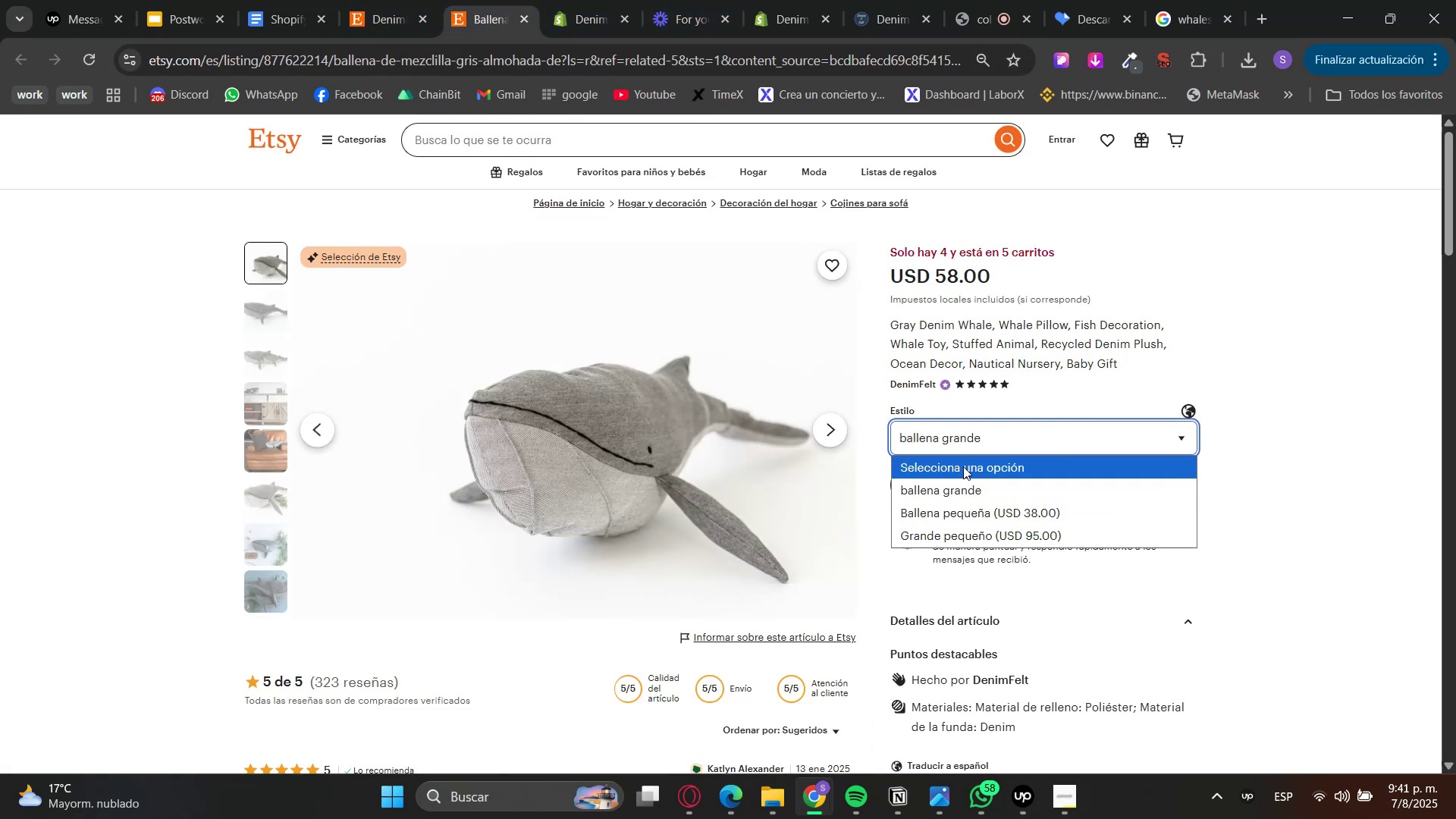 
double_click([978, 533])
 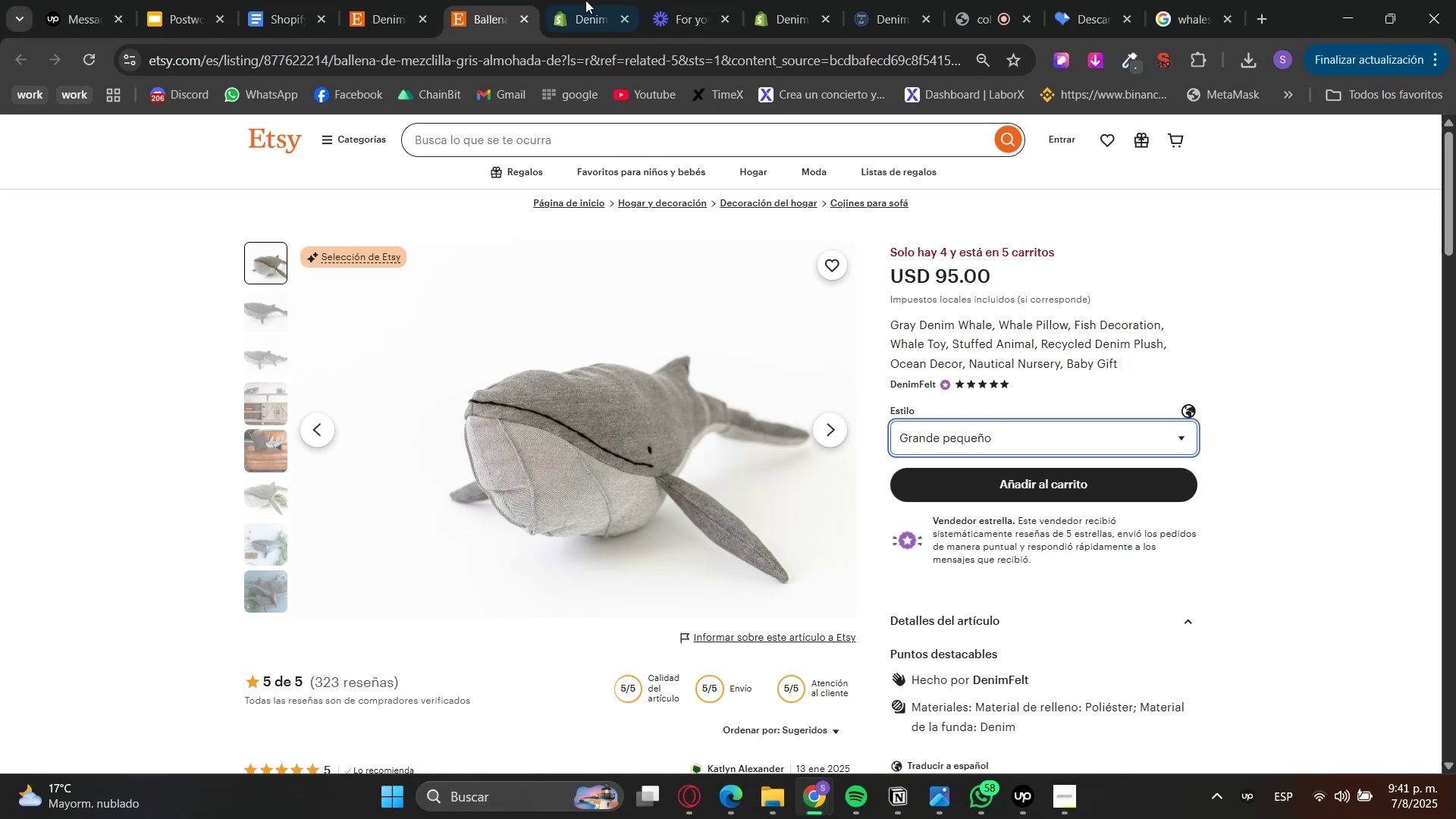 
left_click([550, 6])
 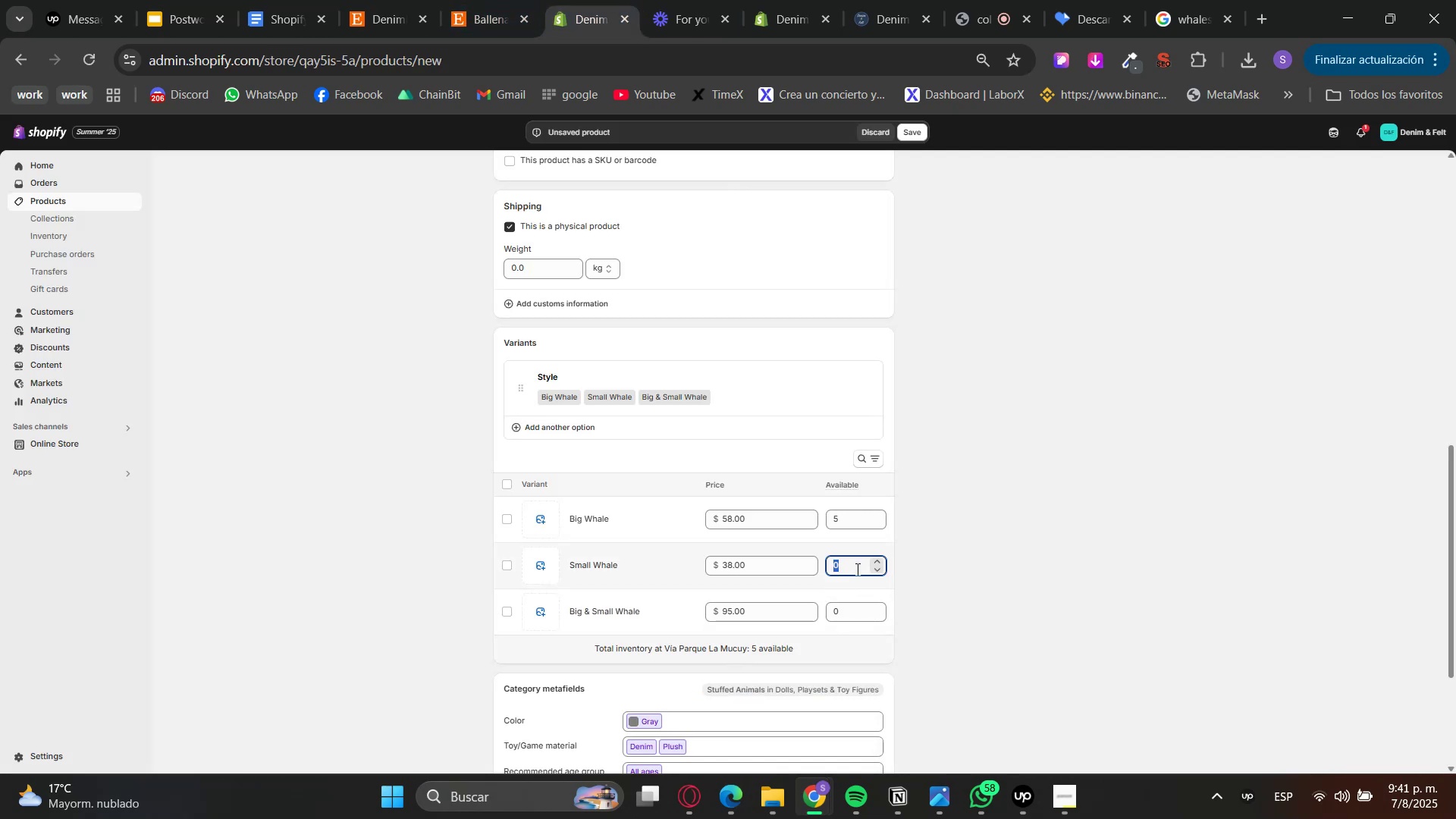 
key(Numpad4)
 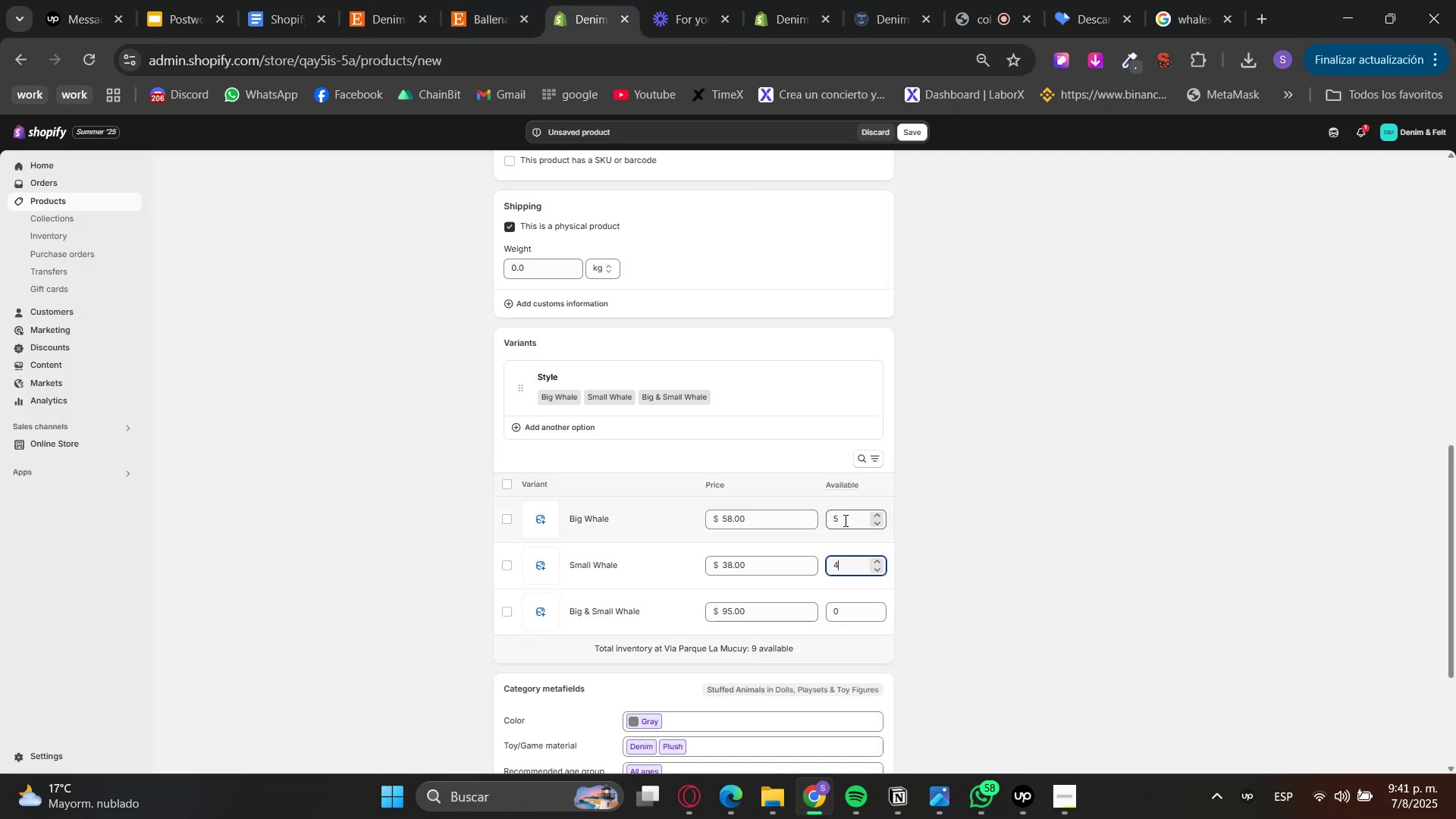 
left_click([844, 520])
 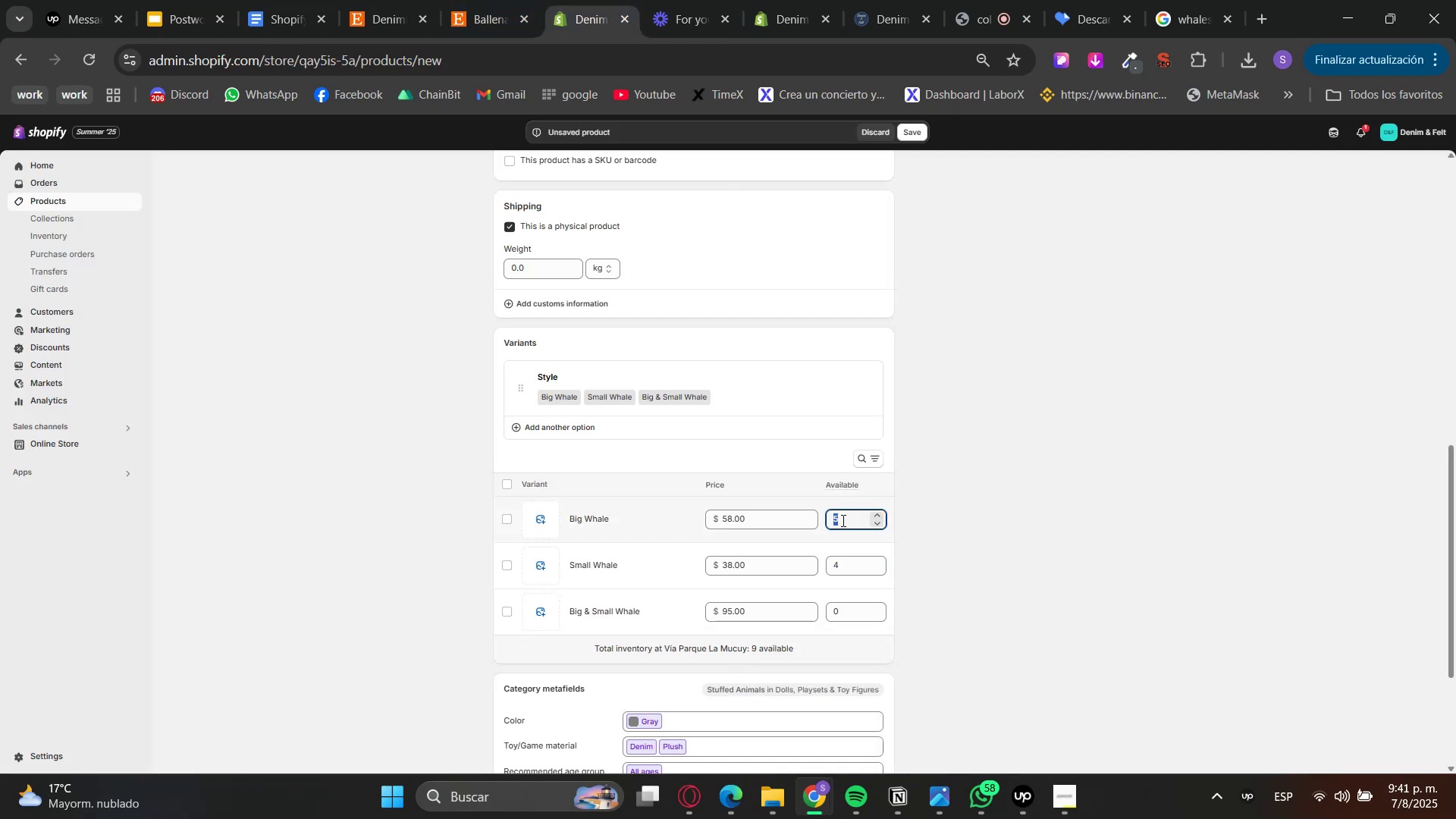 
key(Numpad4)
 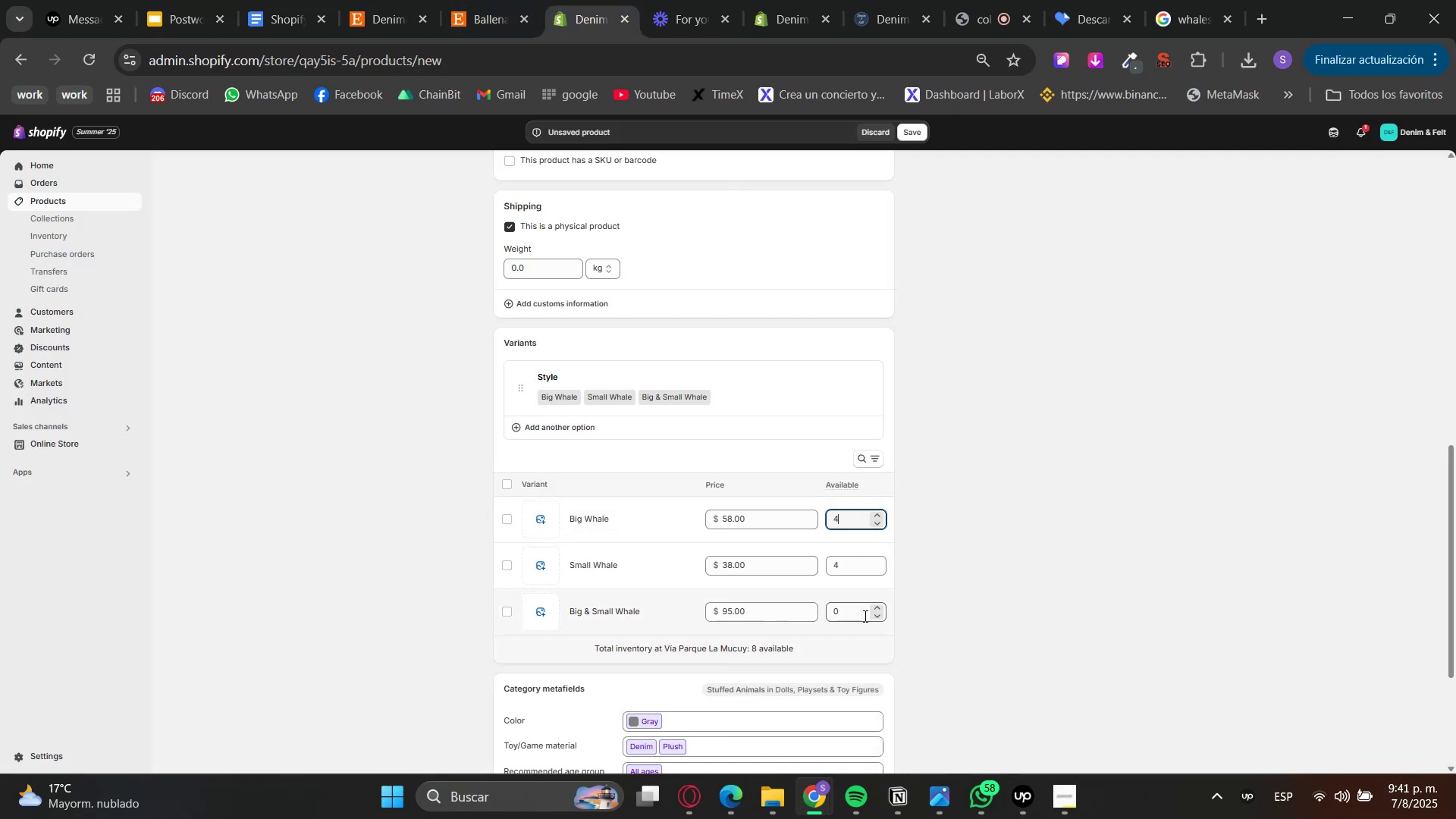 
left_click([863, 617])
 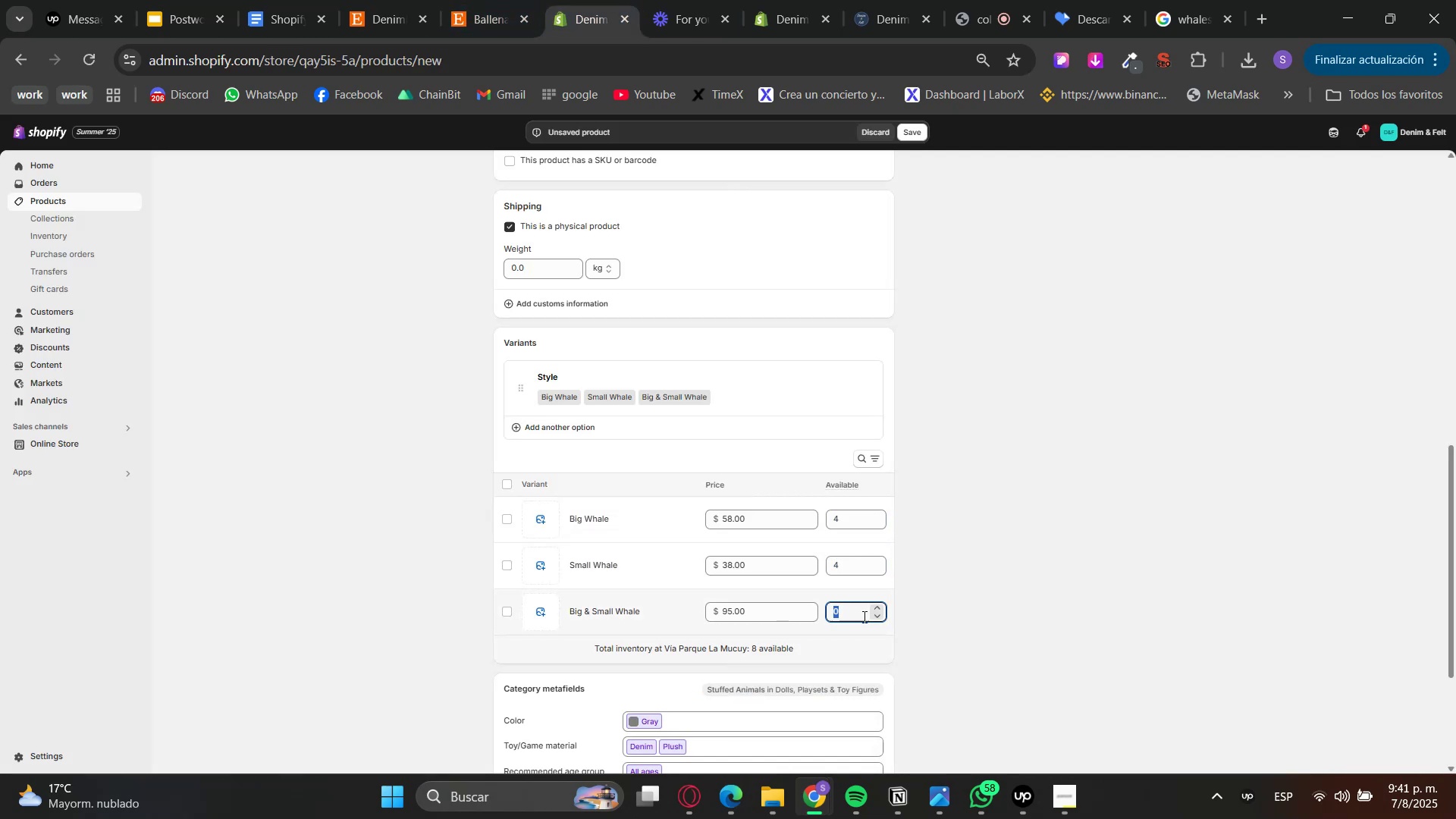 
key(Numpad4)
 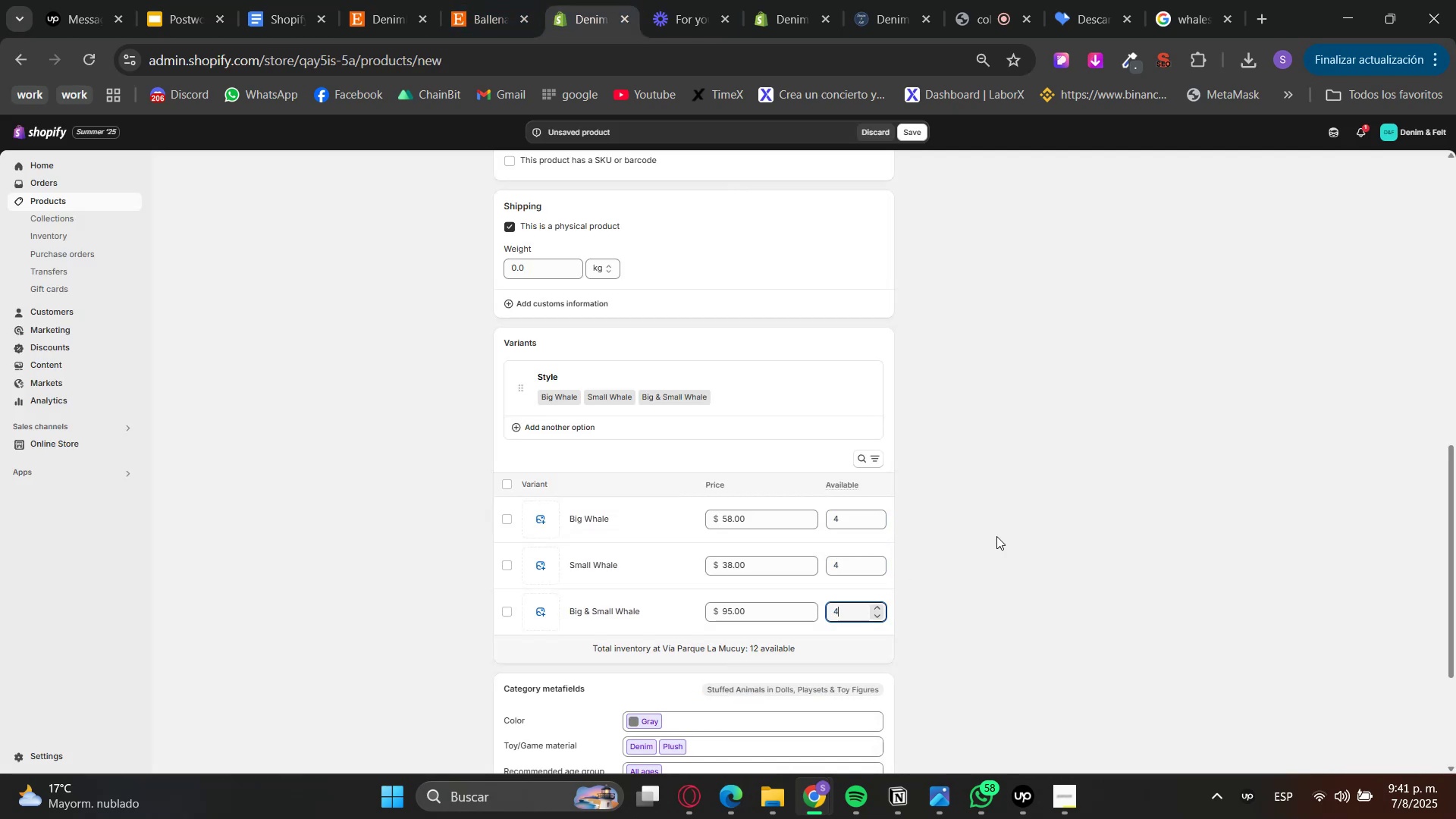 
double_click([1034, 522])
 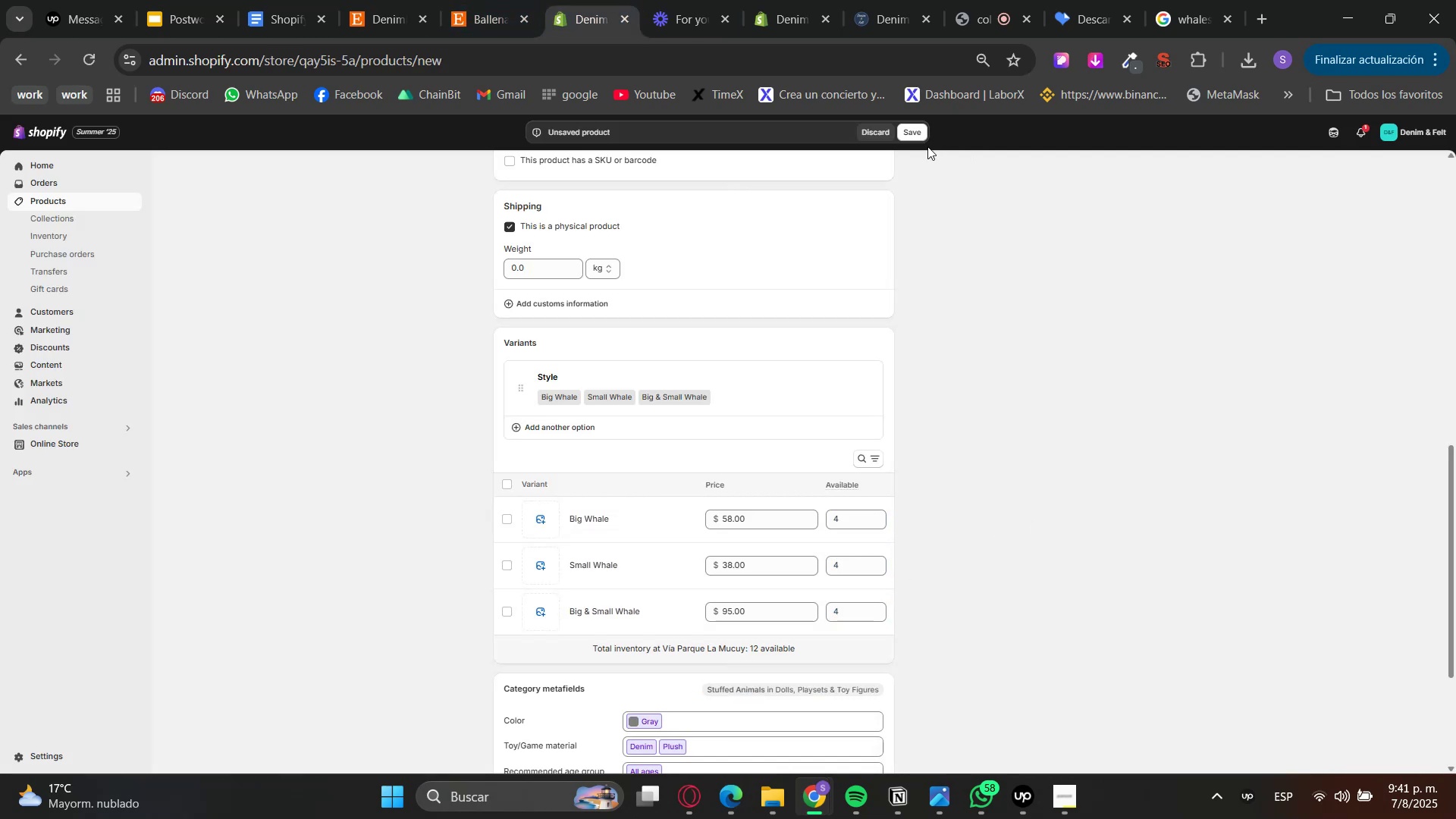 
left_click([908, 133])
 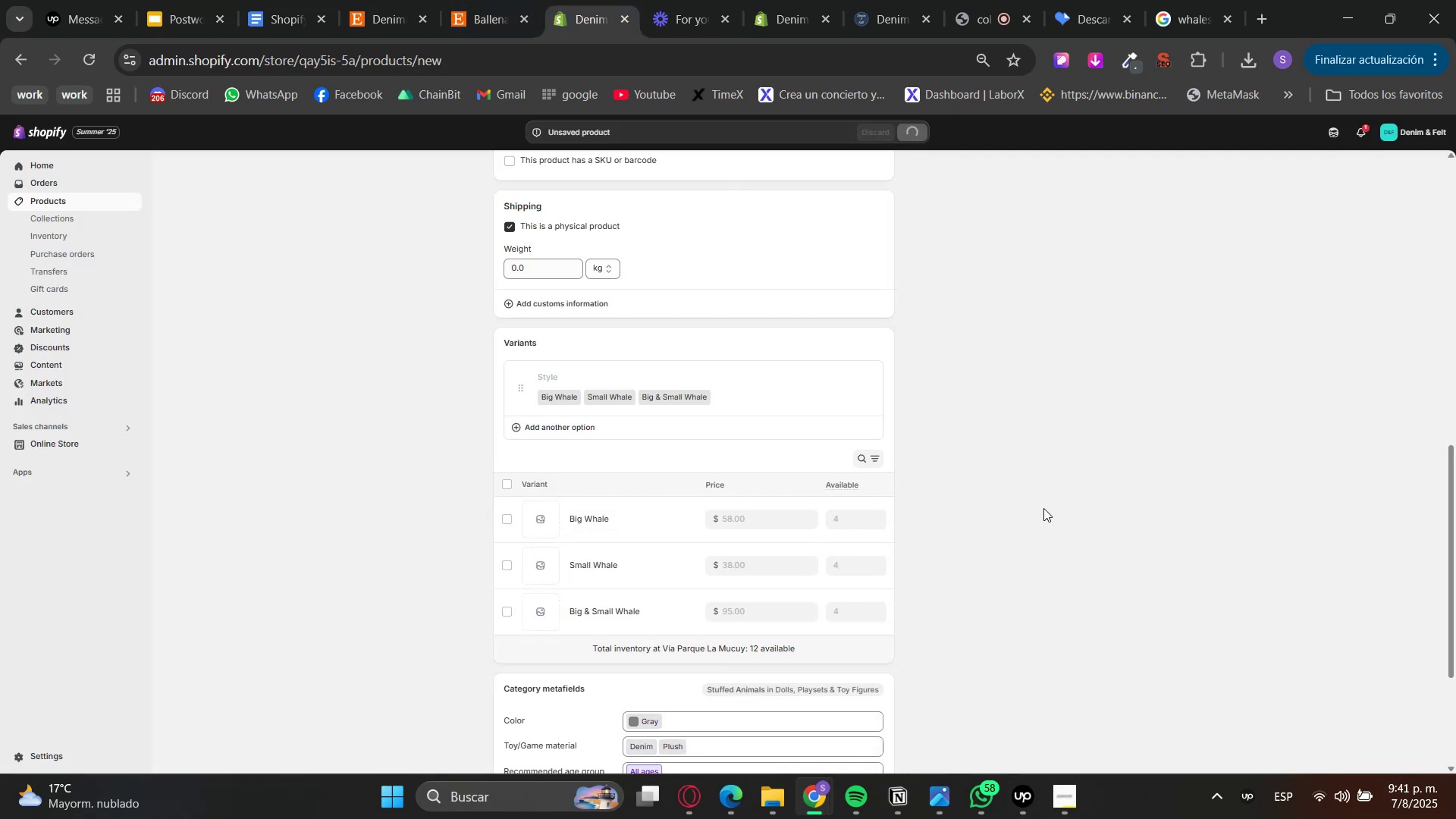 
scroll: coordinate [1037, 515], scroll_direction: up, amount: 7.0
 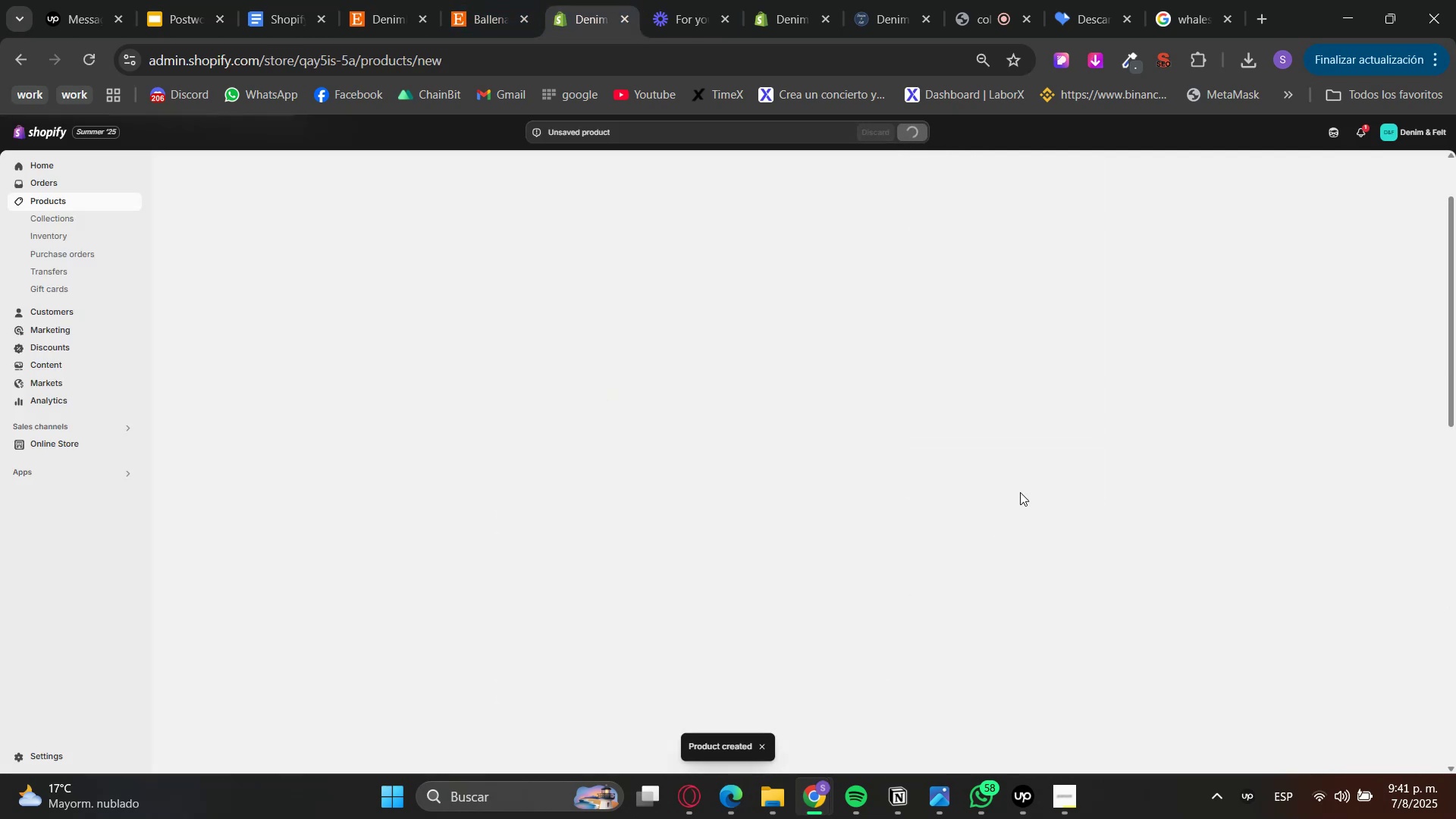 
left_click([472, 0])
 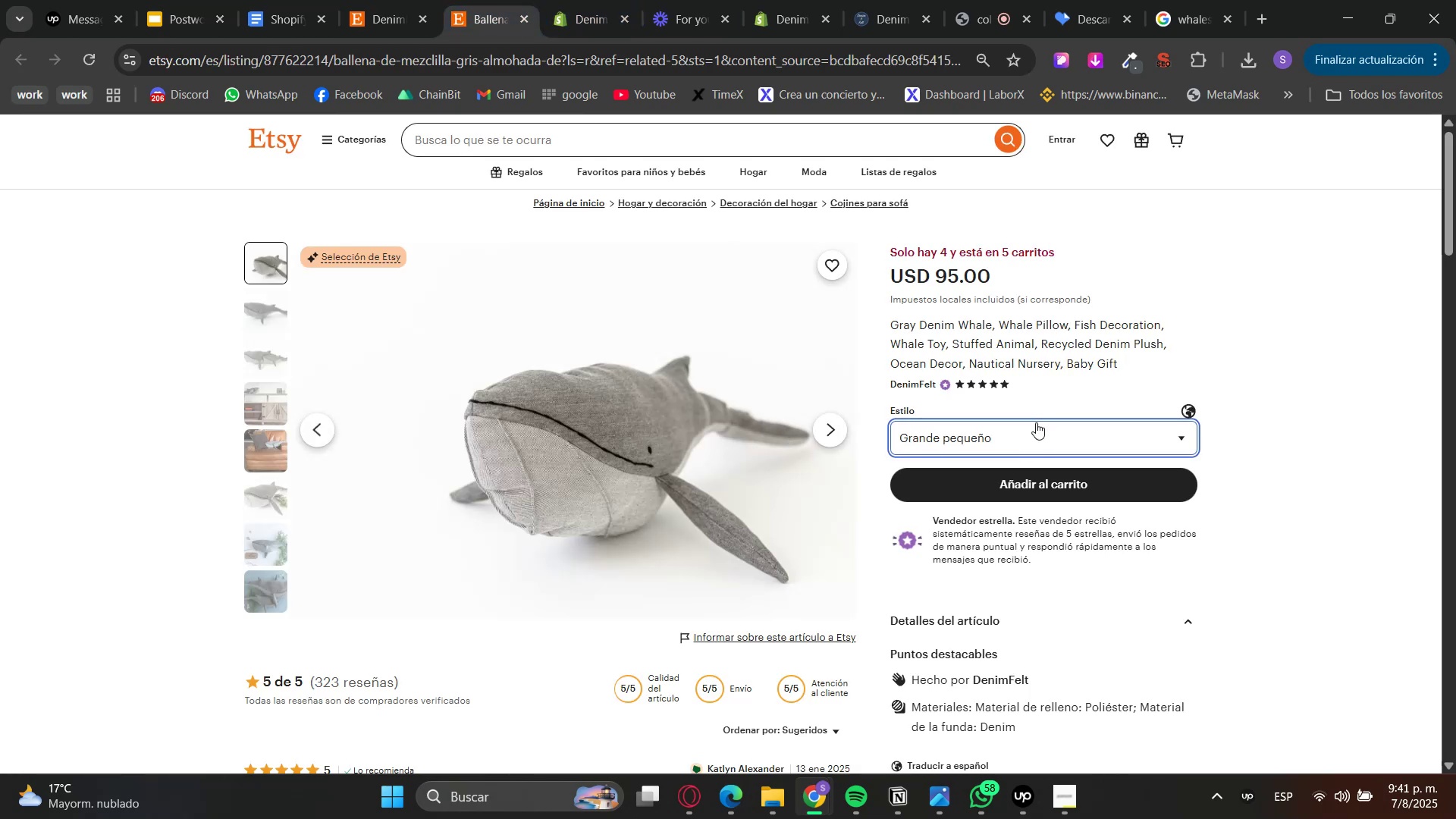 
left_click([1050, 422])
 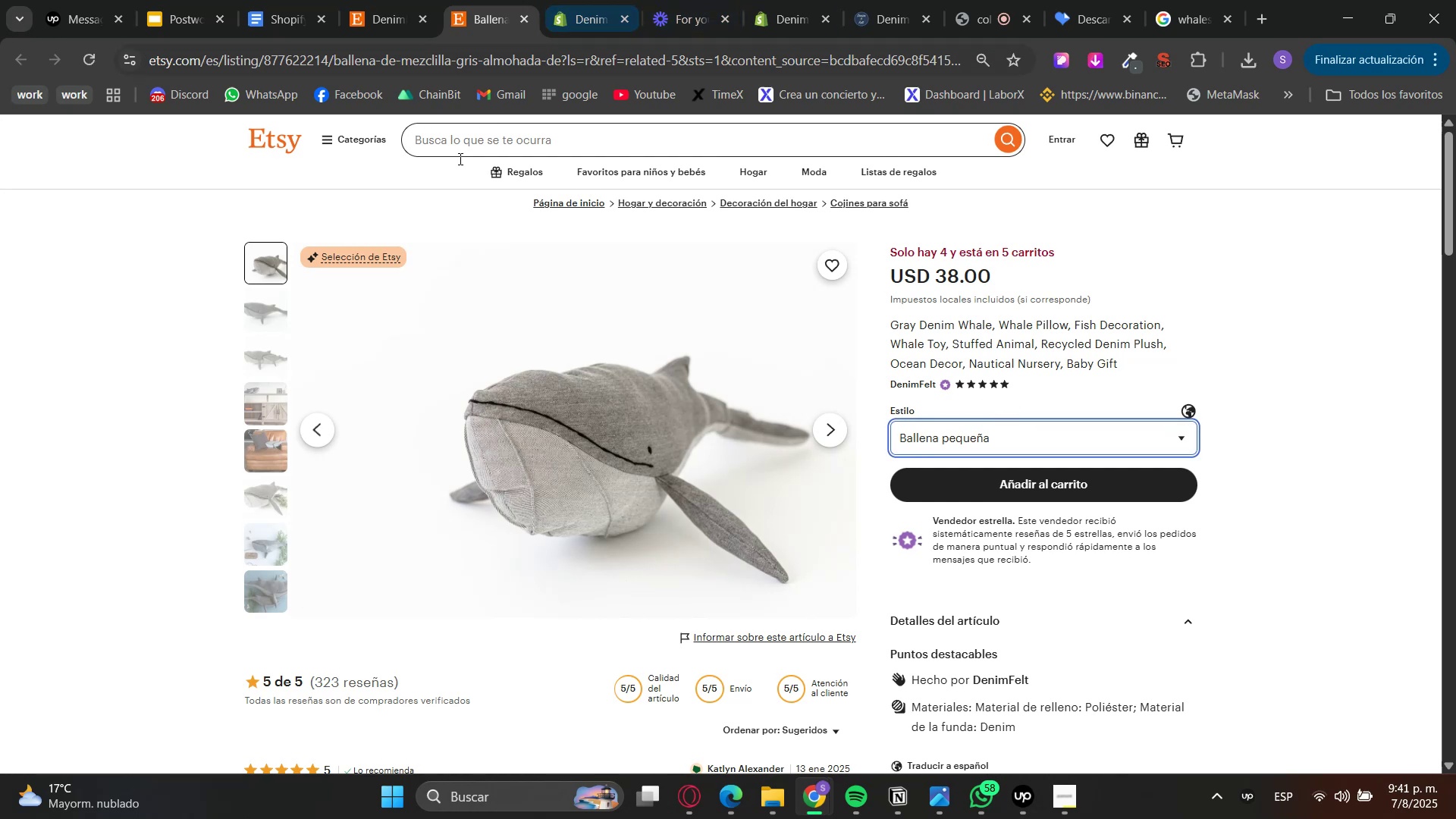 
left_click([518, 14])
 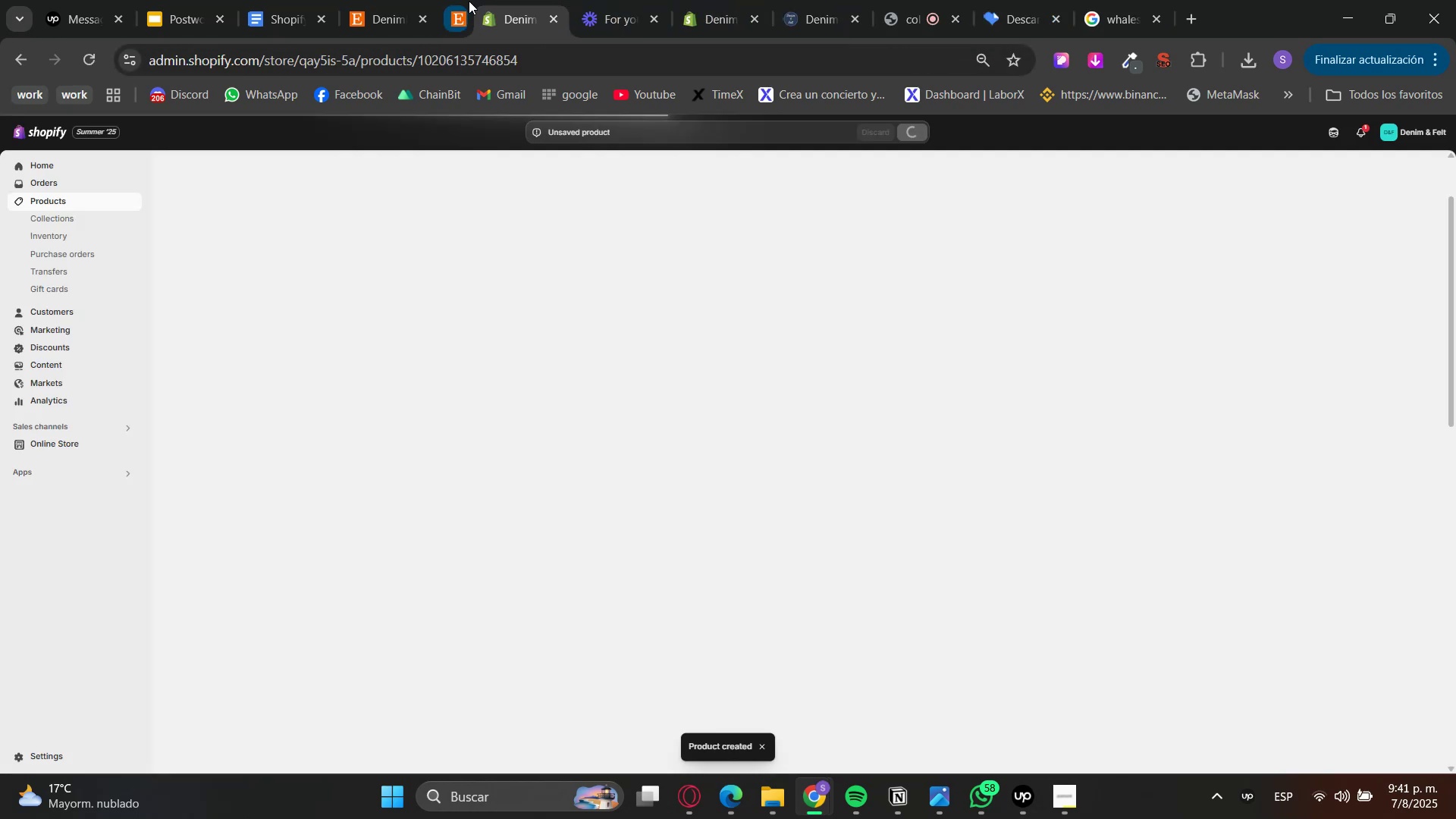 
left_click_drag(start_coordinate=[395, 0], to_coordinate=[391, 0])
 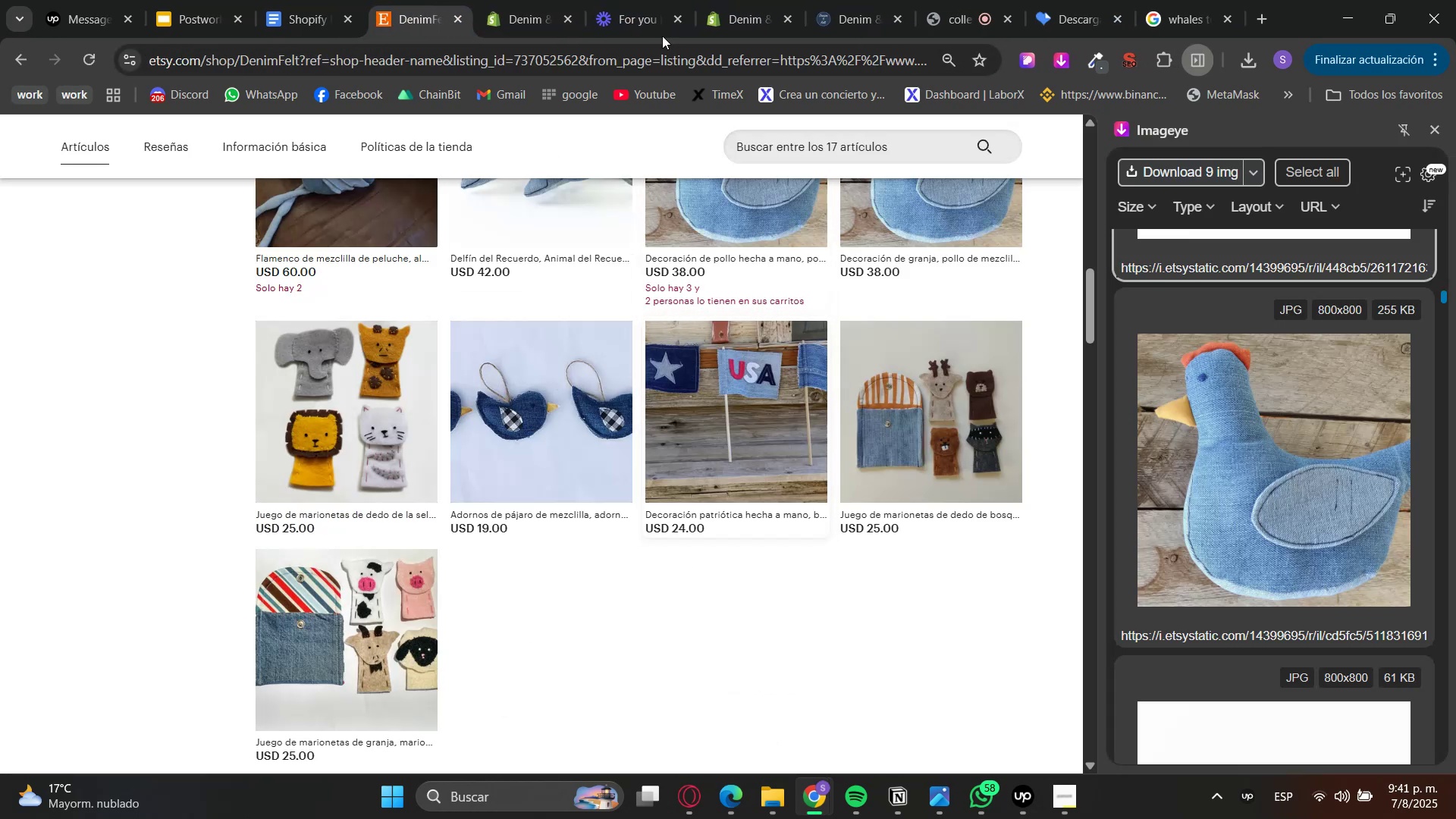 
left_click([544, 0])
 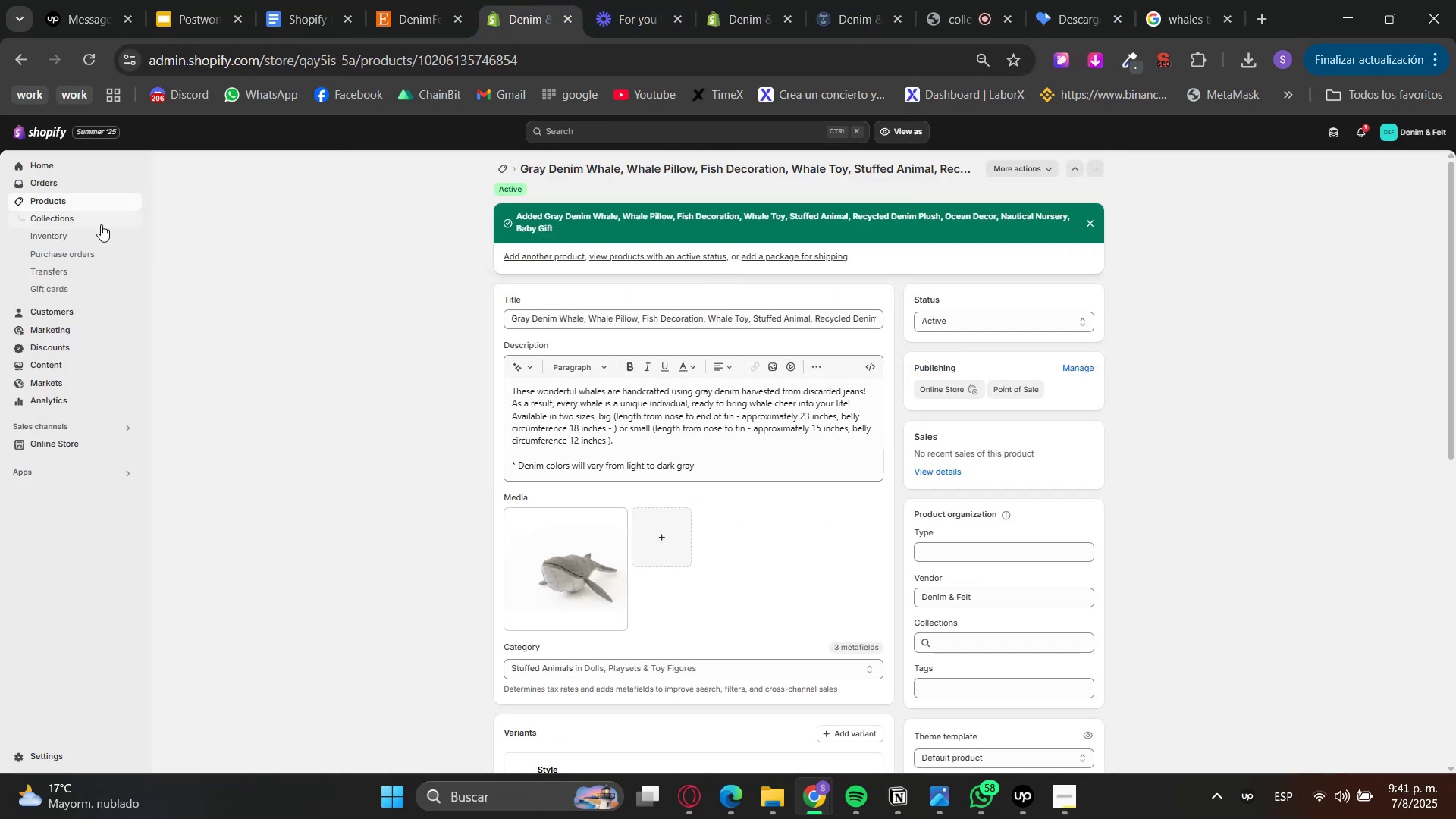 
left_click([82, 200])
 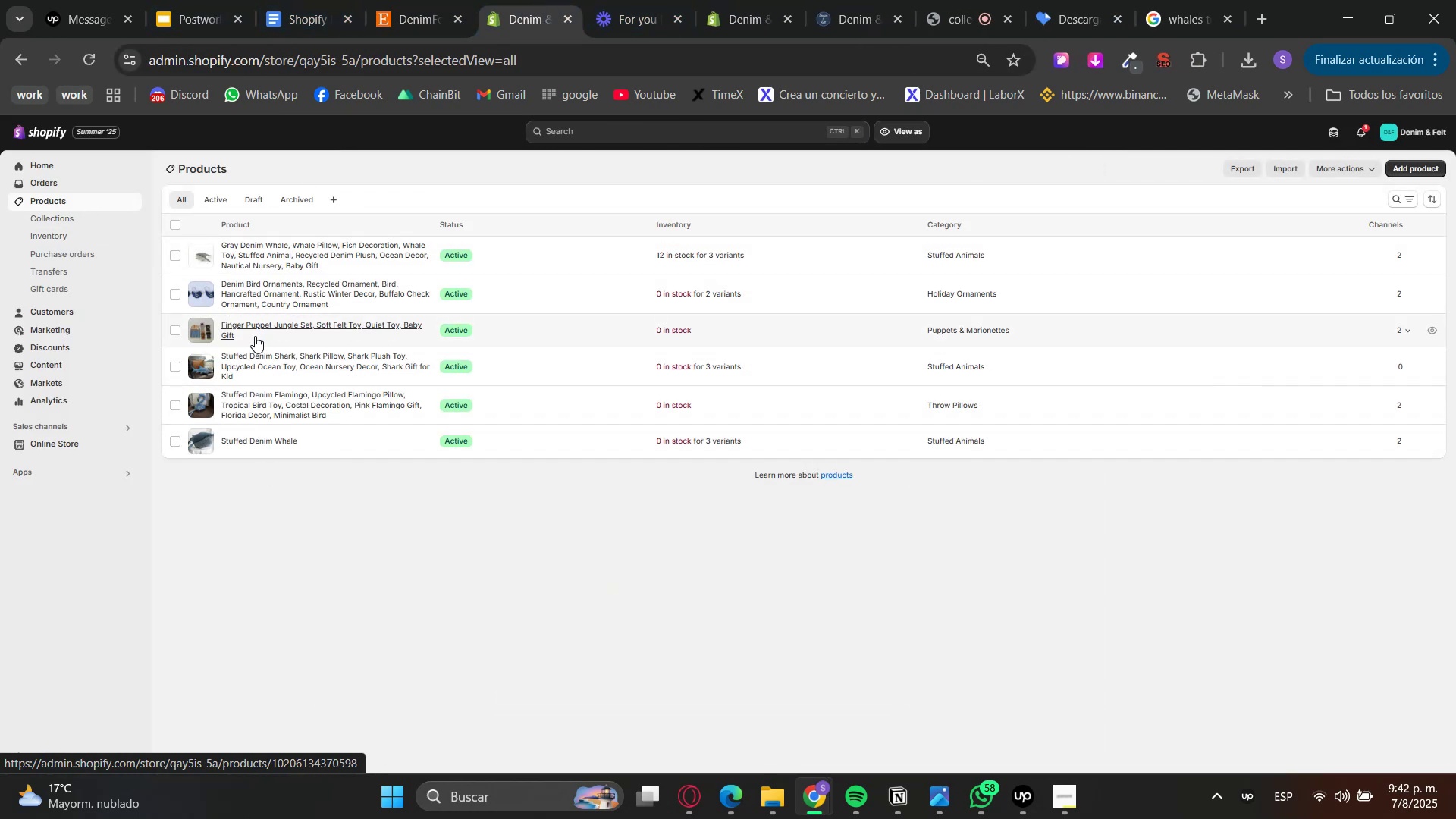 
wait(6.21)
 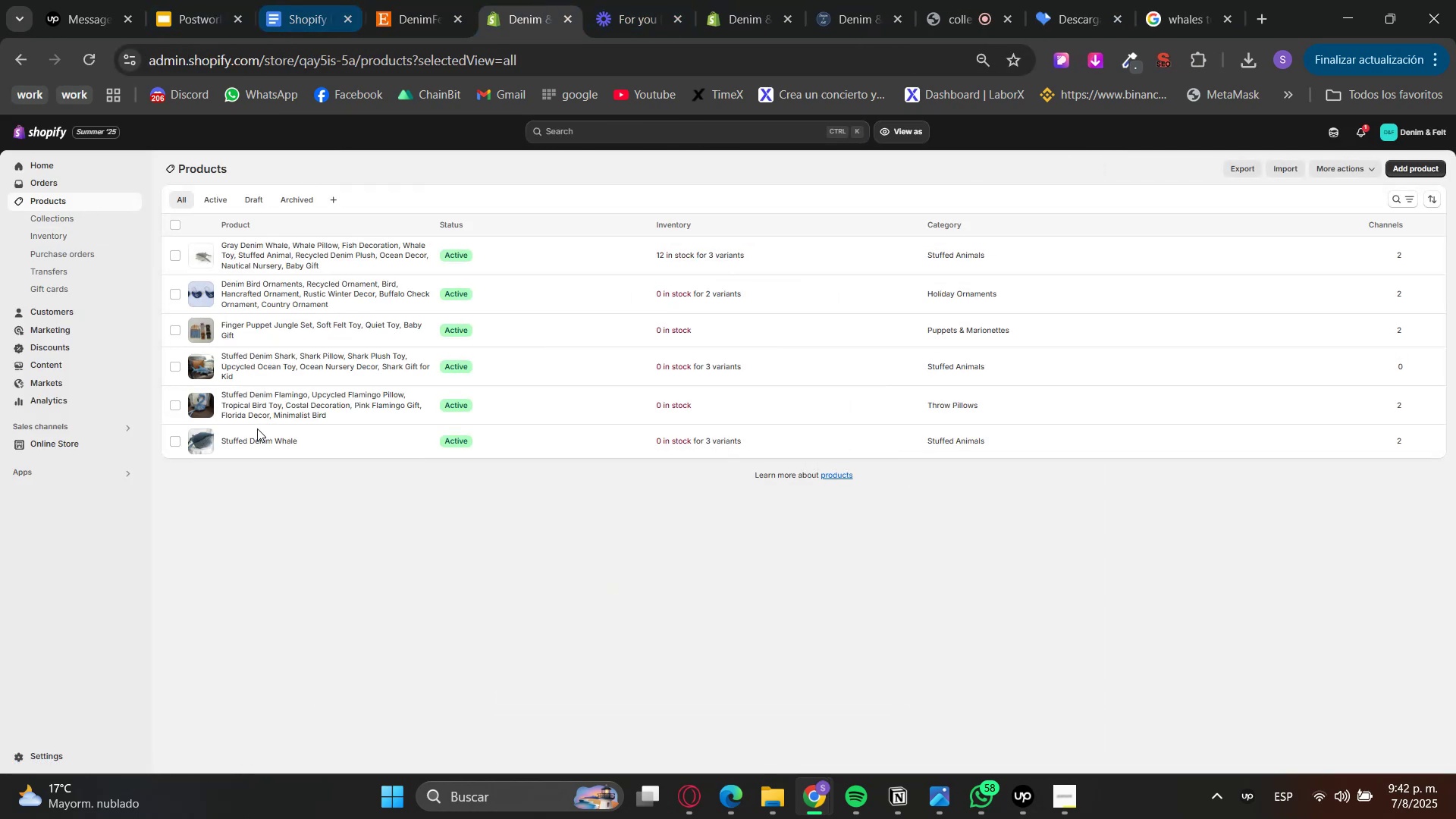 
left_click([423, 0])
 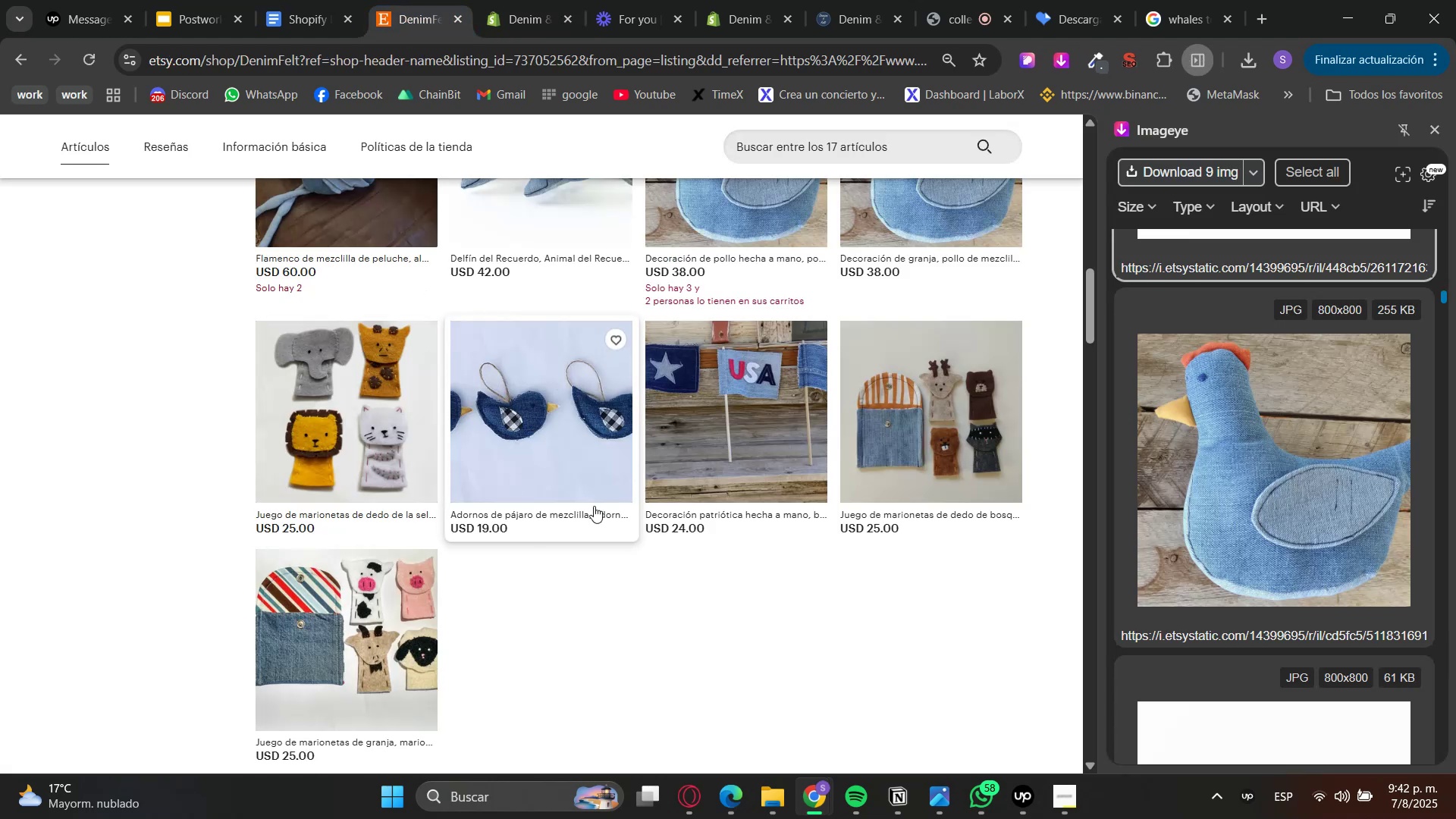 
hold_key(key=ControlLeft, duration=0.83)
left_click([553, 444])
 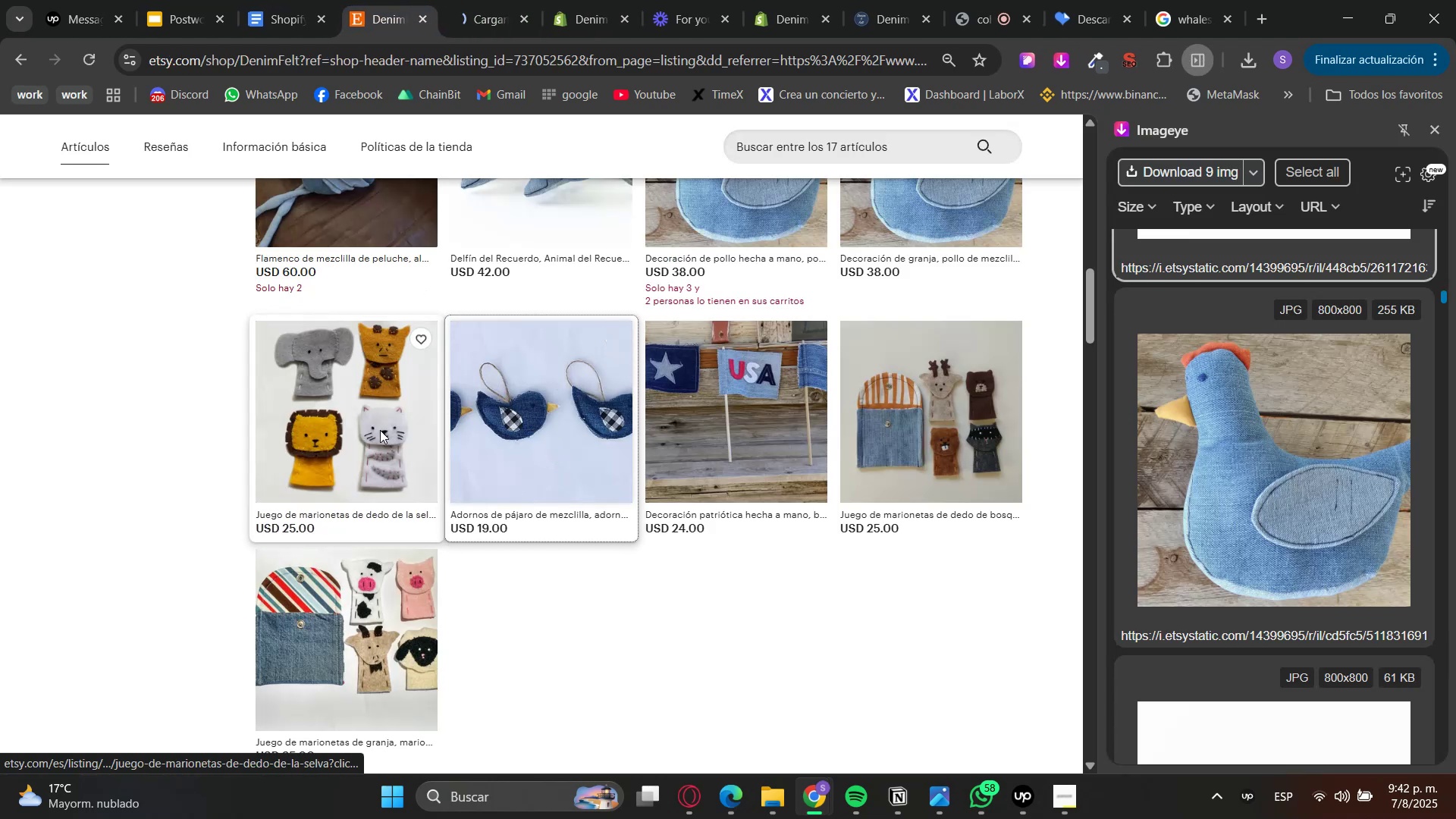 
double_click([380, 430])
 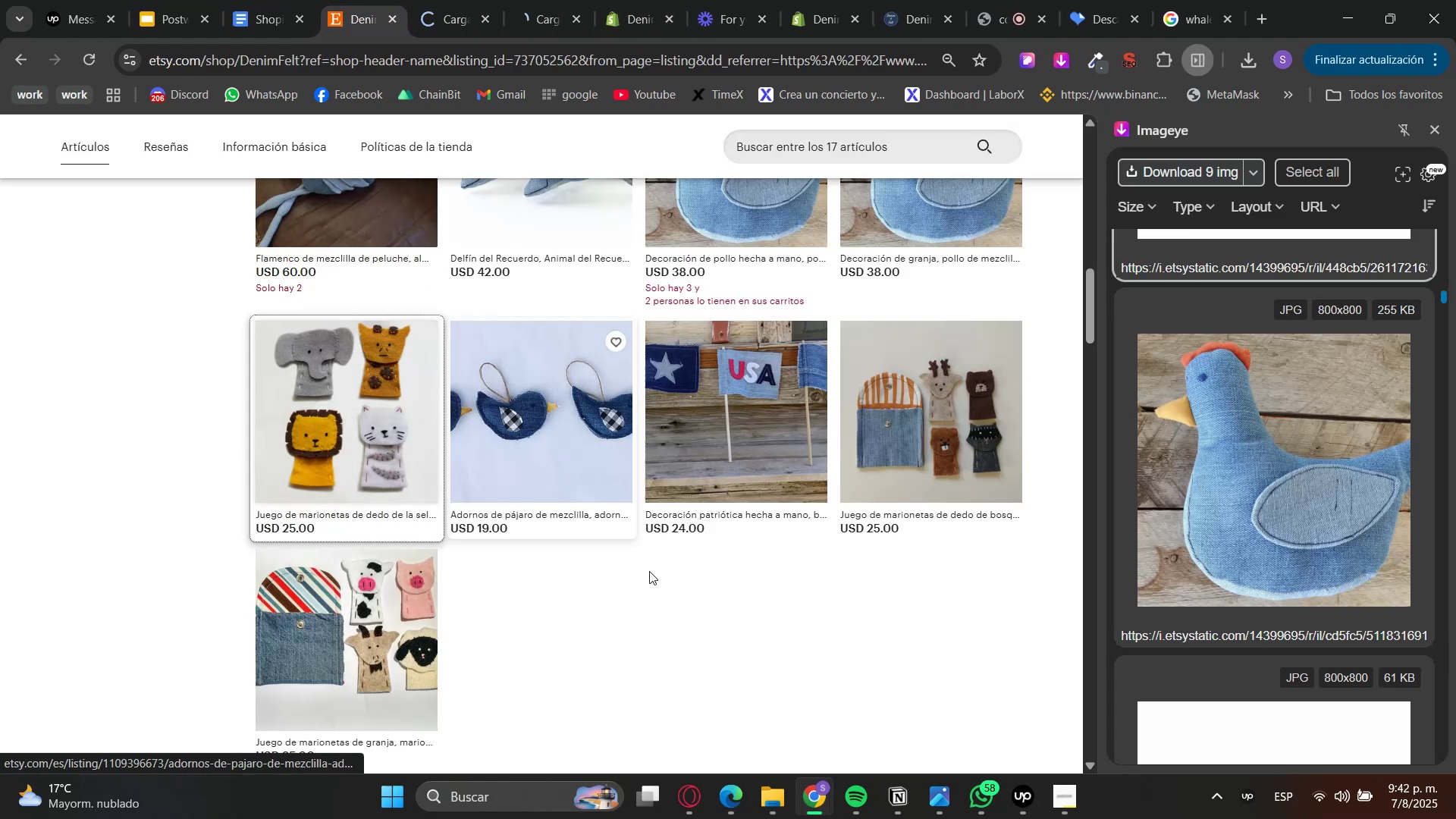 
scroll: coordinate [764, 686], scroll_direction: up, amount: 3.0
 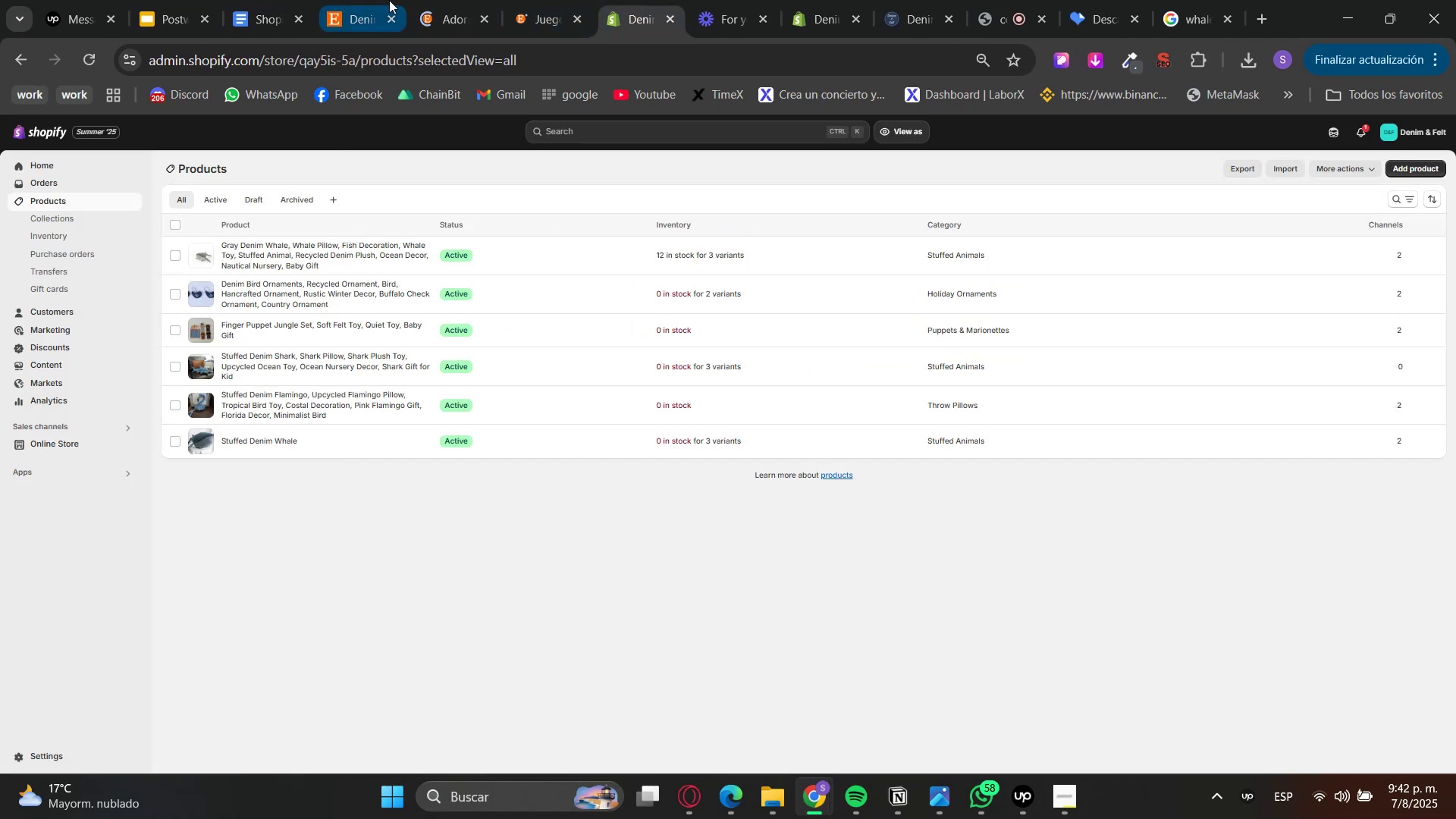 
left_click([384, 0])
 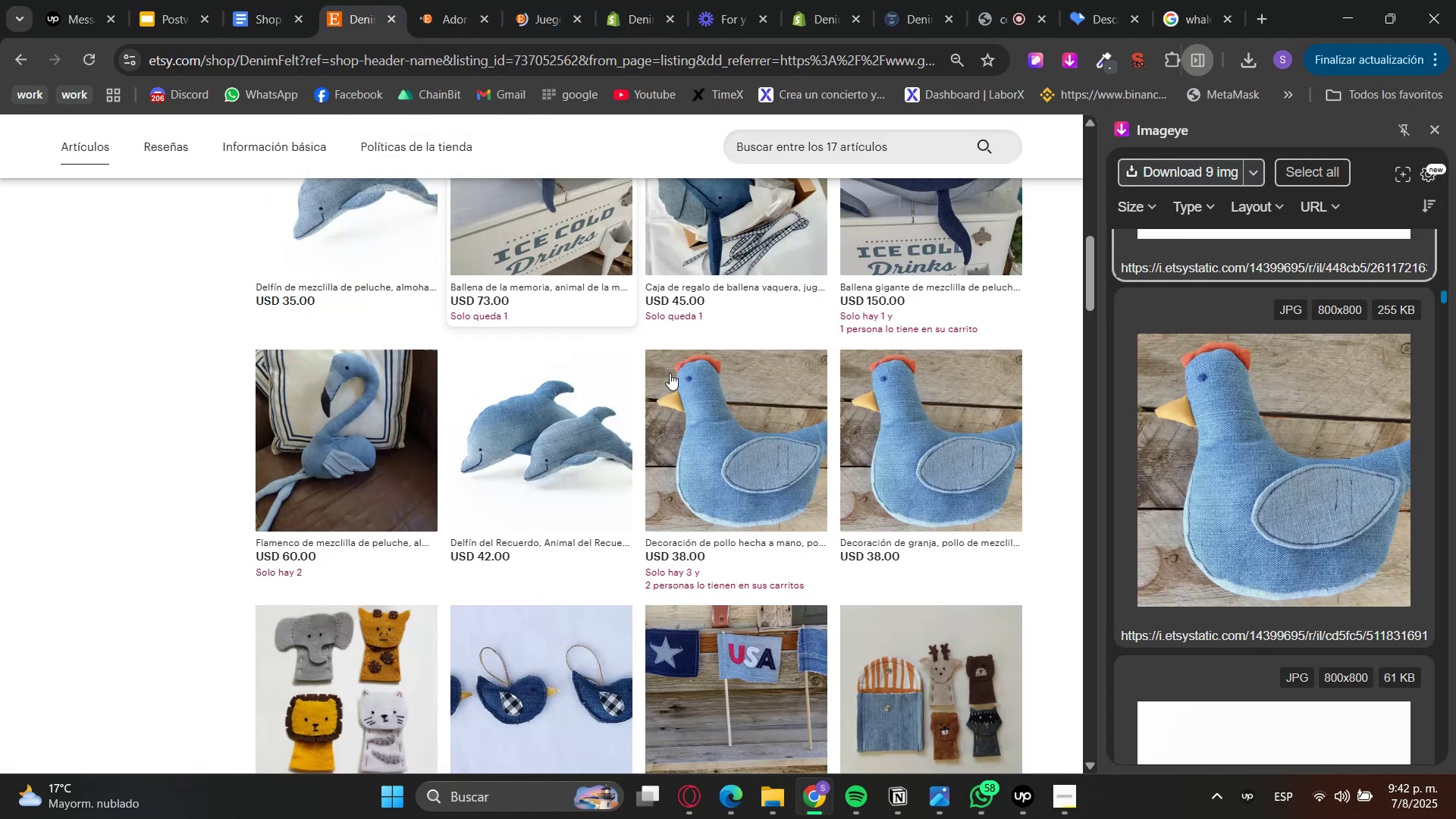 
scroll: coordinate [728, 472], scroll_direction: up, amount: 1.0
 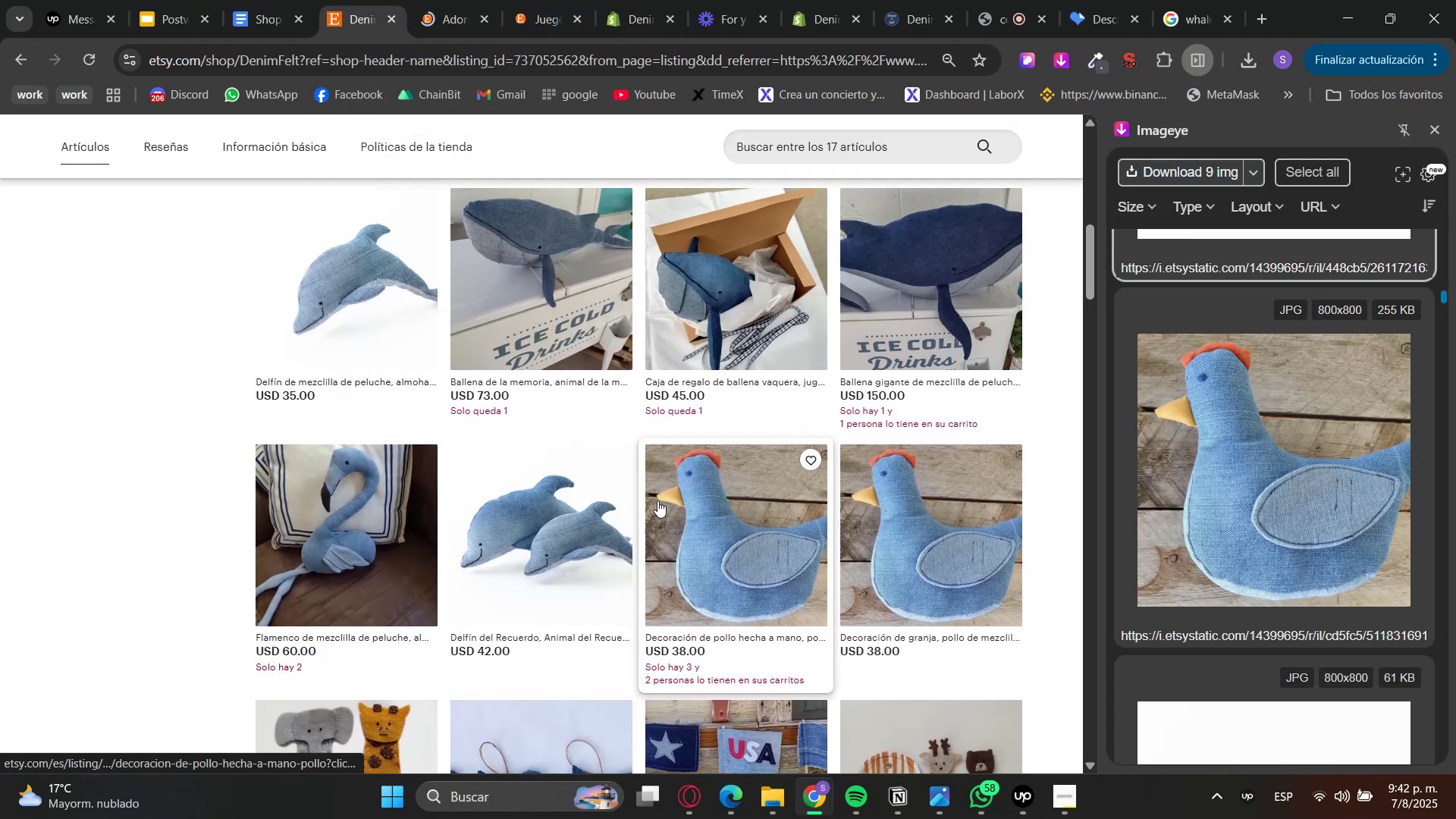 
hold_key(key=ControlLeft, duration=0.5)
left_click([393, 515])
 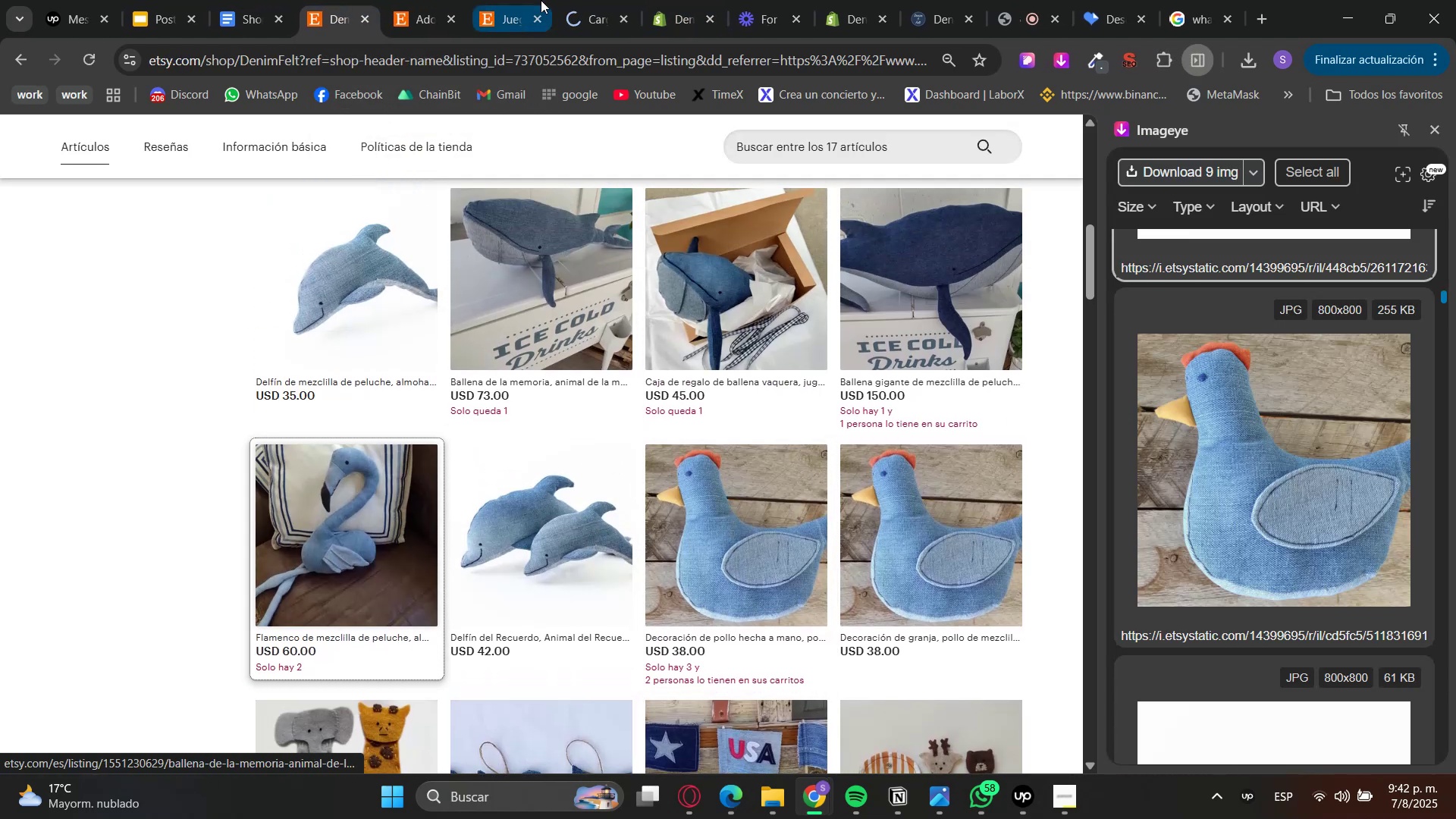 
scroll: coordinate [812, 515], scroll_direction: up, amount: 4.0
 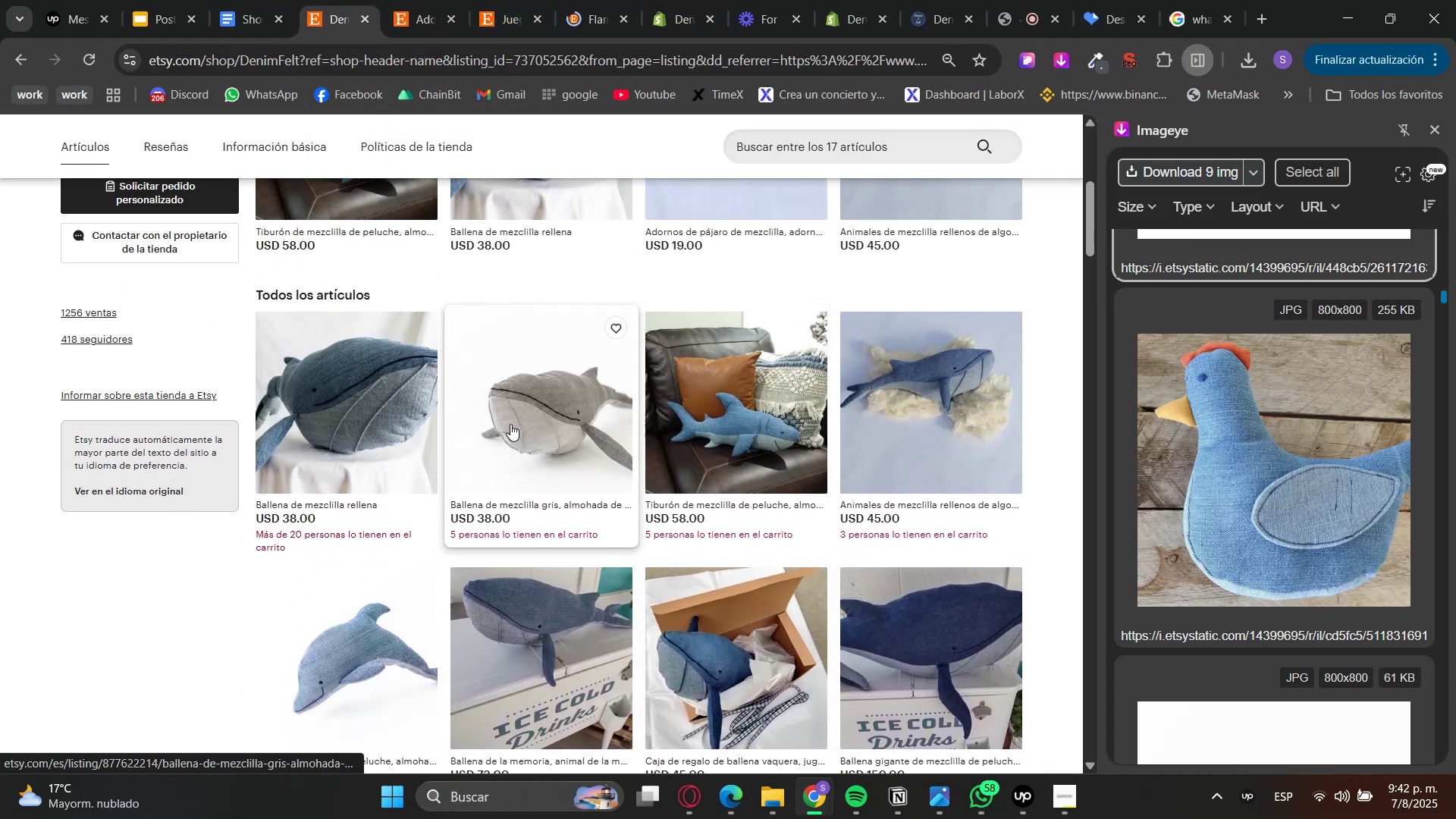 
hold_key(key=ControlLeft, duration=1.54)
left_click([394, 418])
 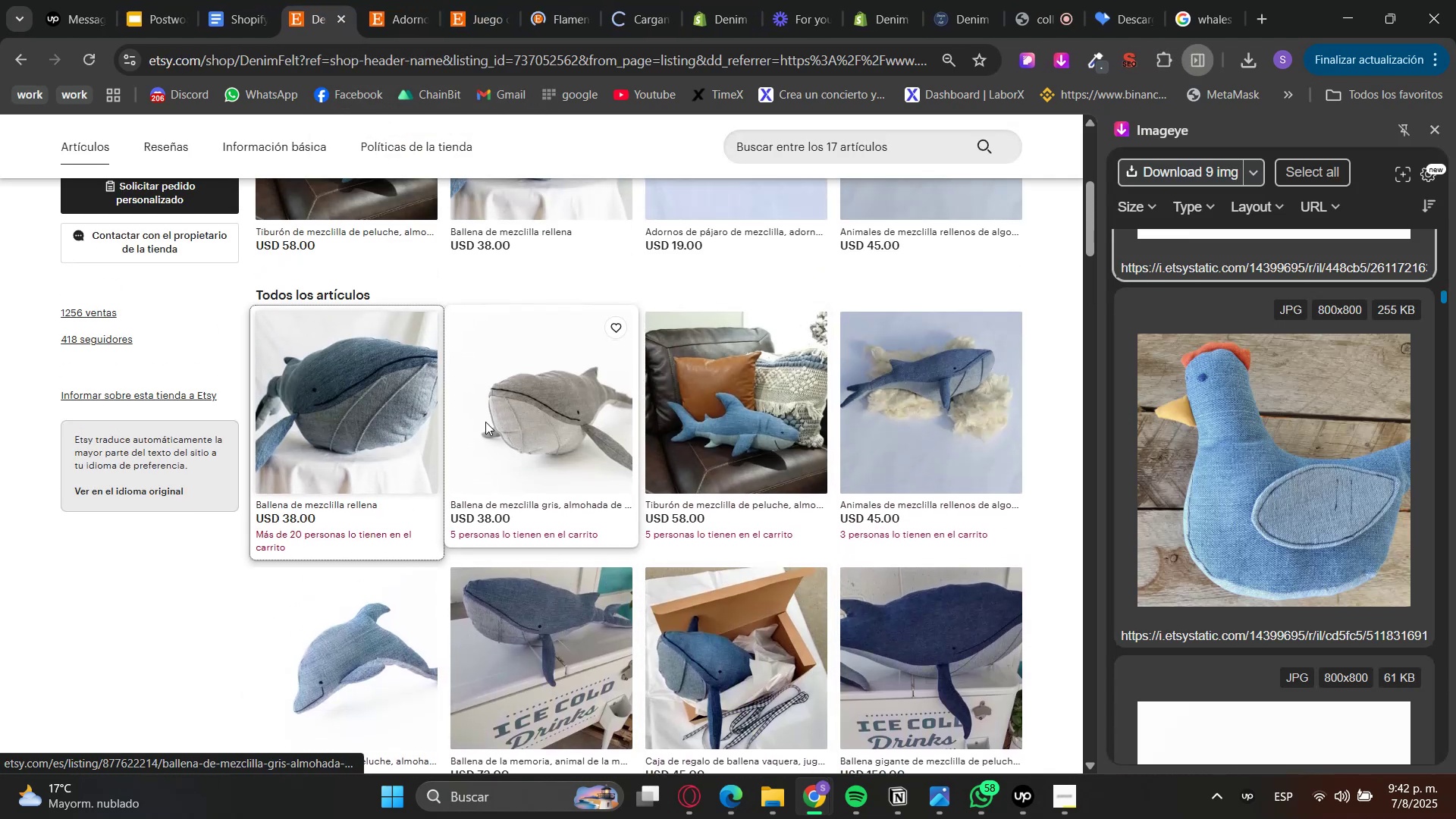 
left_click([485, 422])
 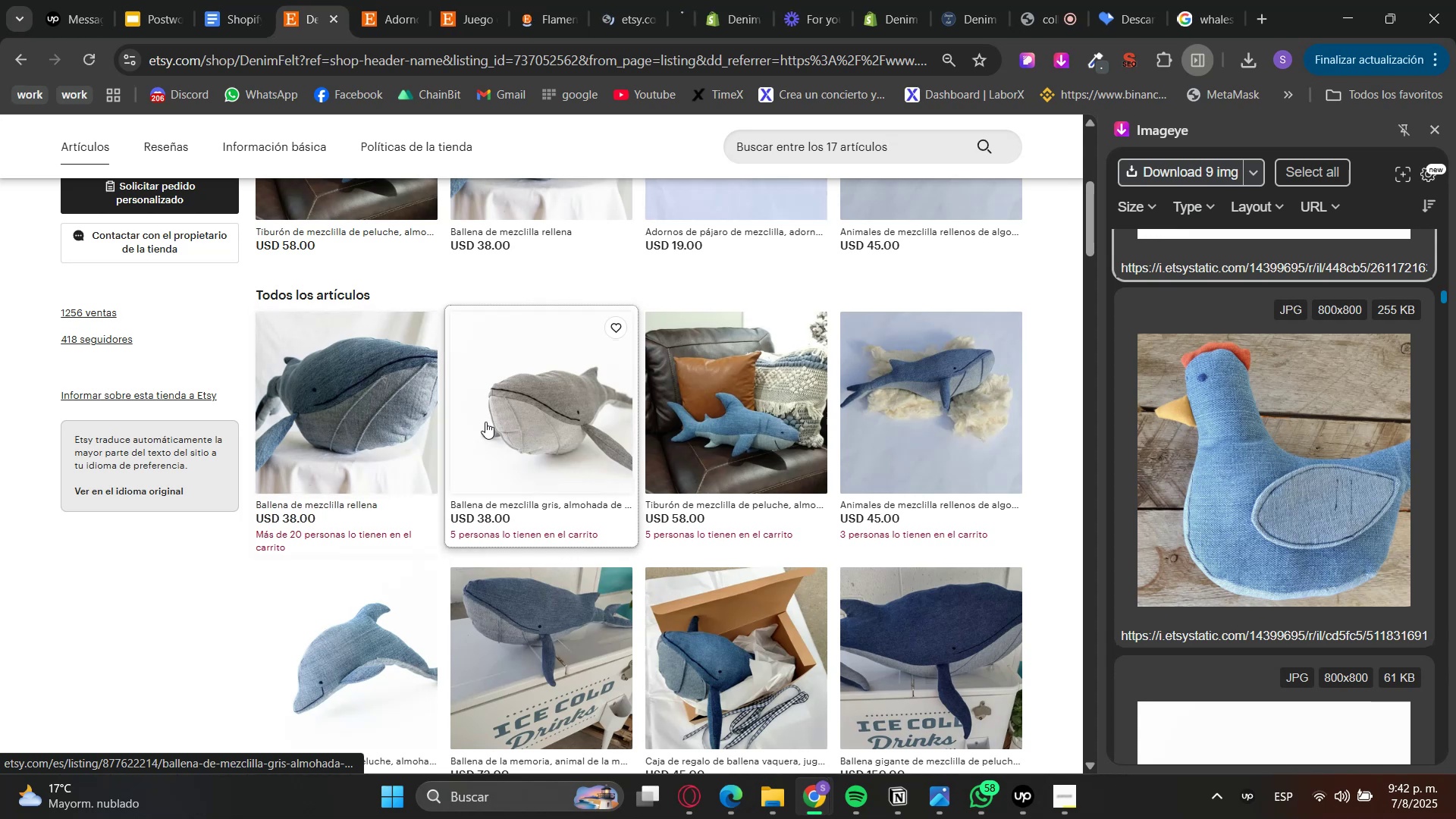 
hold_key(key=ControlLeft, duration=0.31)
 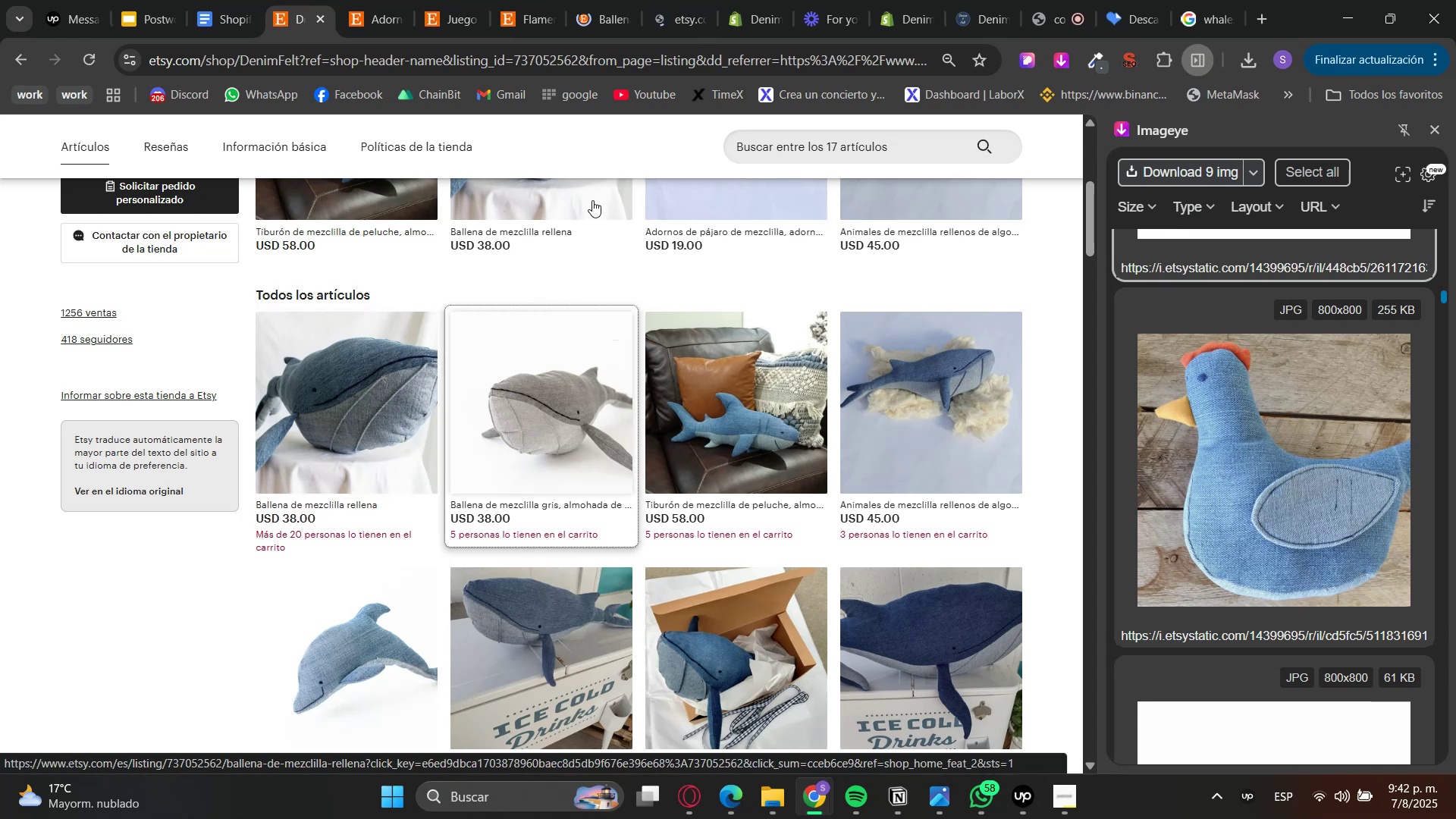 
left_click([679, 0])
 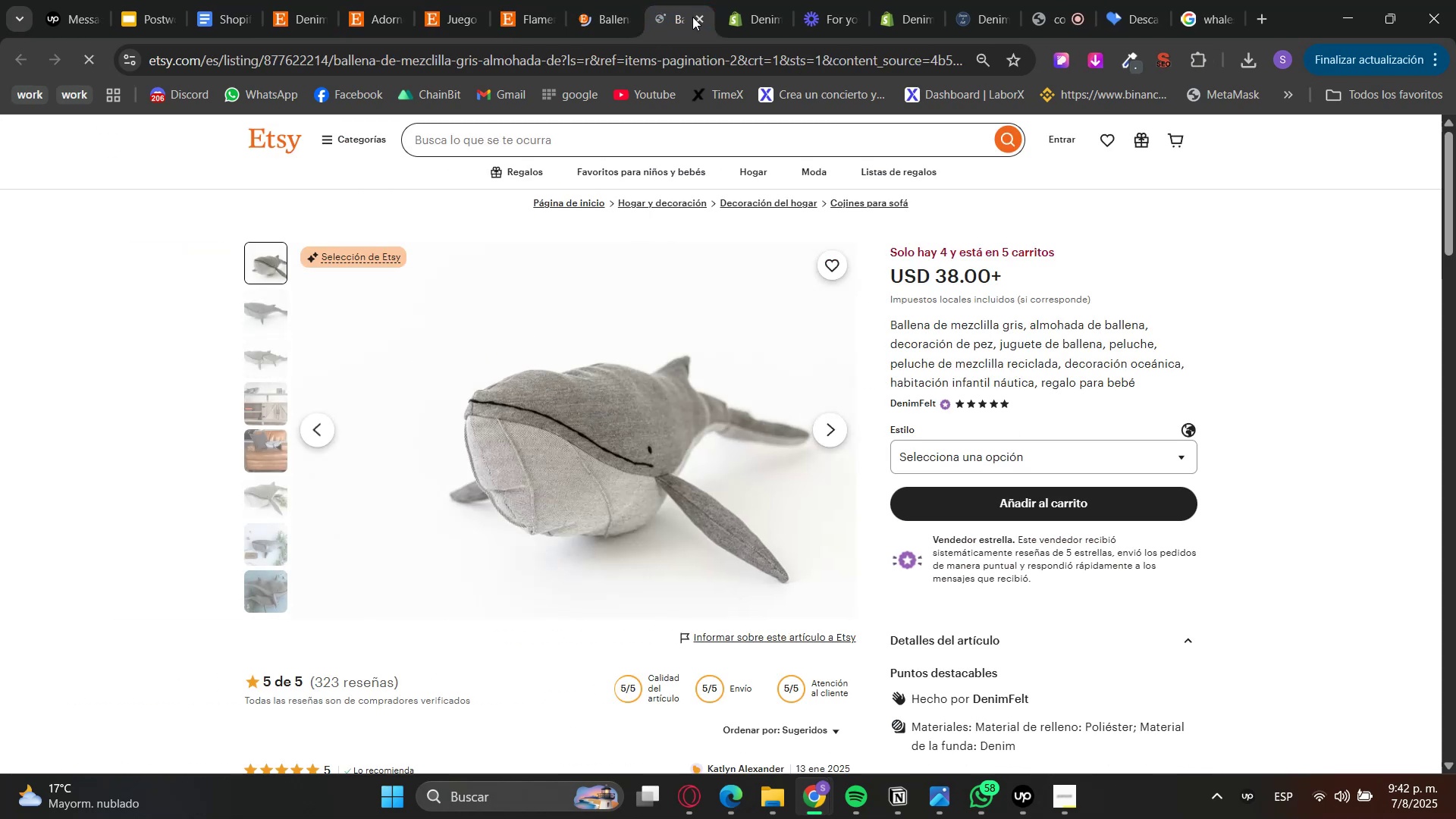 
double_click([704, 14])
 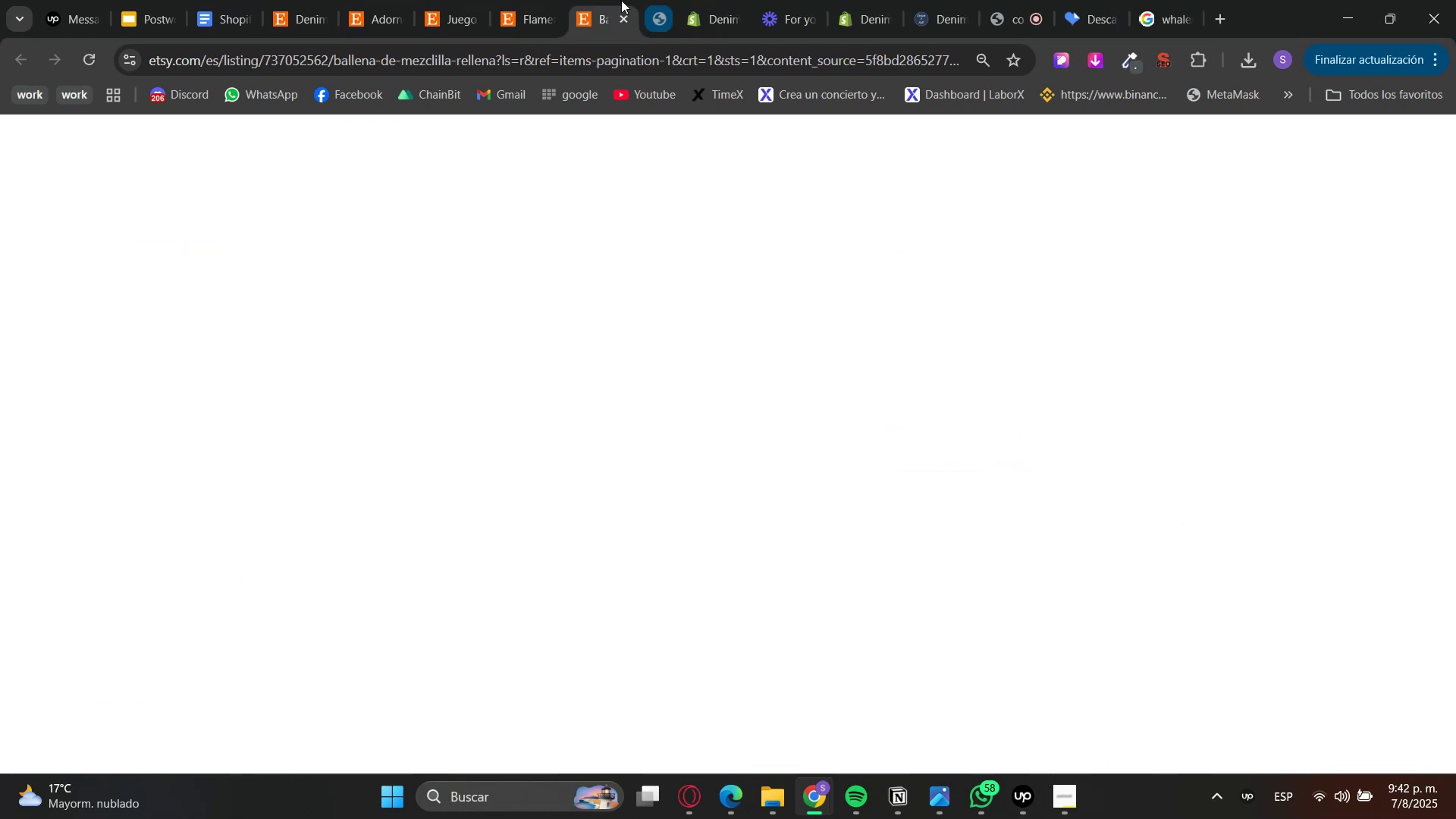 
triple_click([605, 0])
 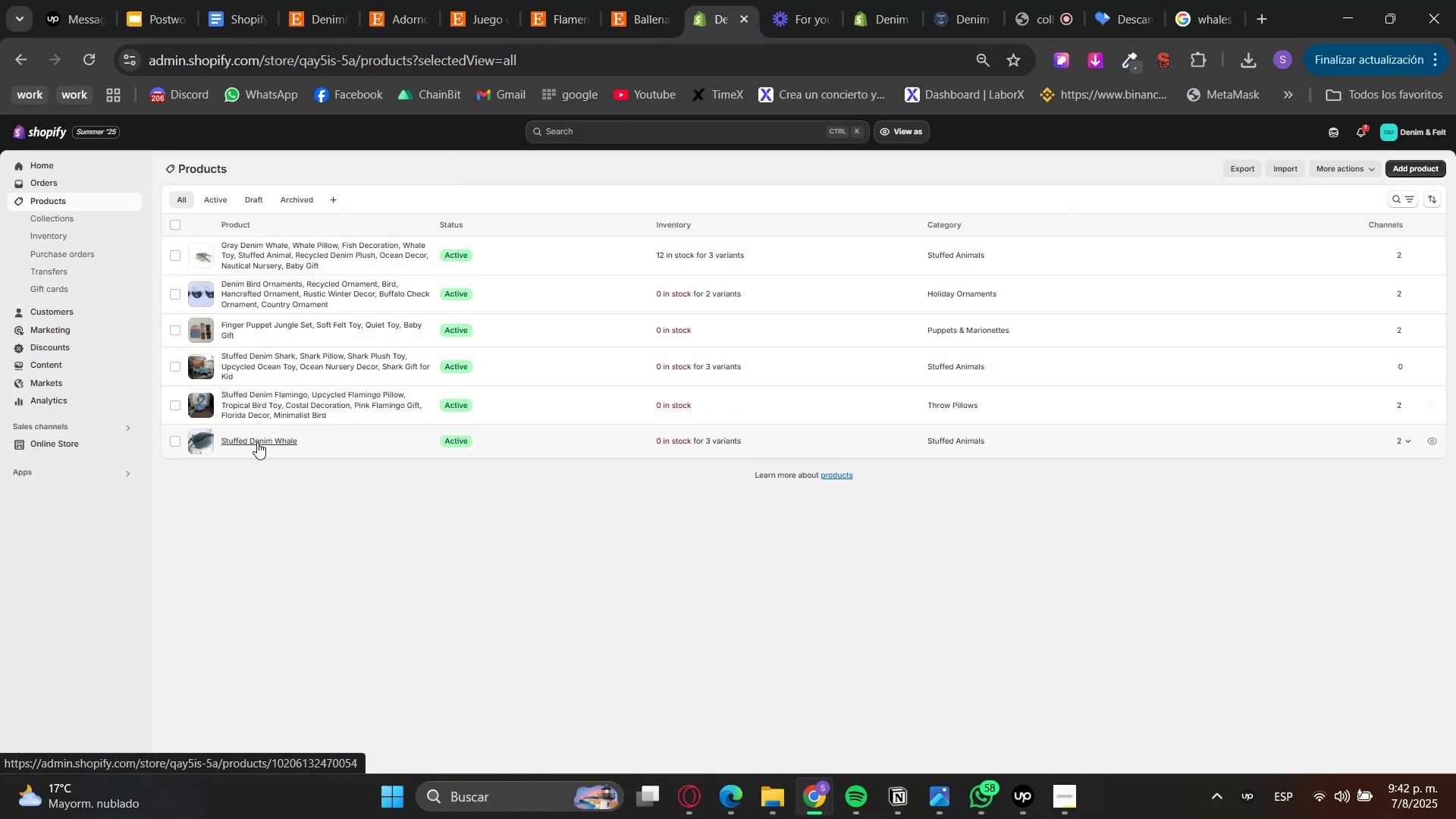 
double_click([639, 0])
 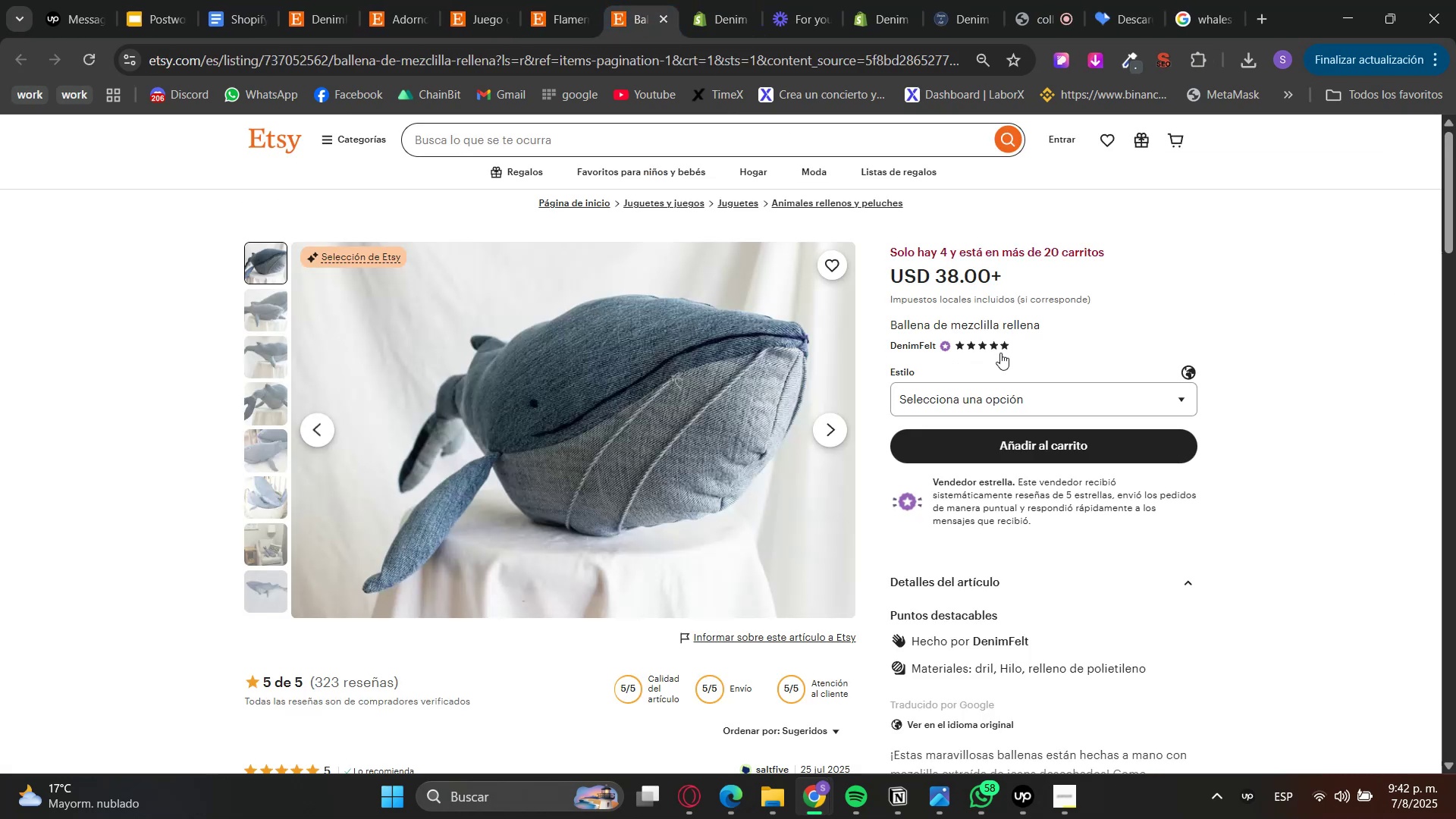 
left_click([981, 382])
 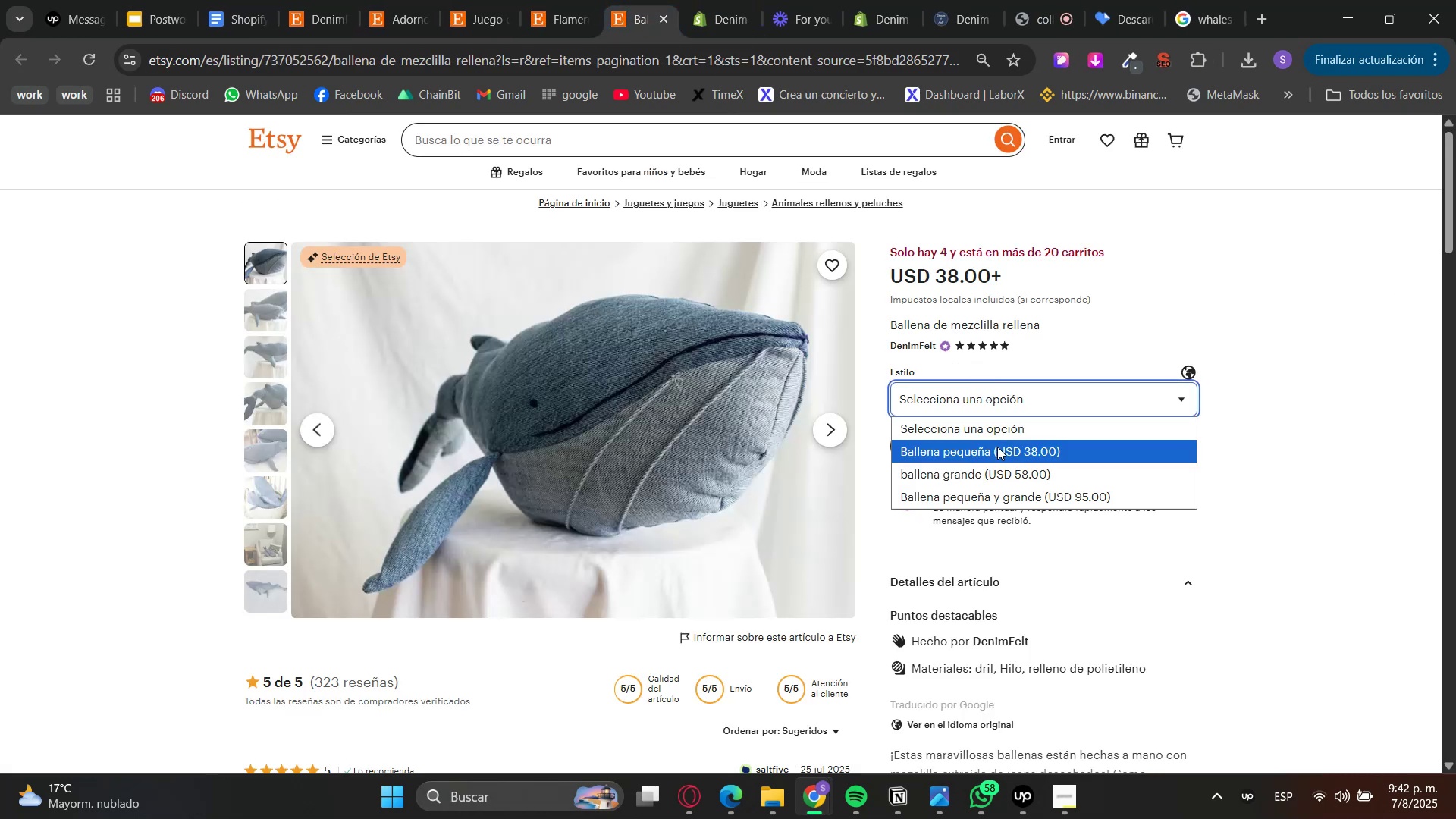 
left_click([994, 460])
 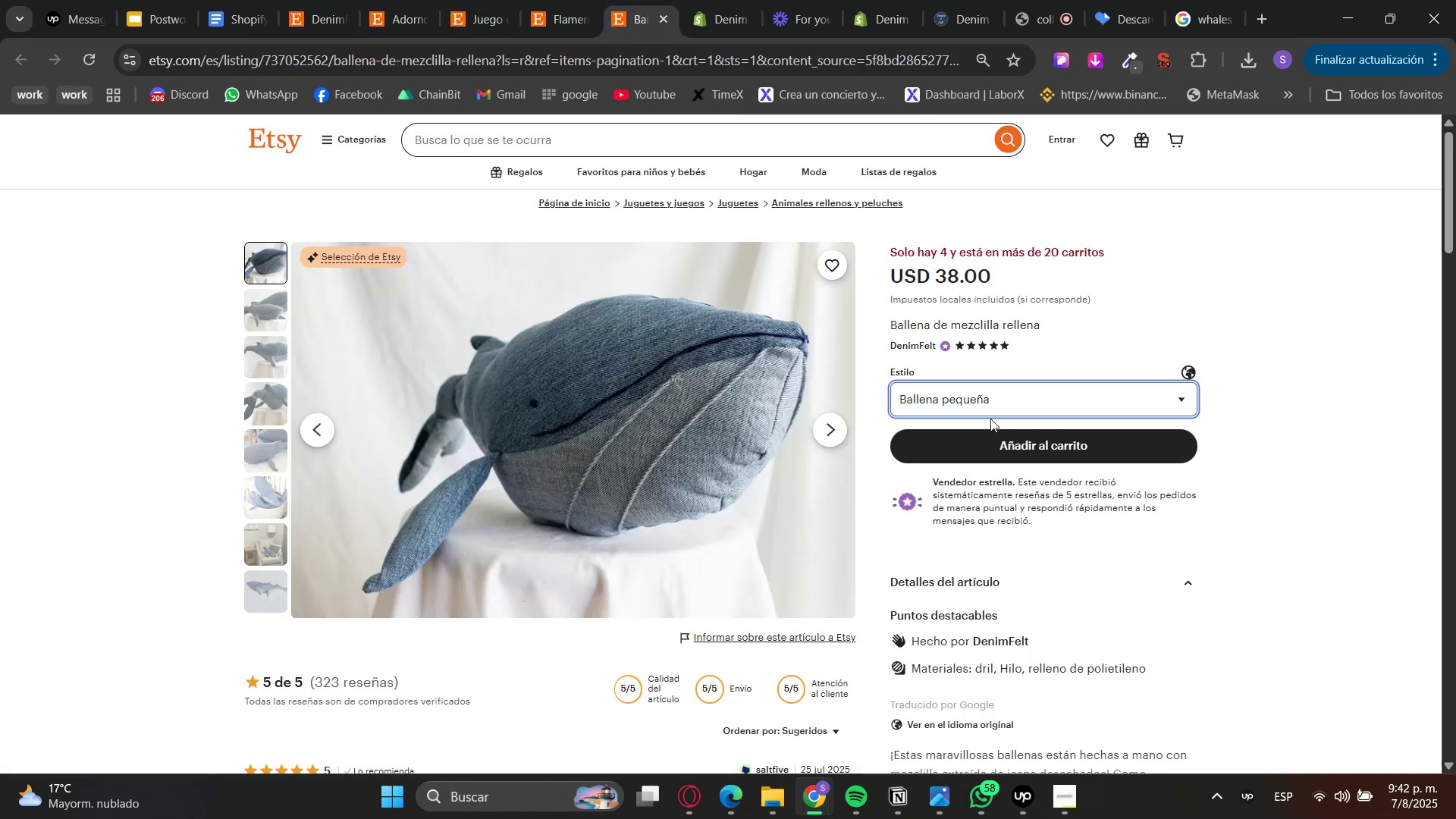 
left_click([990, 417])
 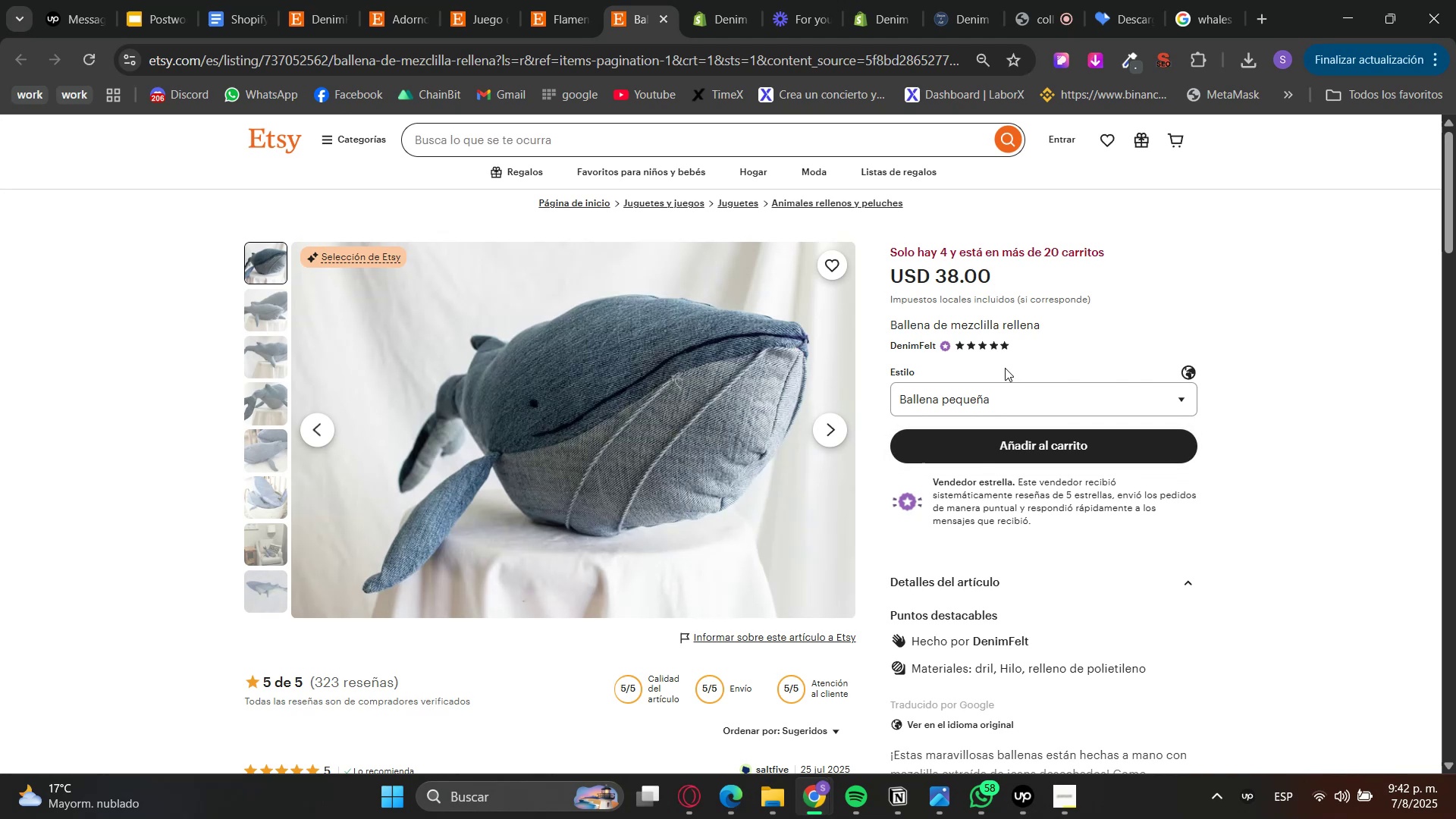 
double_click([1003, 394])
 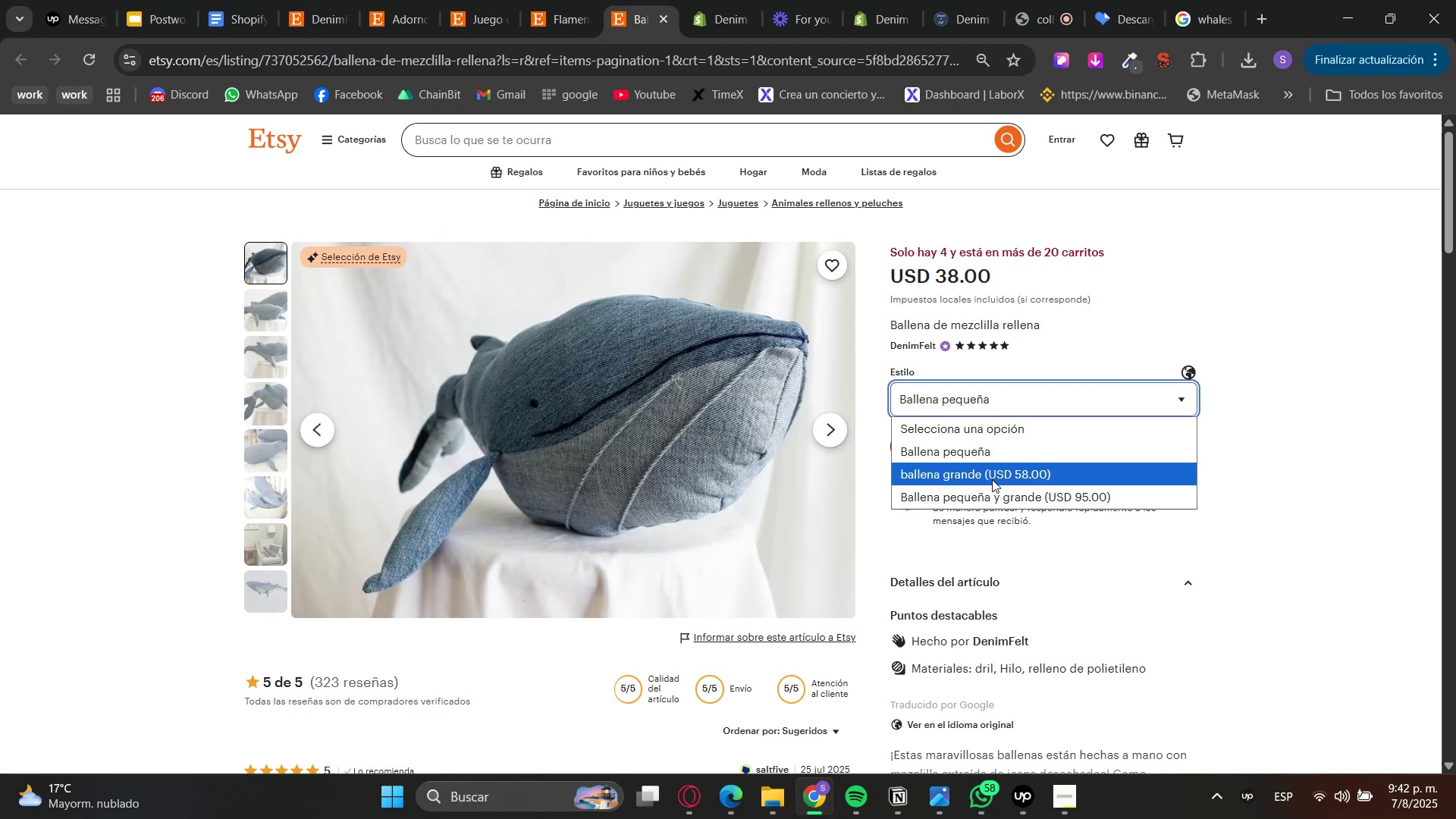 
triple_click([992, 479])
 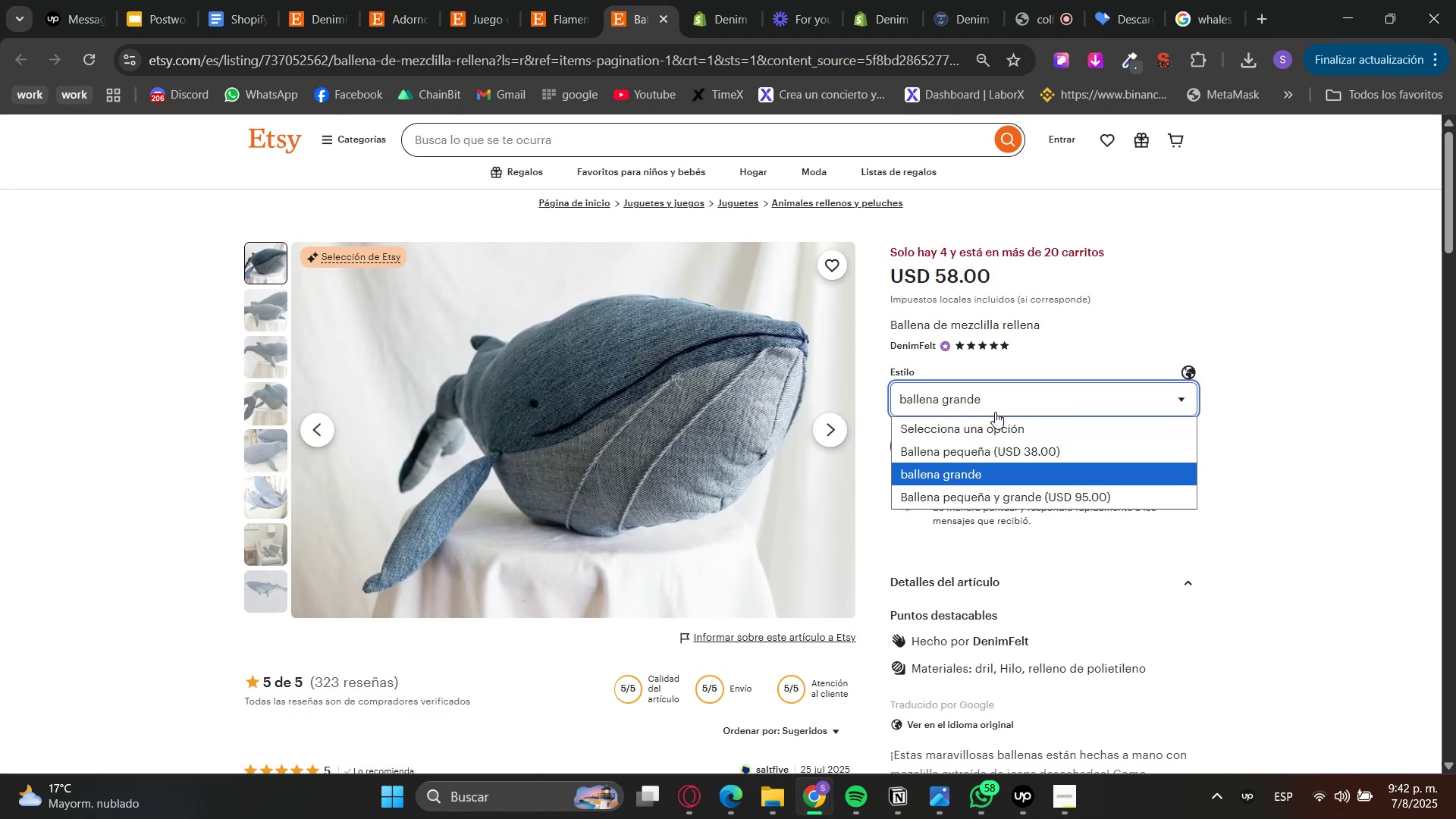 
double_click([1006, 490])
 